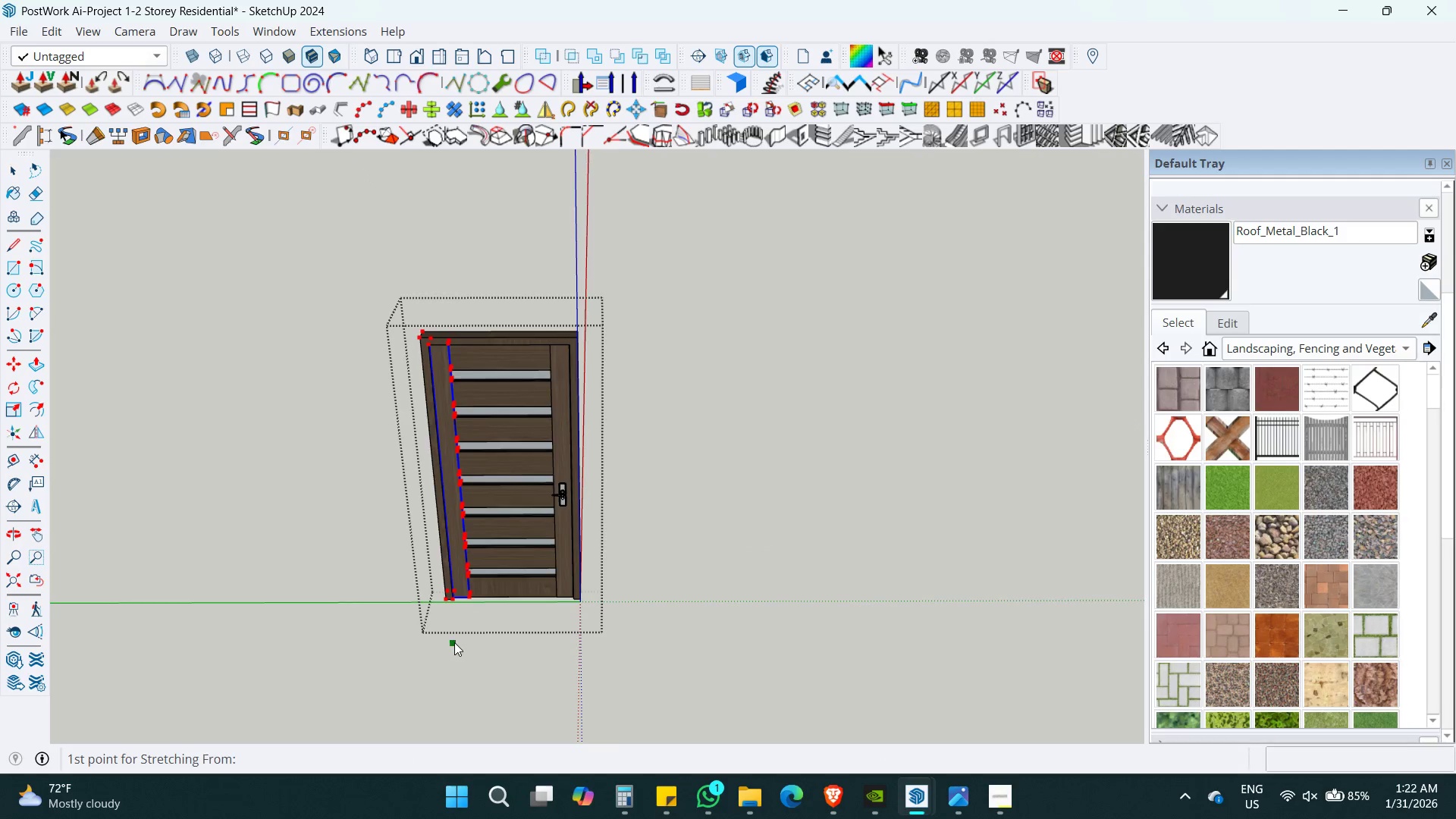 
scroll: coordinate [431, 595], scroll_direction: up, amount: 8.0
 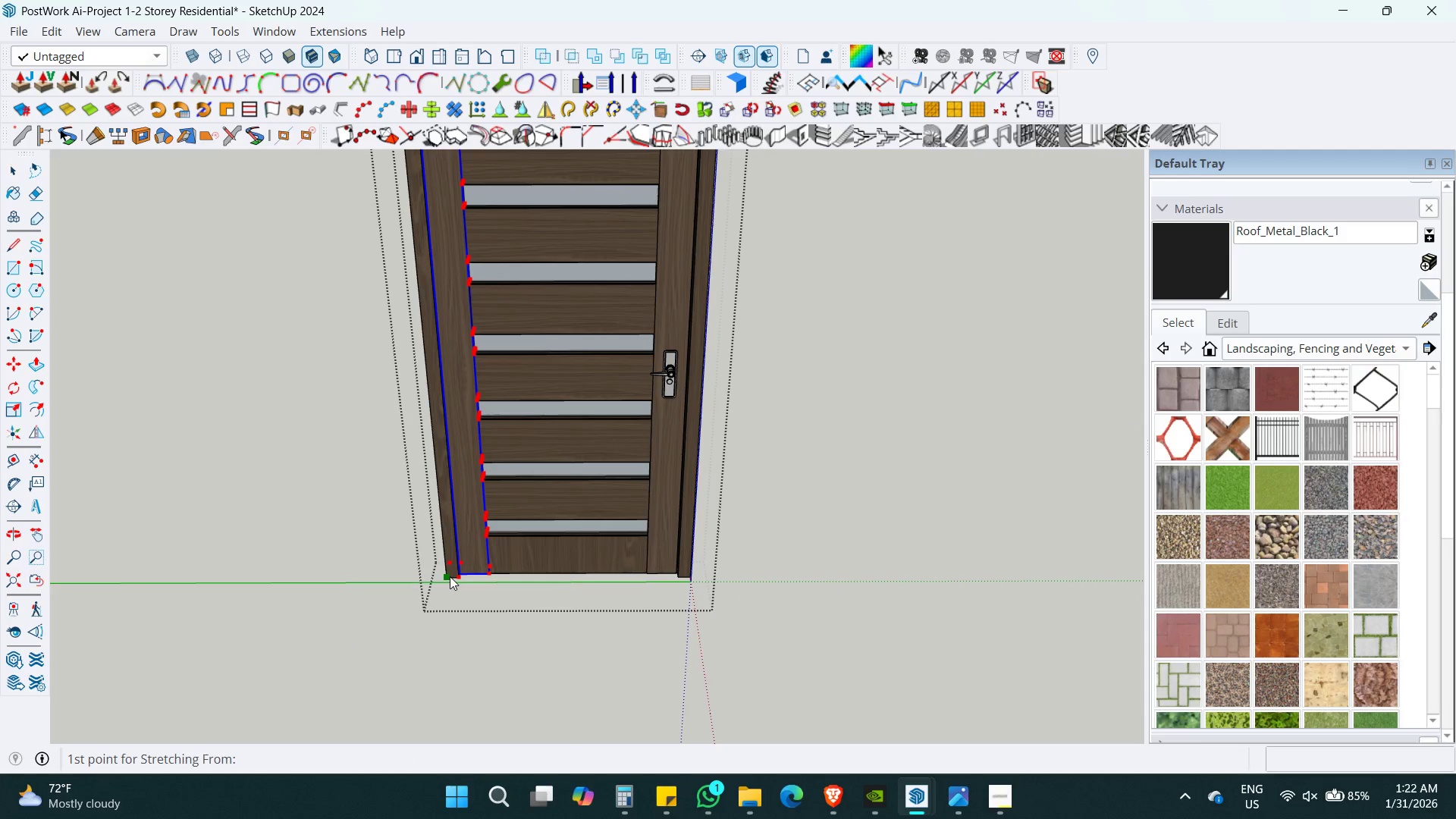 
left_click([450, 576])
 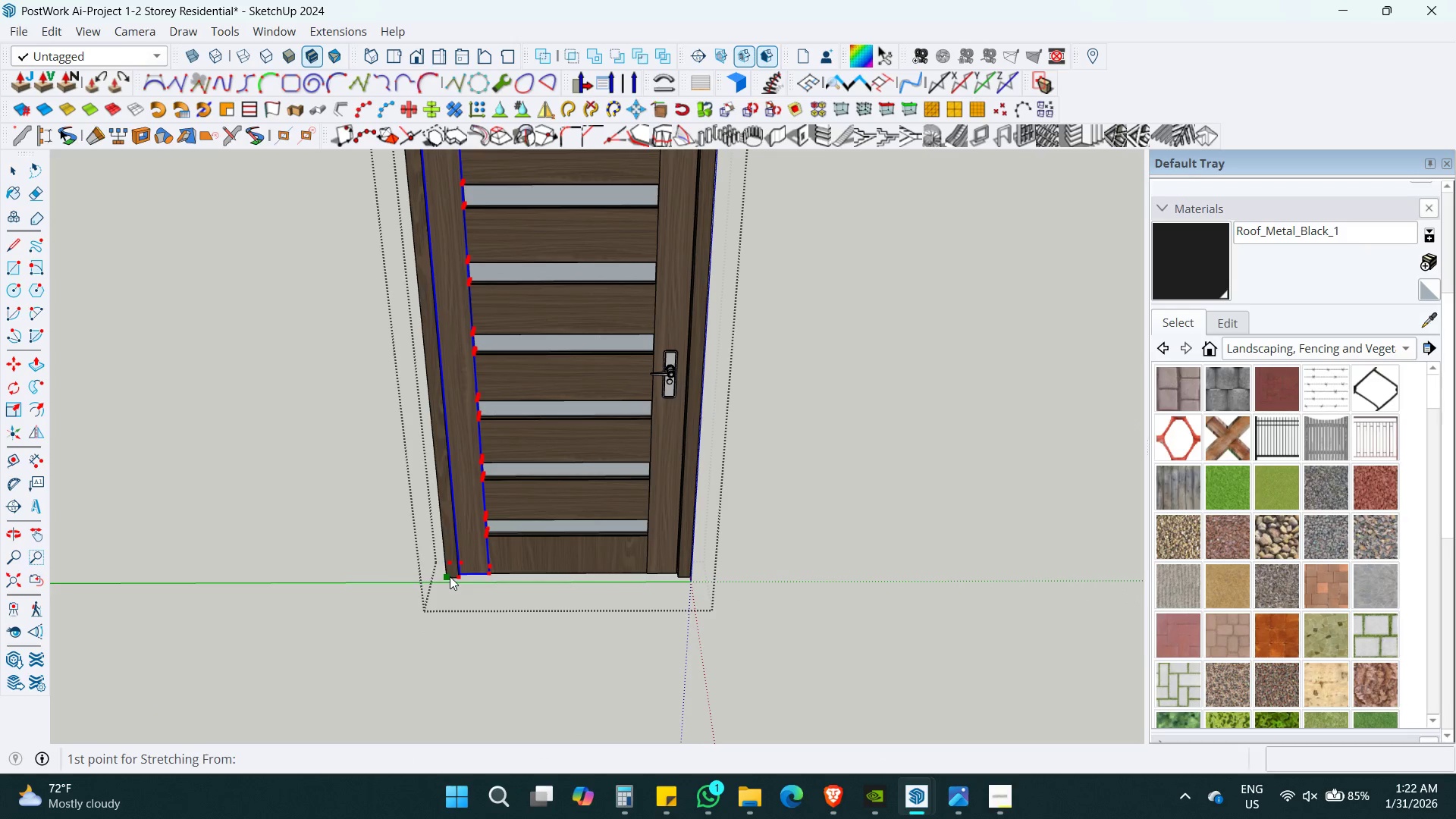 
key(Alt+AltLeft)
 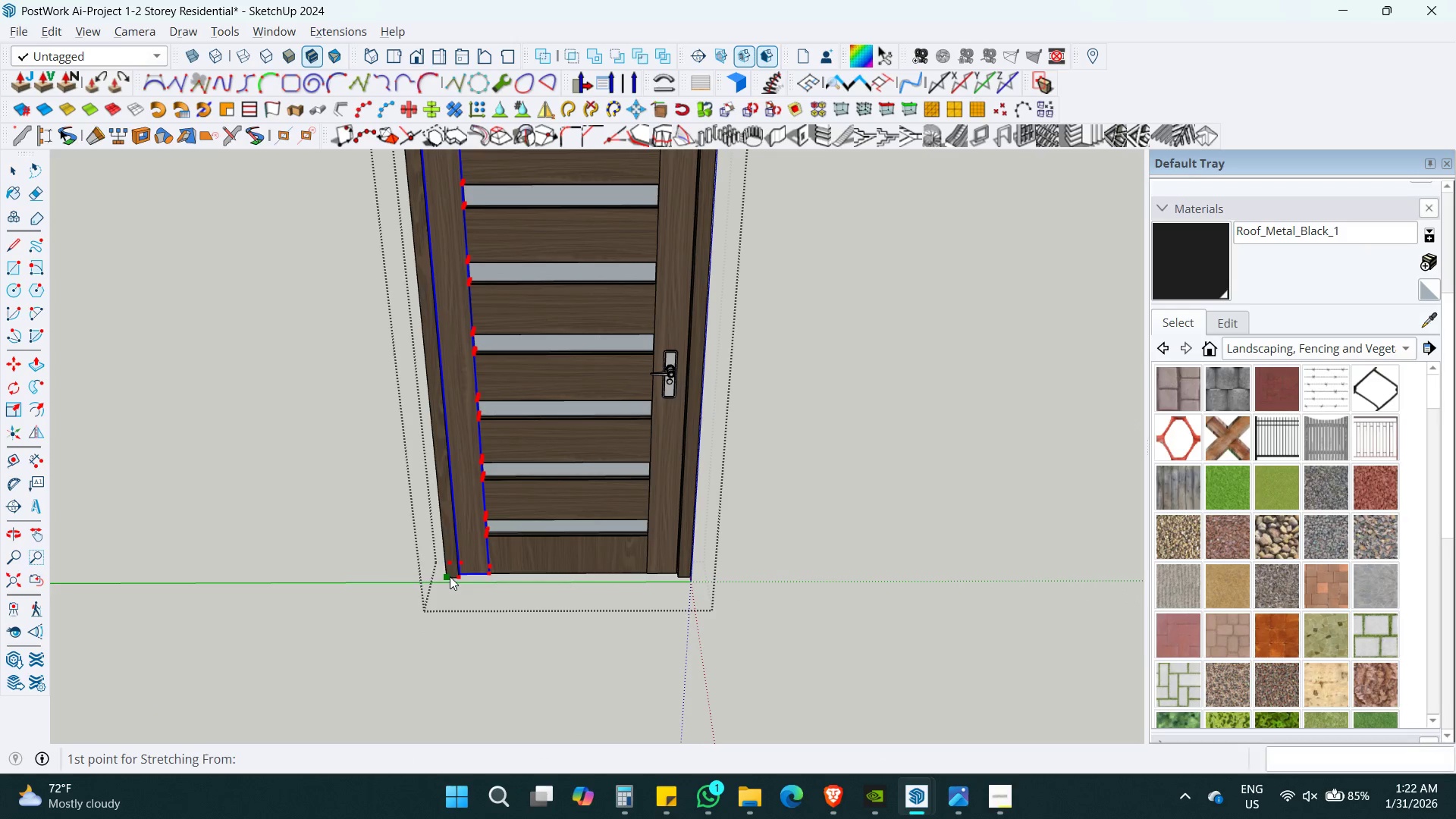 
key(Alt+Z)
 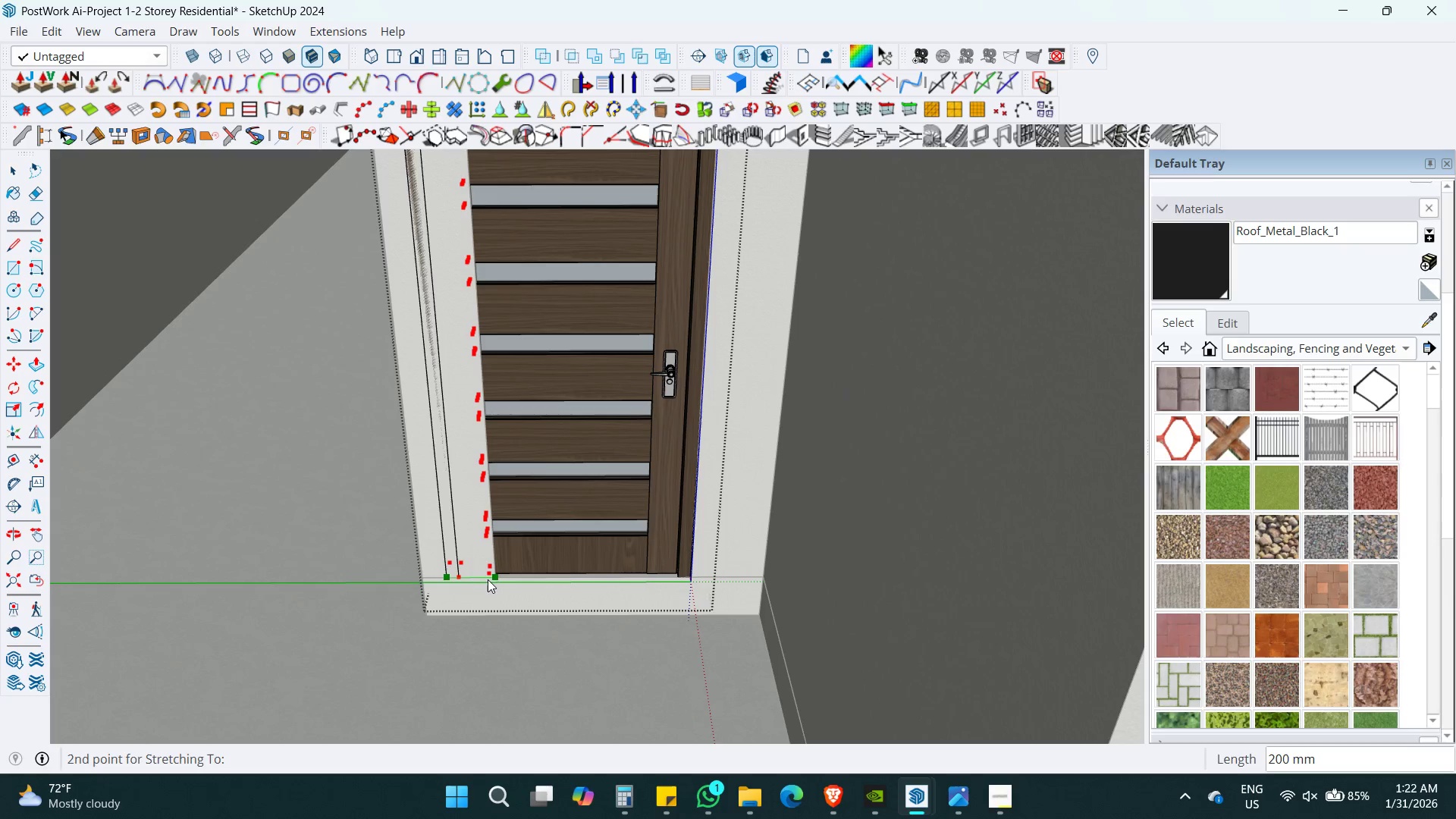 
left_click([491, 579])
 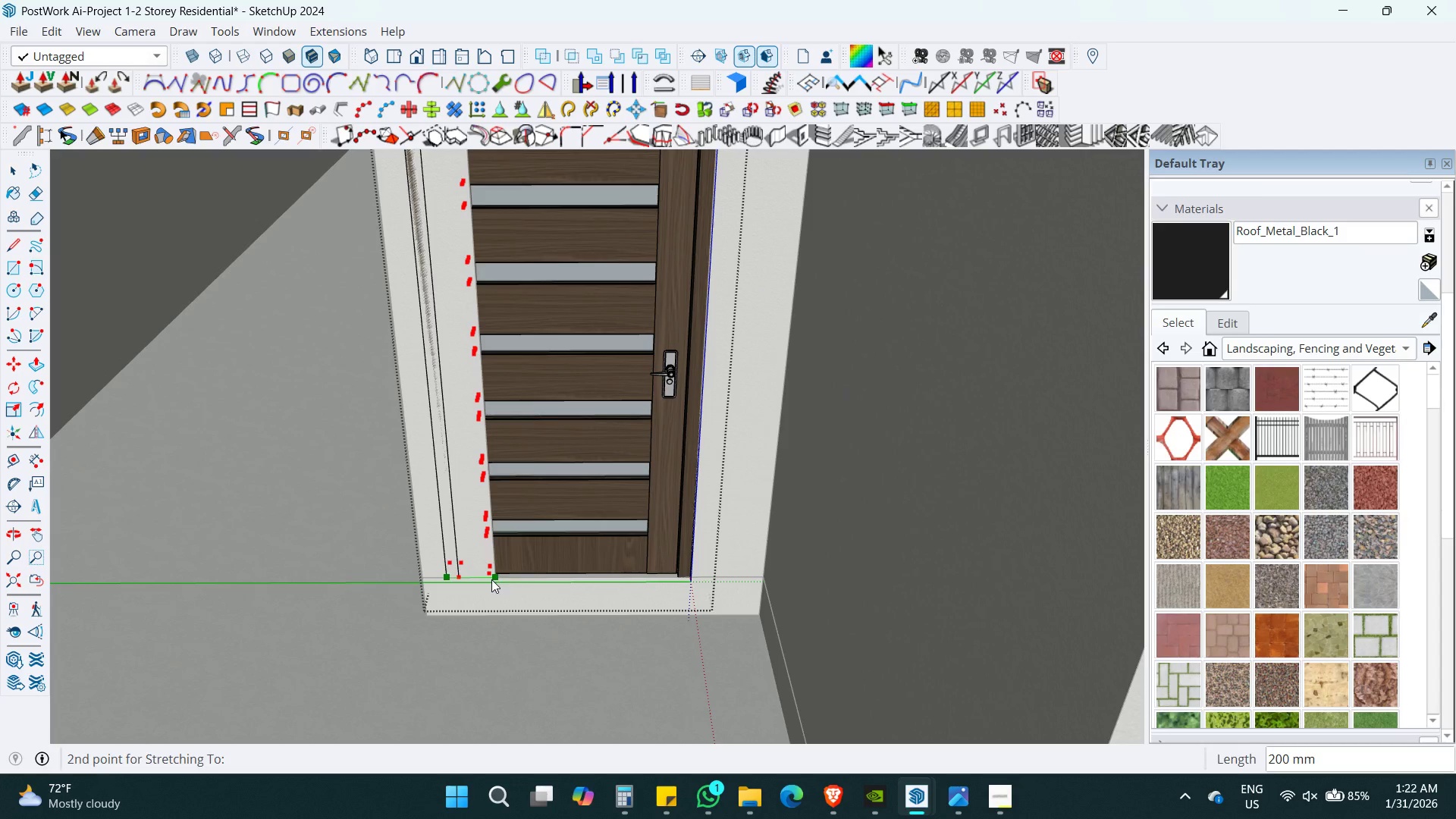 
key(Space)
 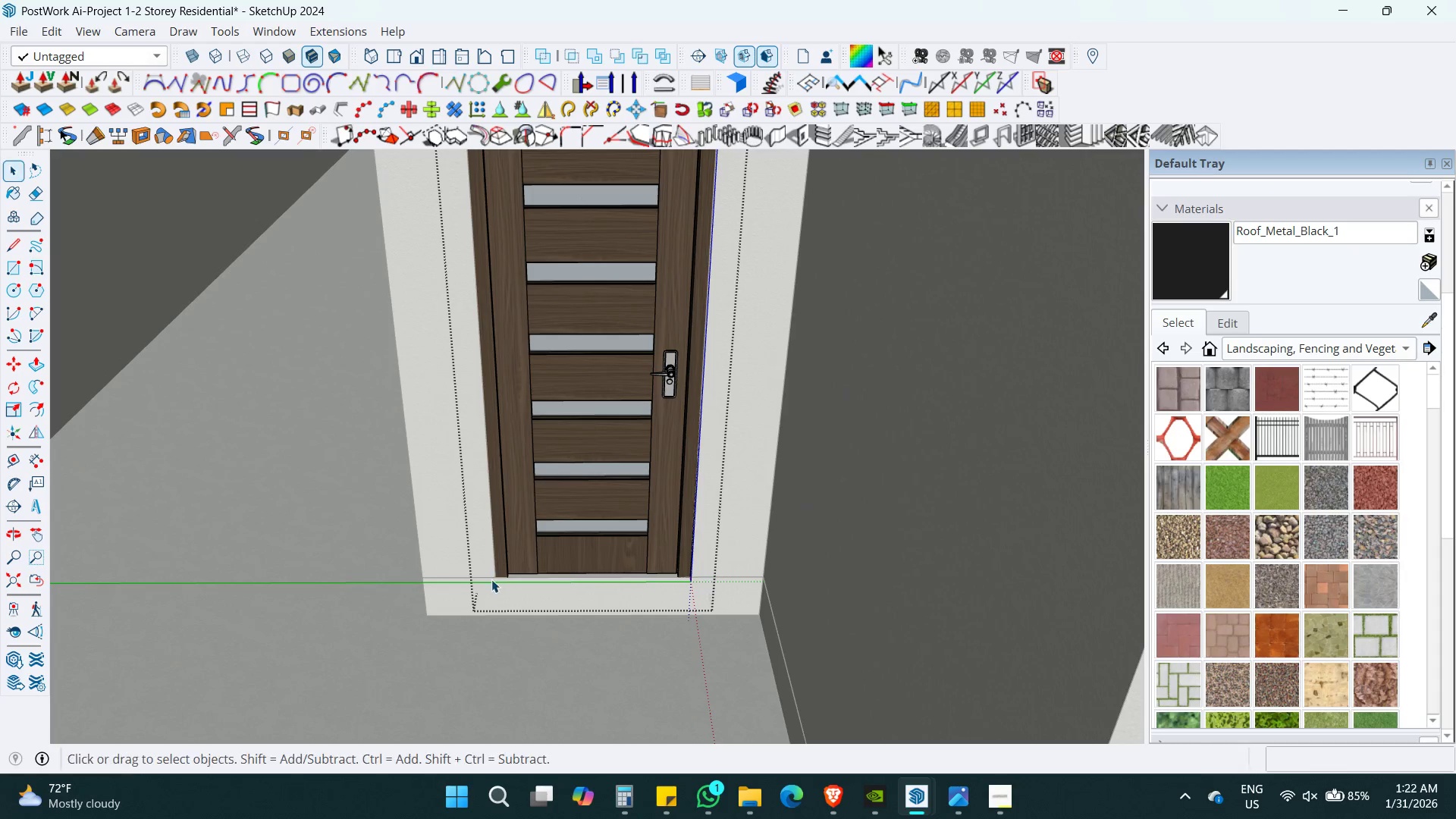 
key(Escape)
 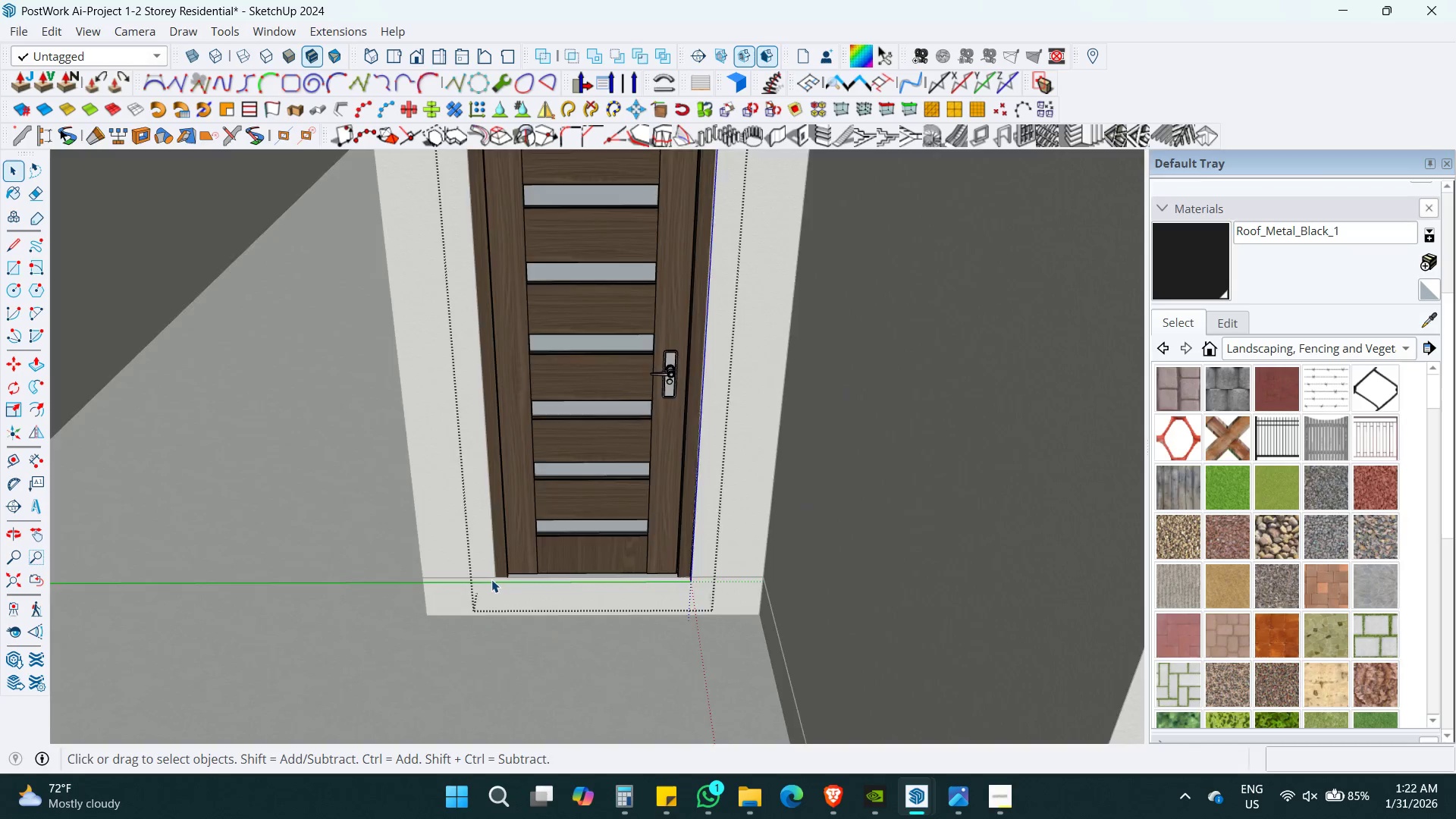 
key(Escape)
 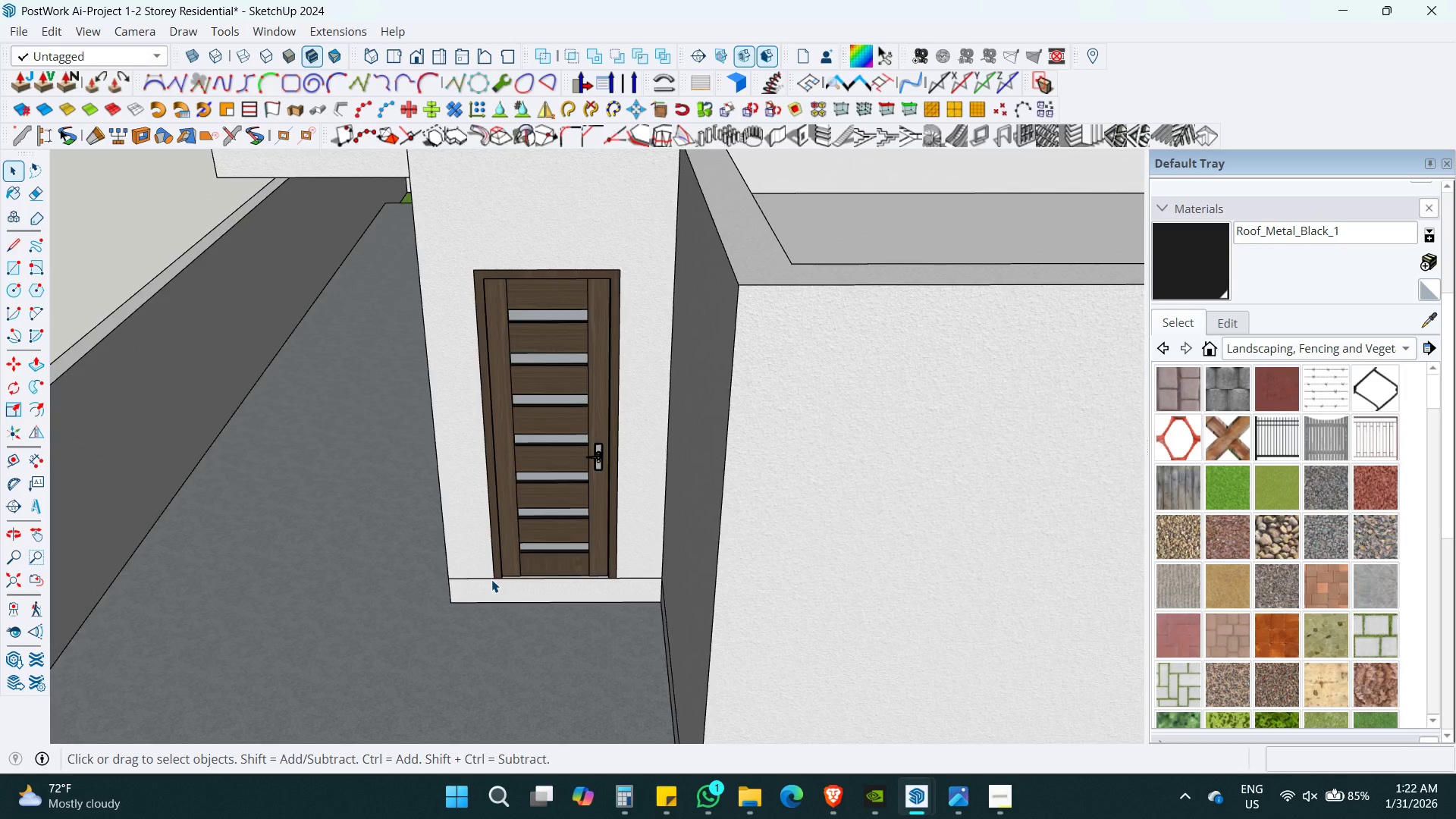 
key(Escape)
 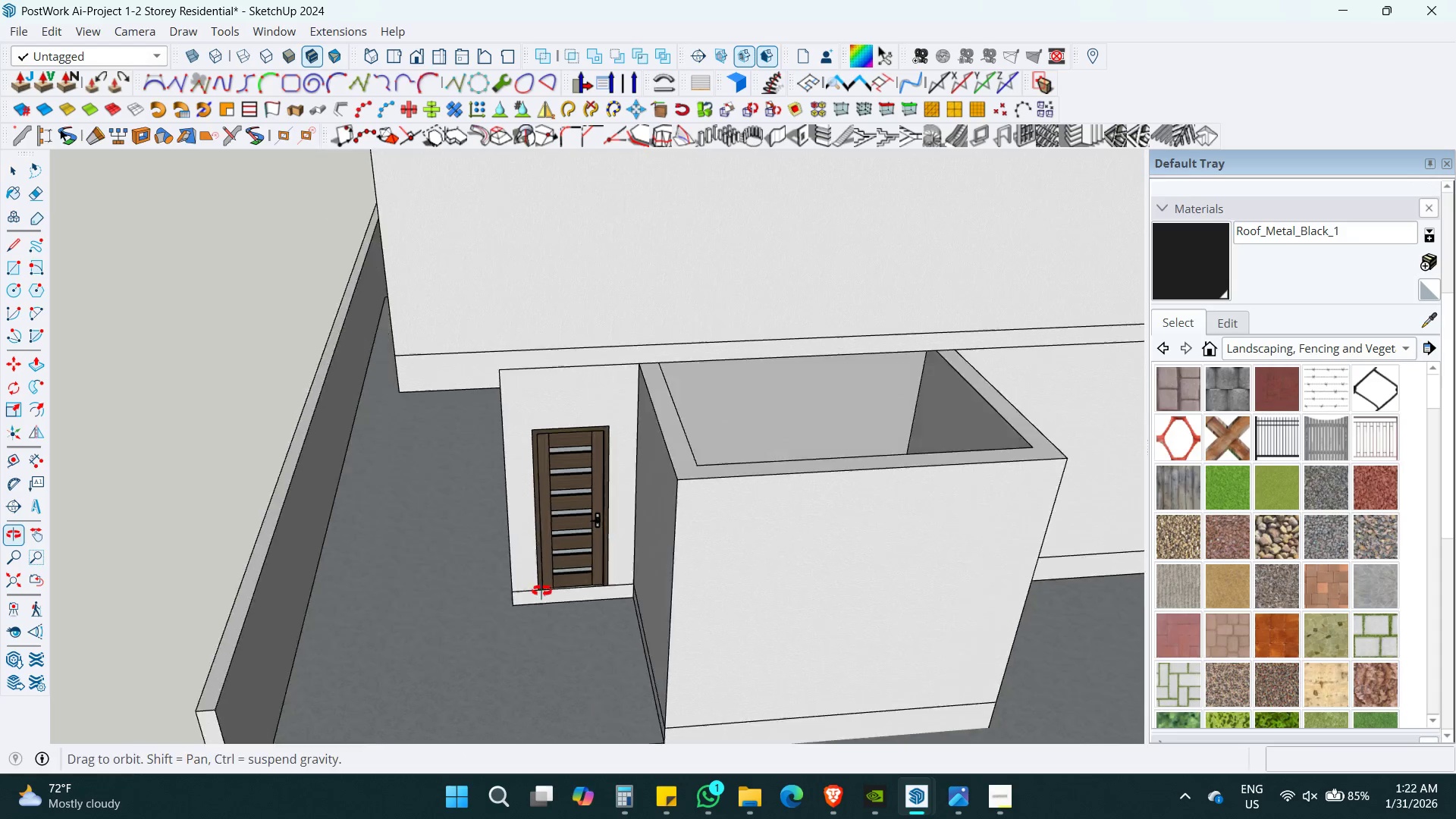 
scroll: coordinate [491, 579], scroll_direction: down, amount: 11.0
 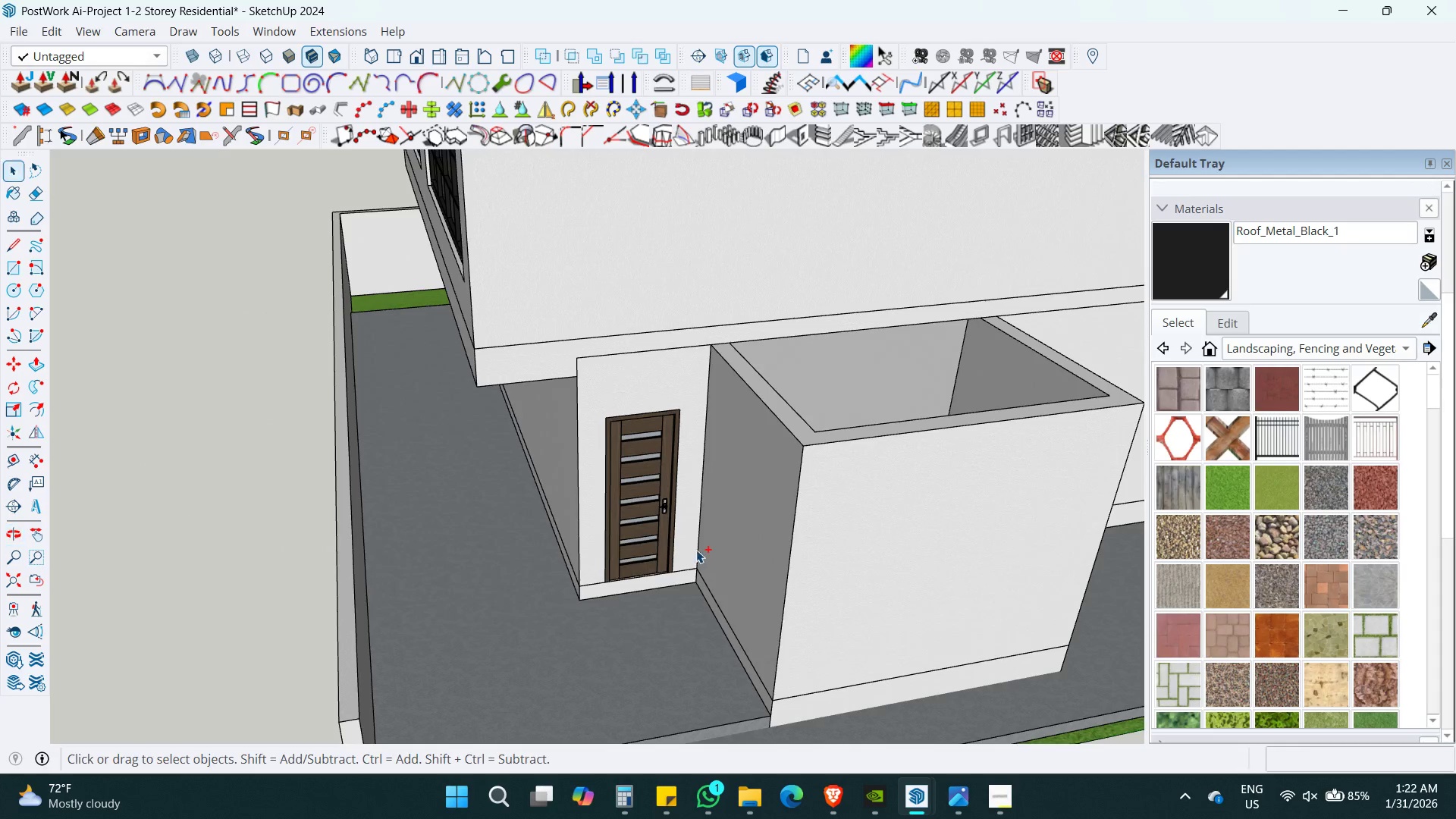 
key(Control+S)
 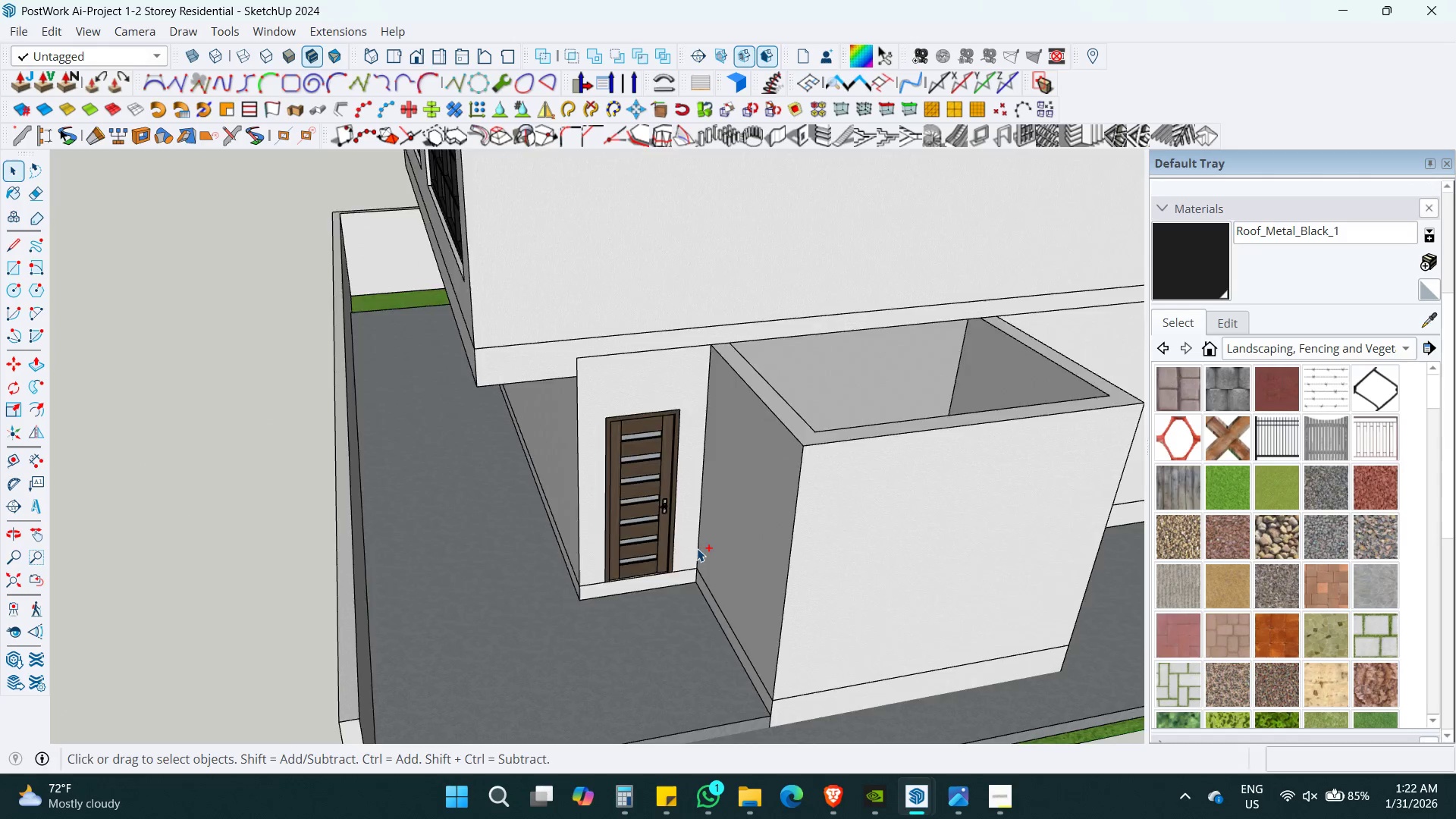 
key(U)
 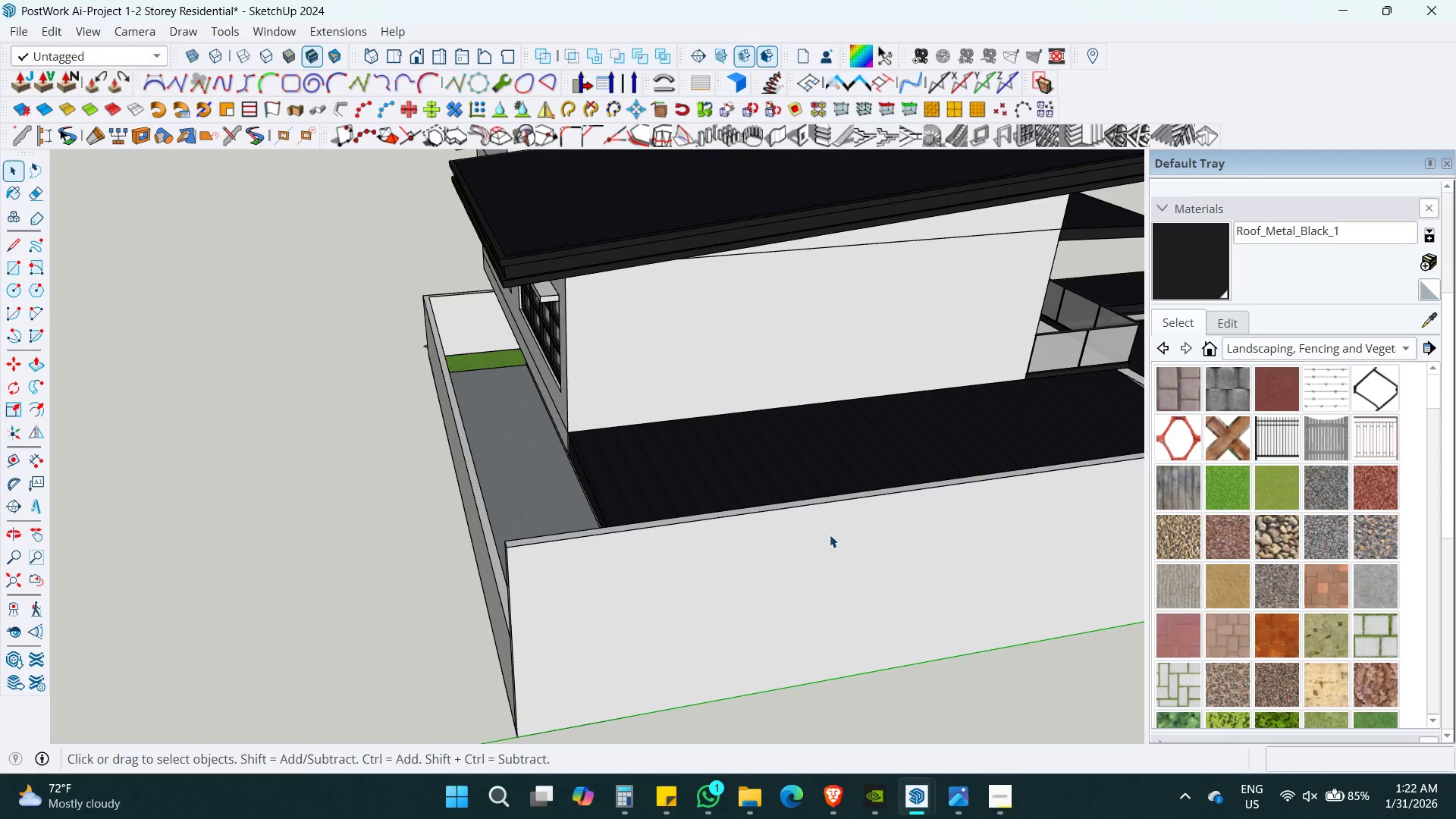 
scroll: coordinate [697, 548], scroll_direction: down, amount: 5.0
 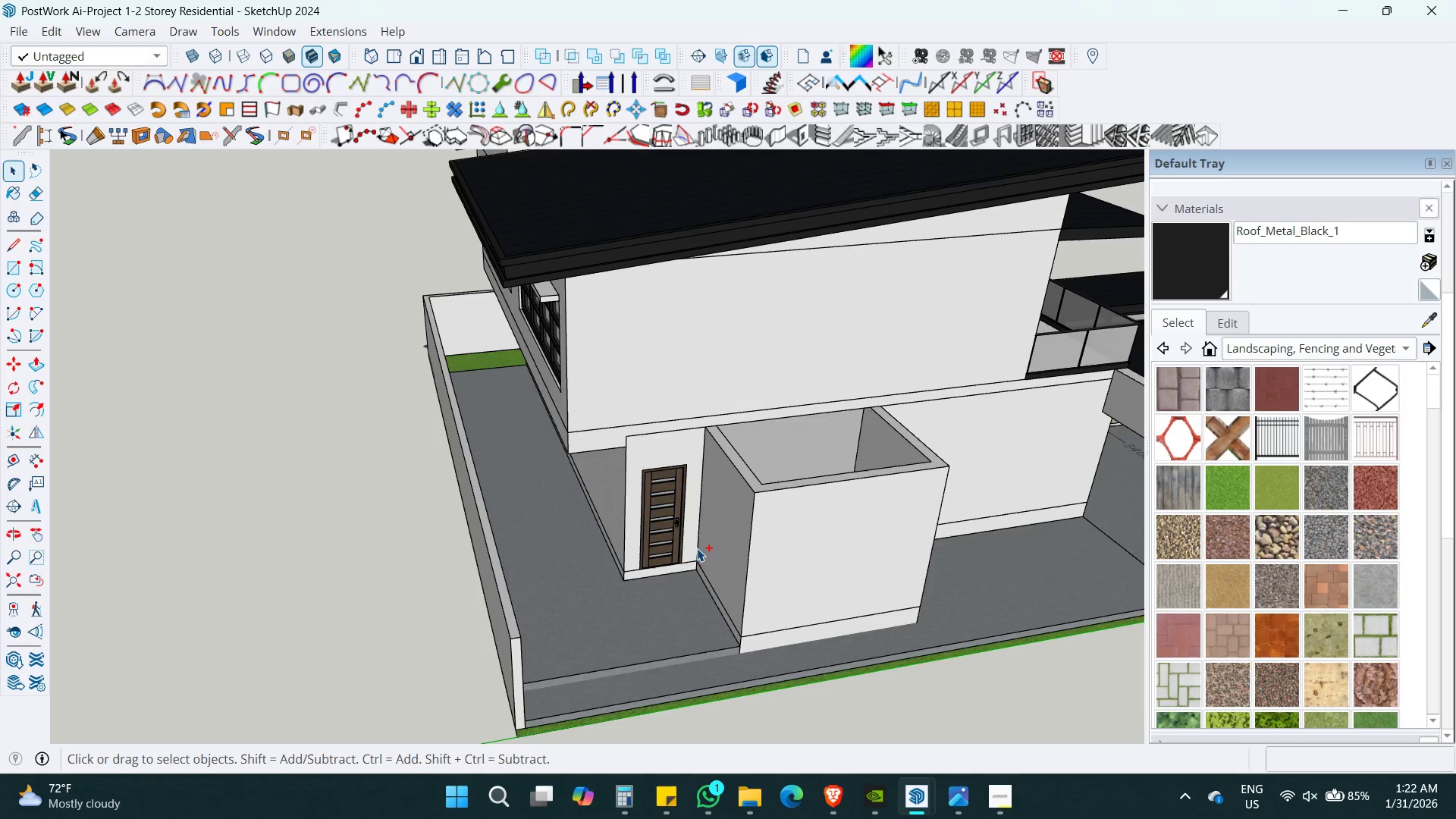 
key(Shift+ShiftLeft)
 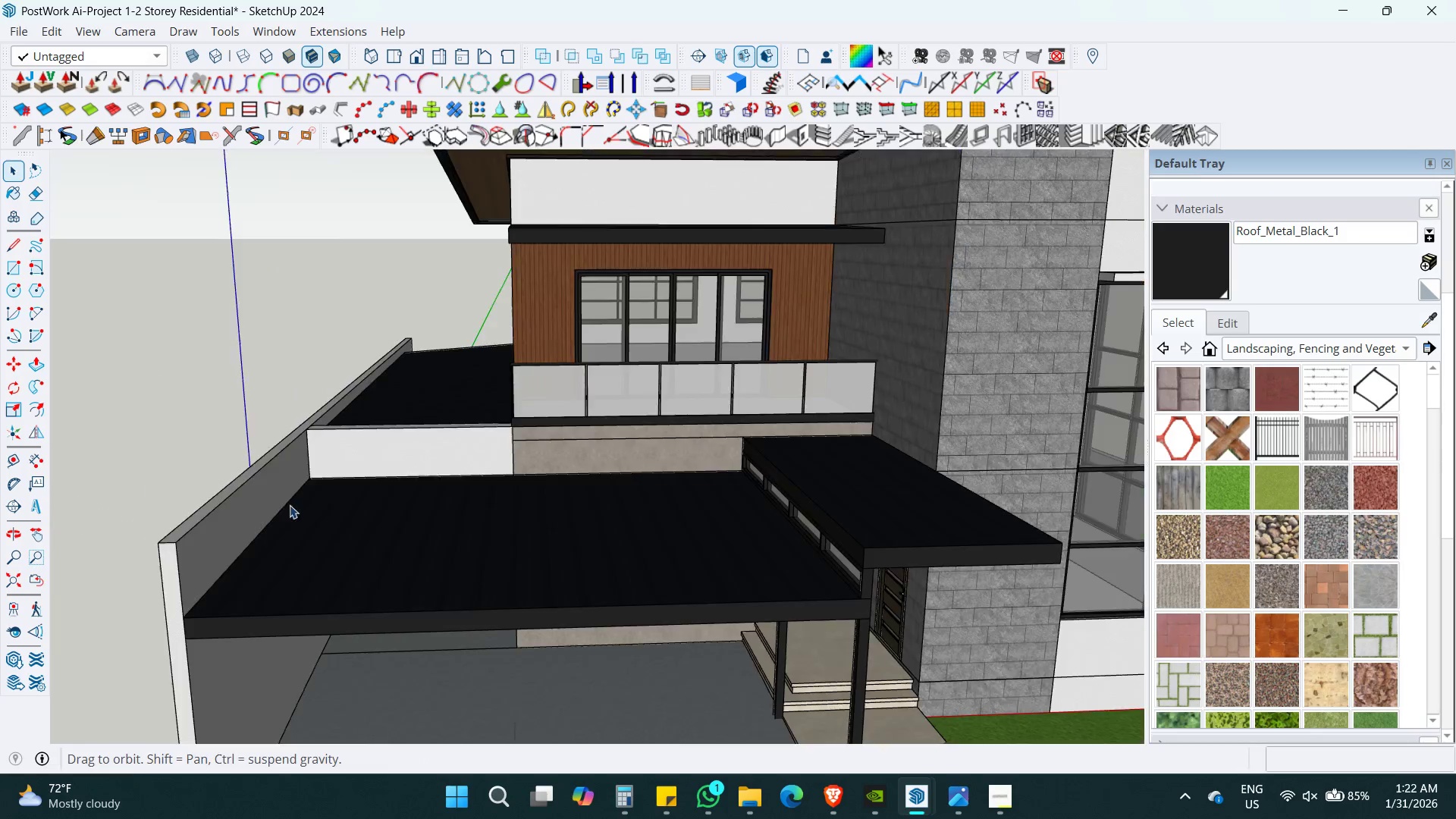 
hold_key(key=ShiftLeft, duration=0.5)
 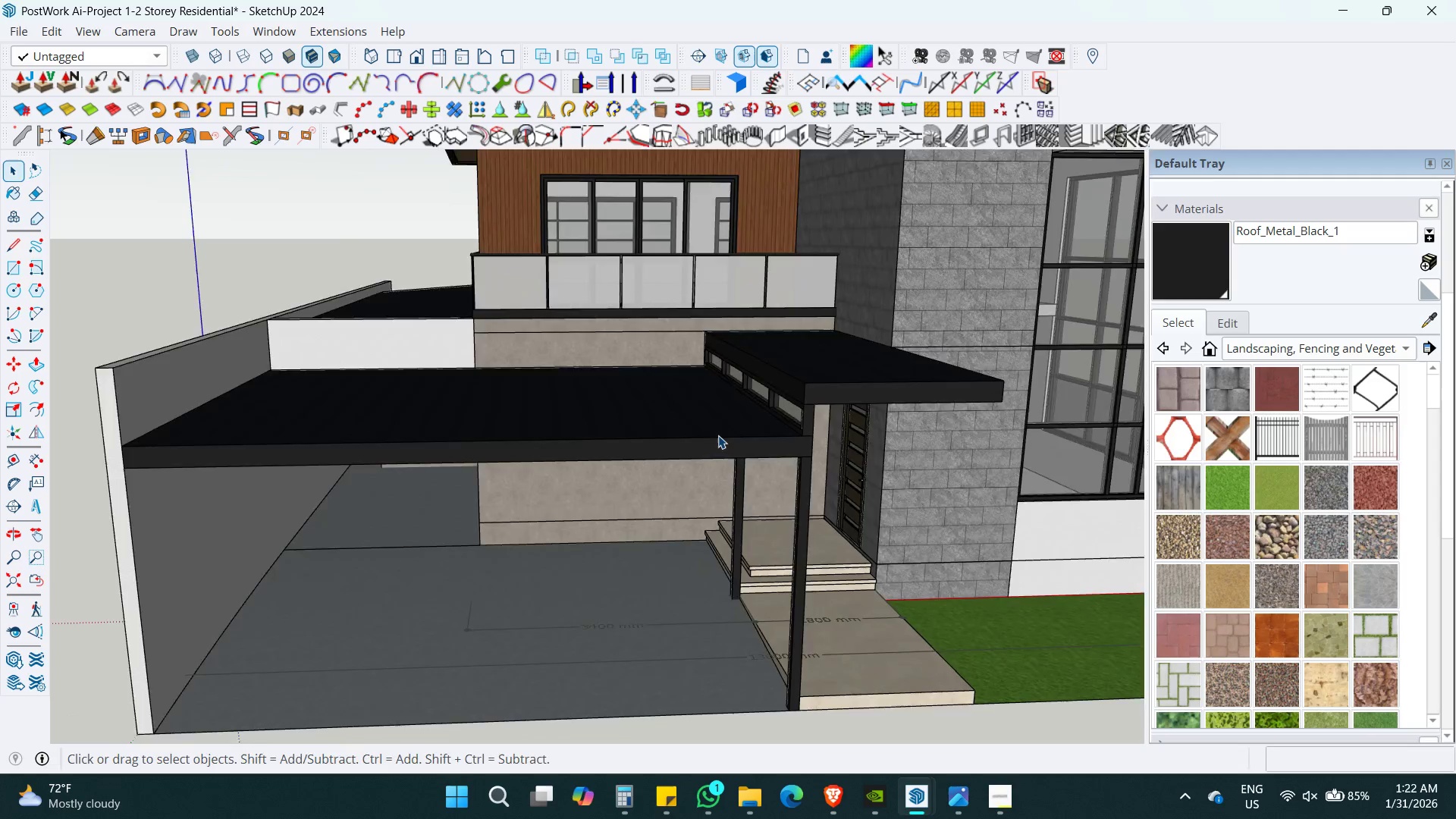 
key(Shift+ShiftLeft)
 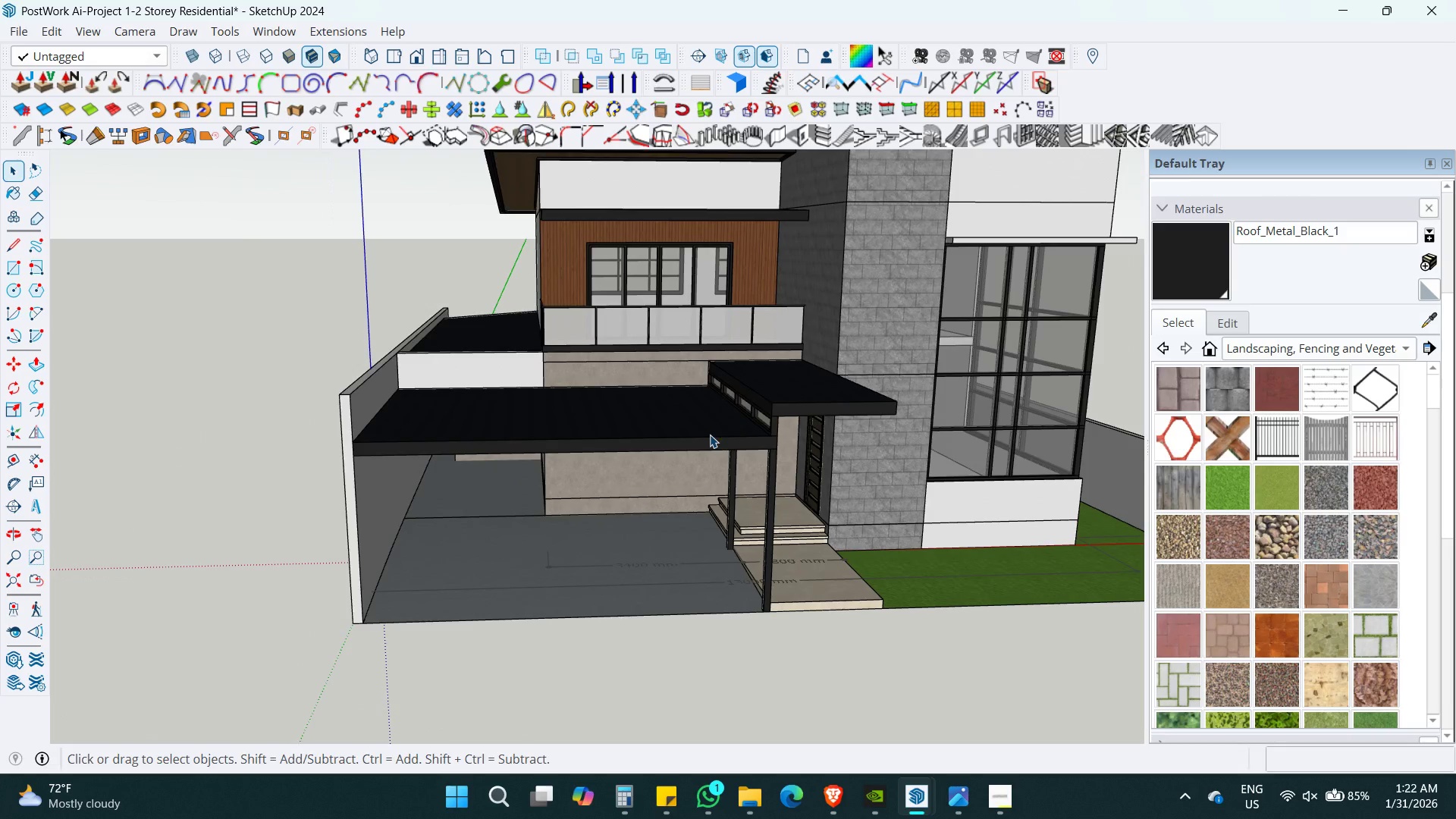 
left_click([707, 435])
 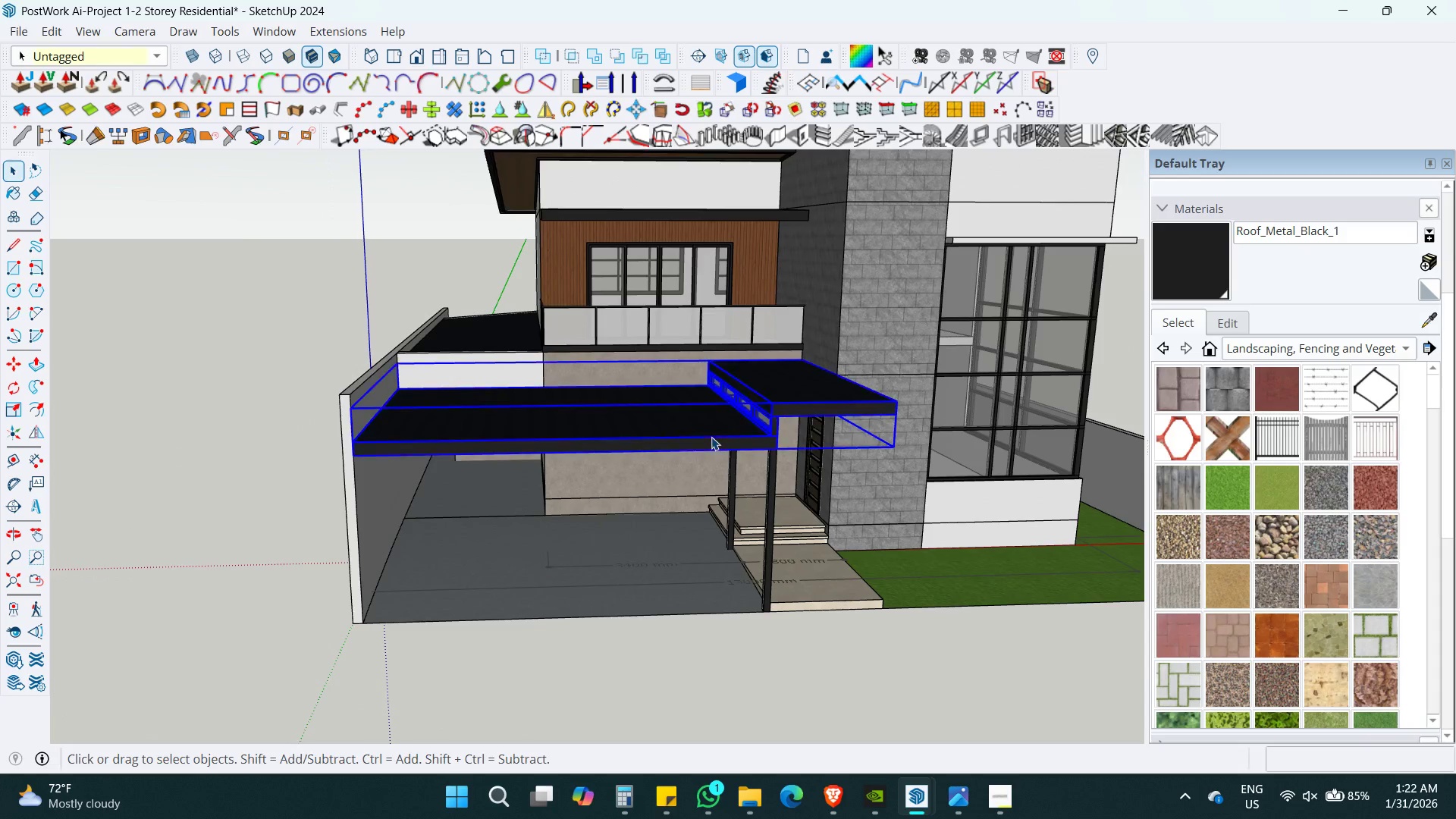 
key(Shift+ShiftLeft)
 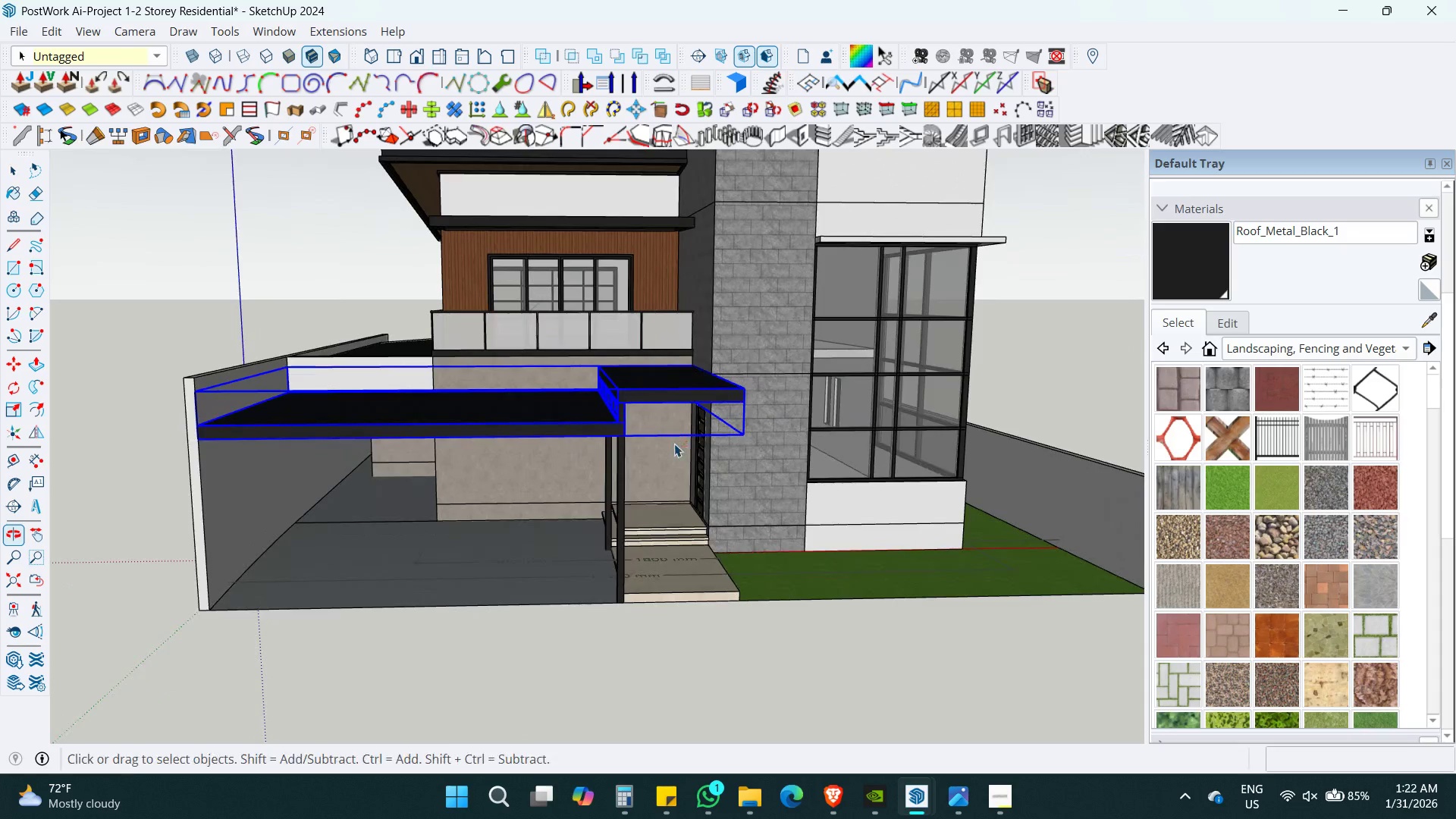 
scroll: coordinate [718, 435], scroll_direction: down, amount: 5.0
 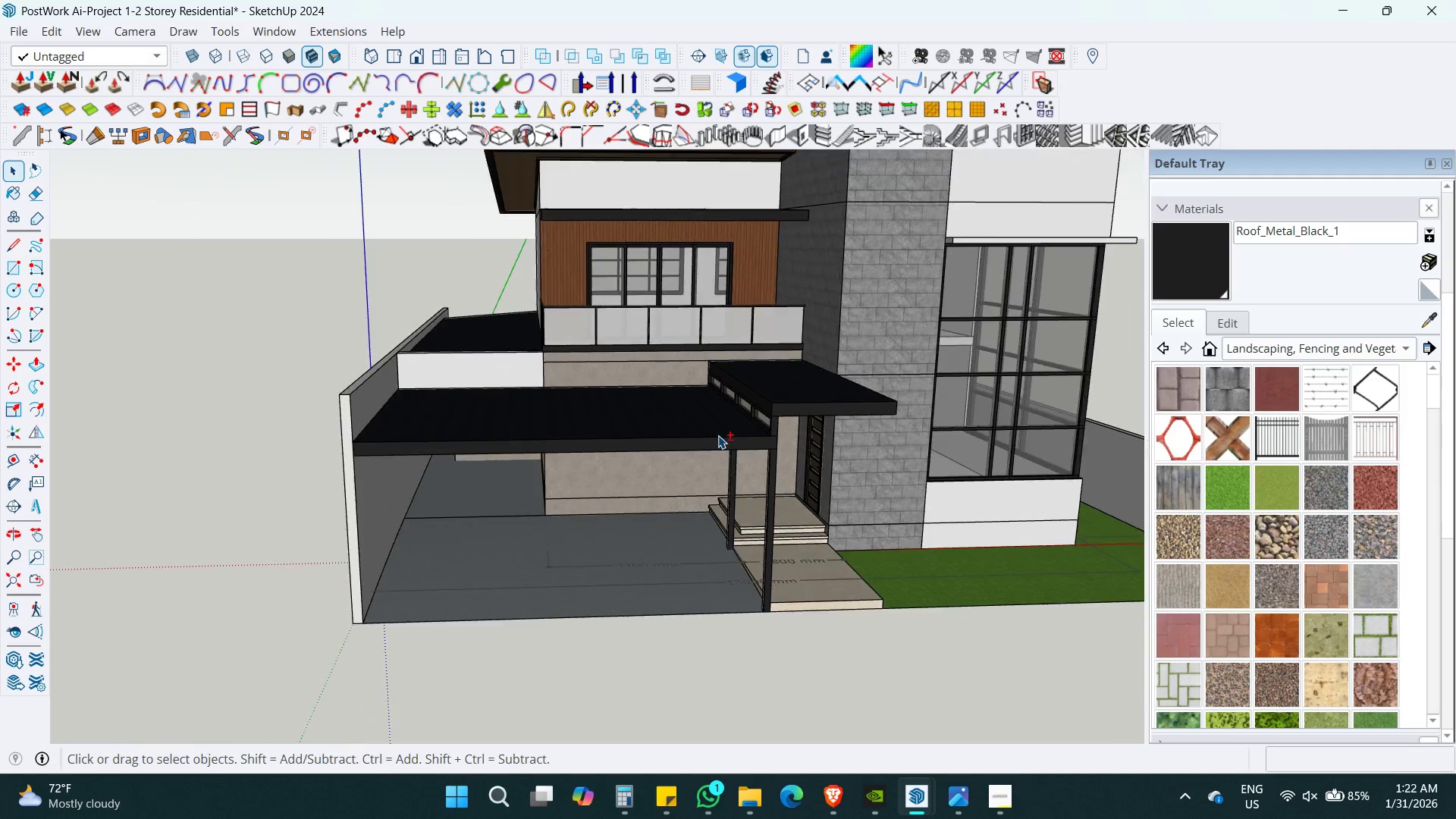 
left_click([543, 444])
 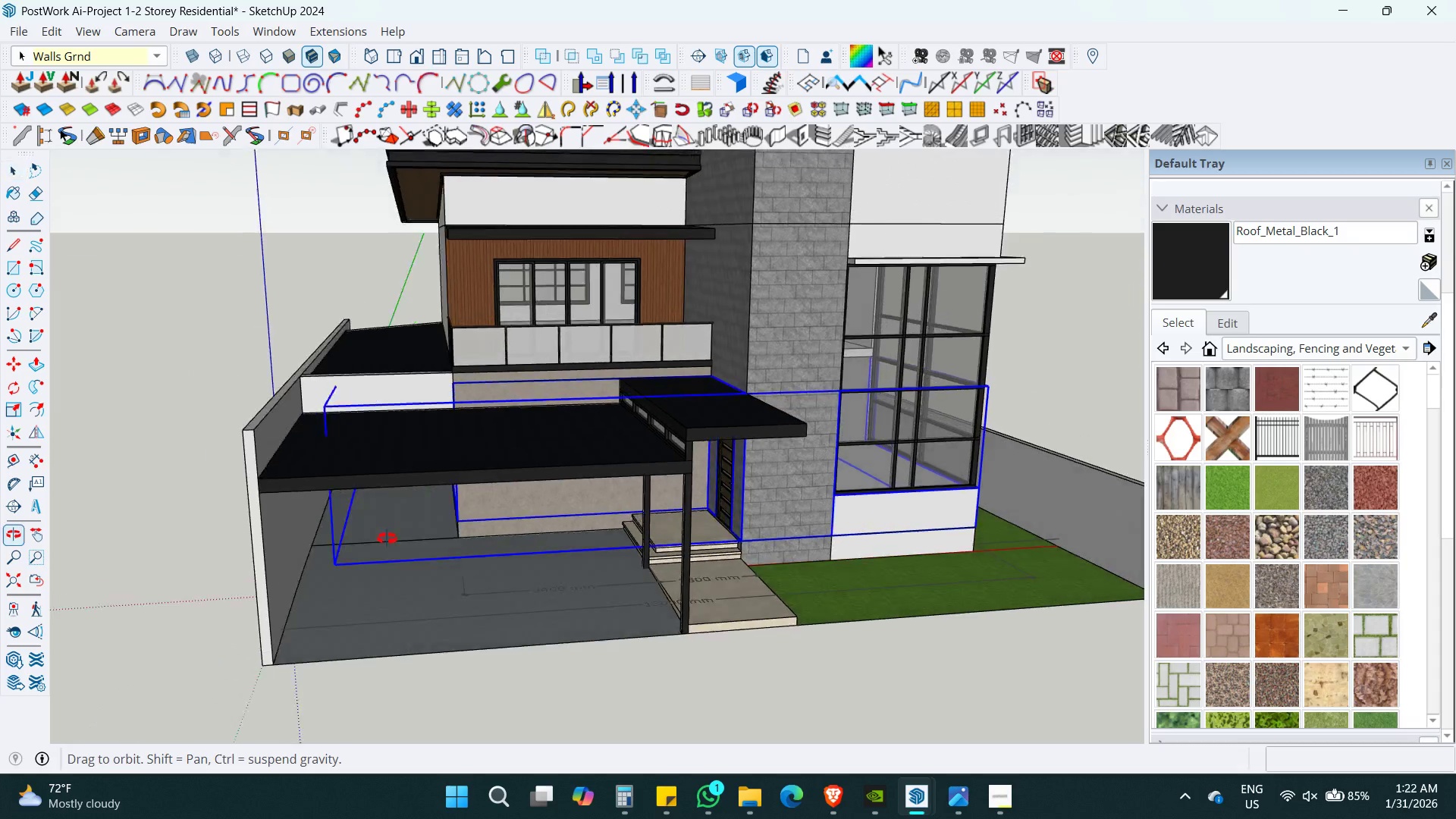 
key(Shift+ShiftLeft)
 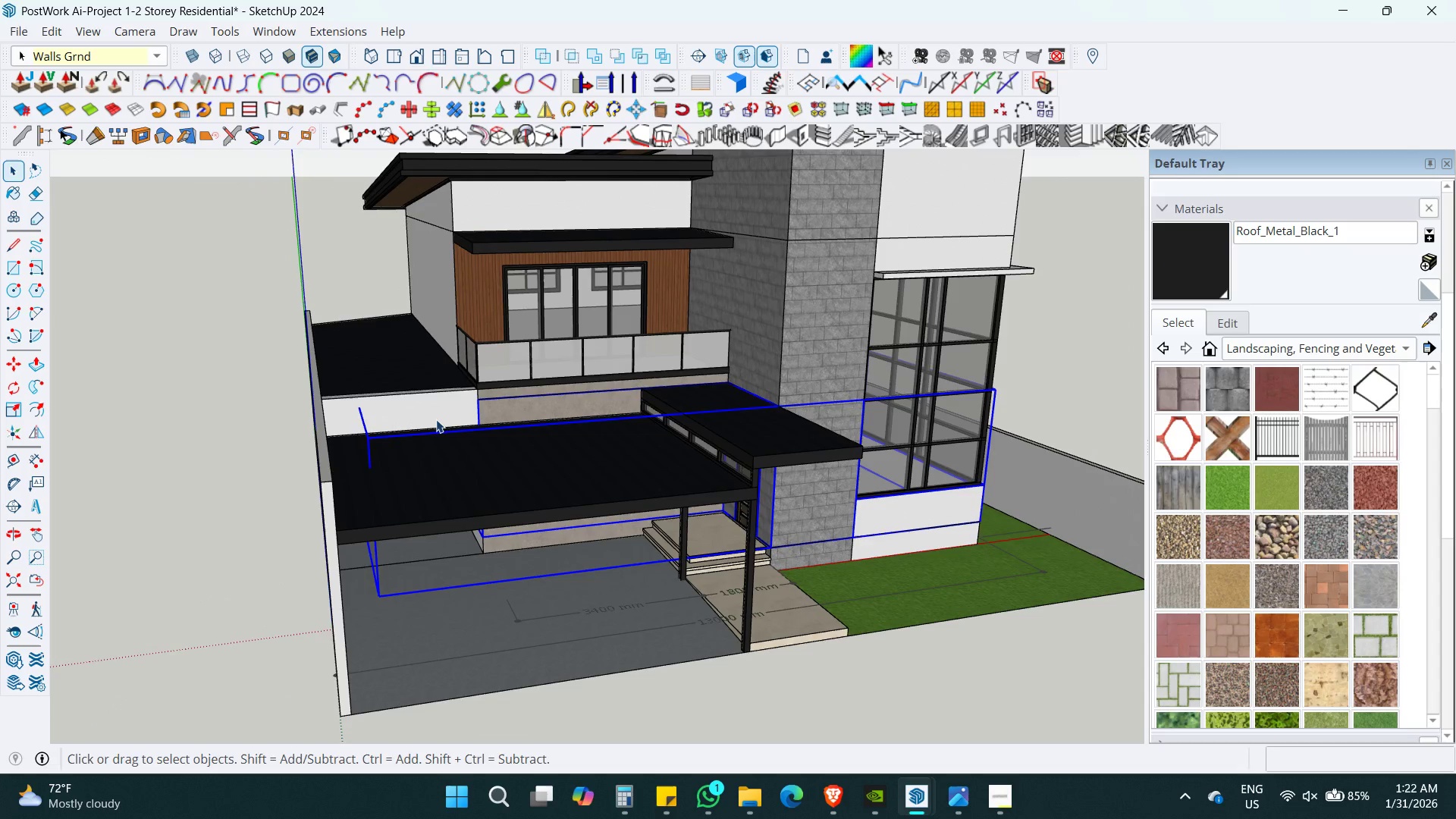 
left_click([440, 414])
 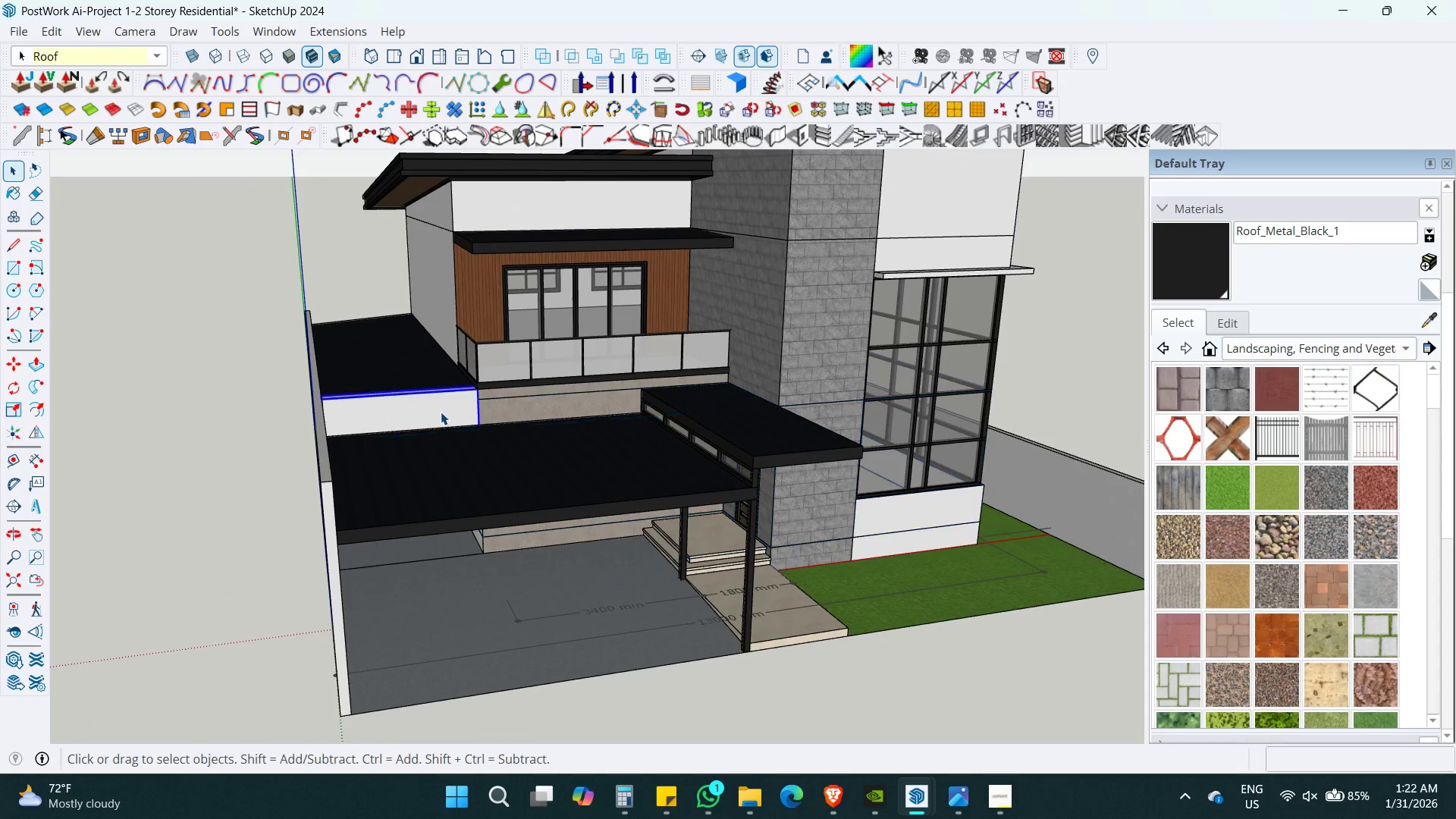 
hold_key(key=ShiftLeft, duration=1.17)
double_click([413, 356])
 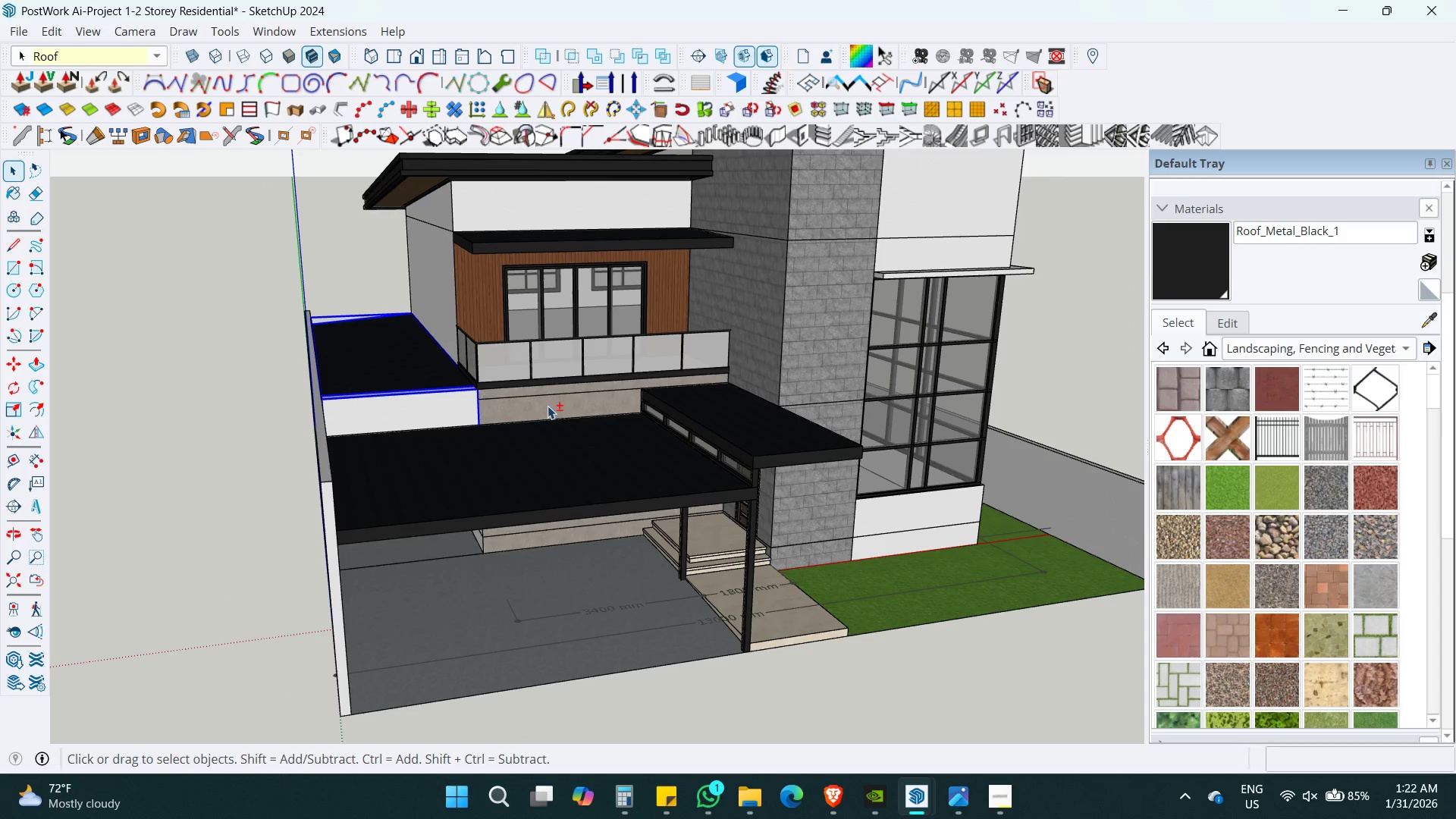 
triple_click([548, 406])
 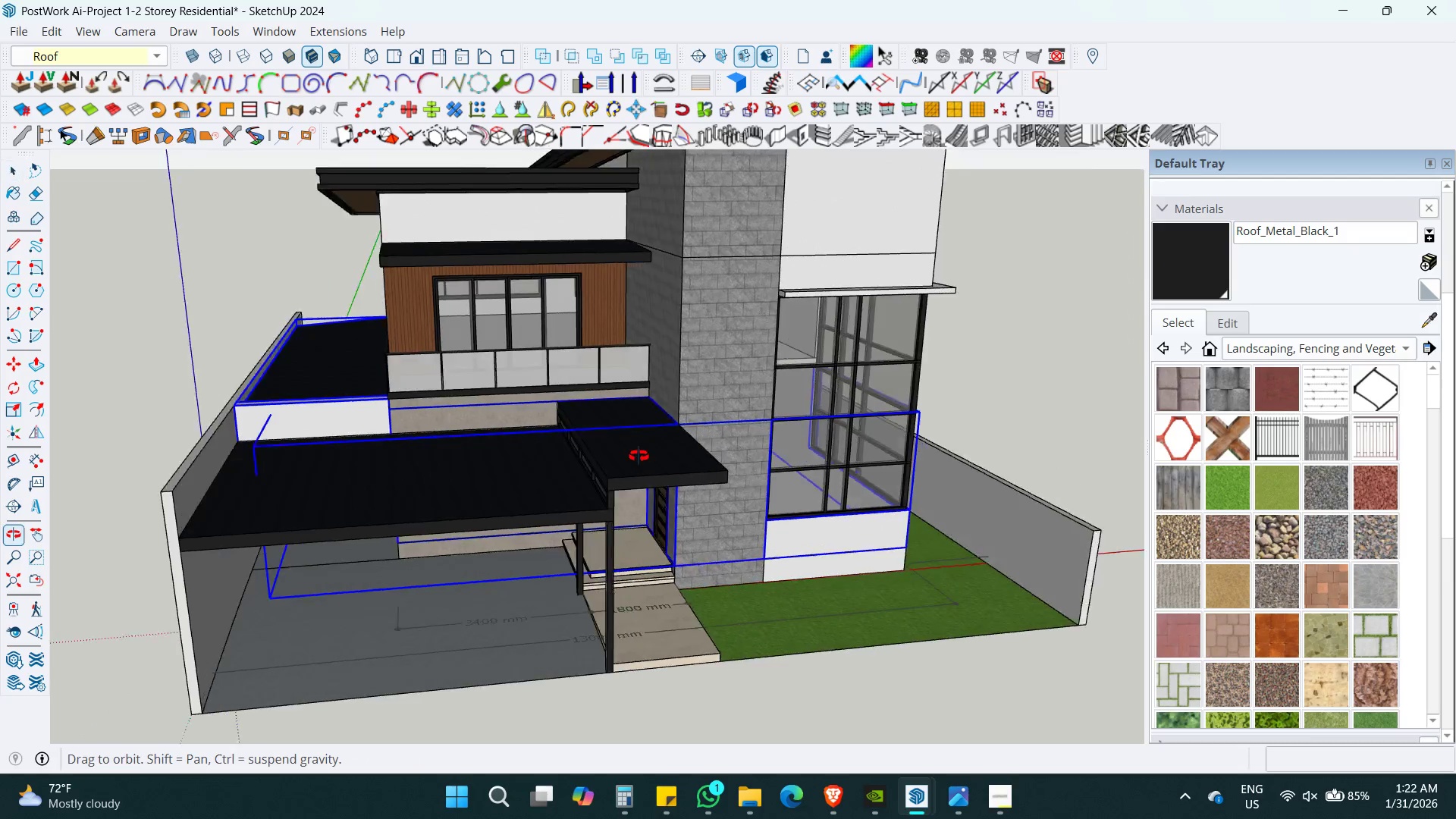 
key(Shift+ShiftLeft)
 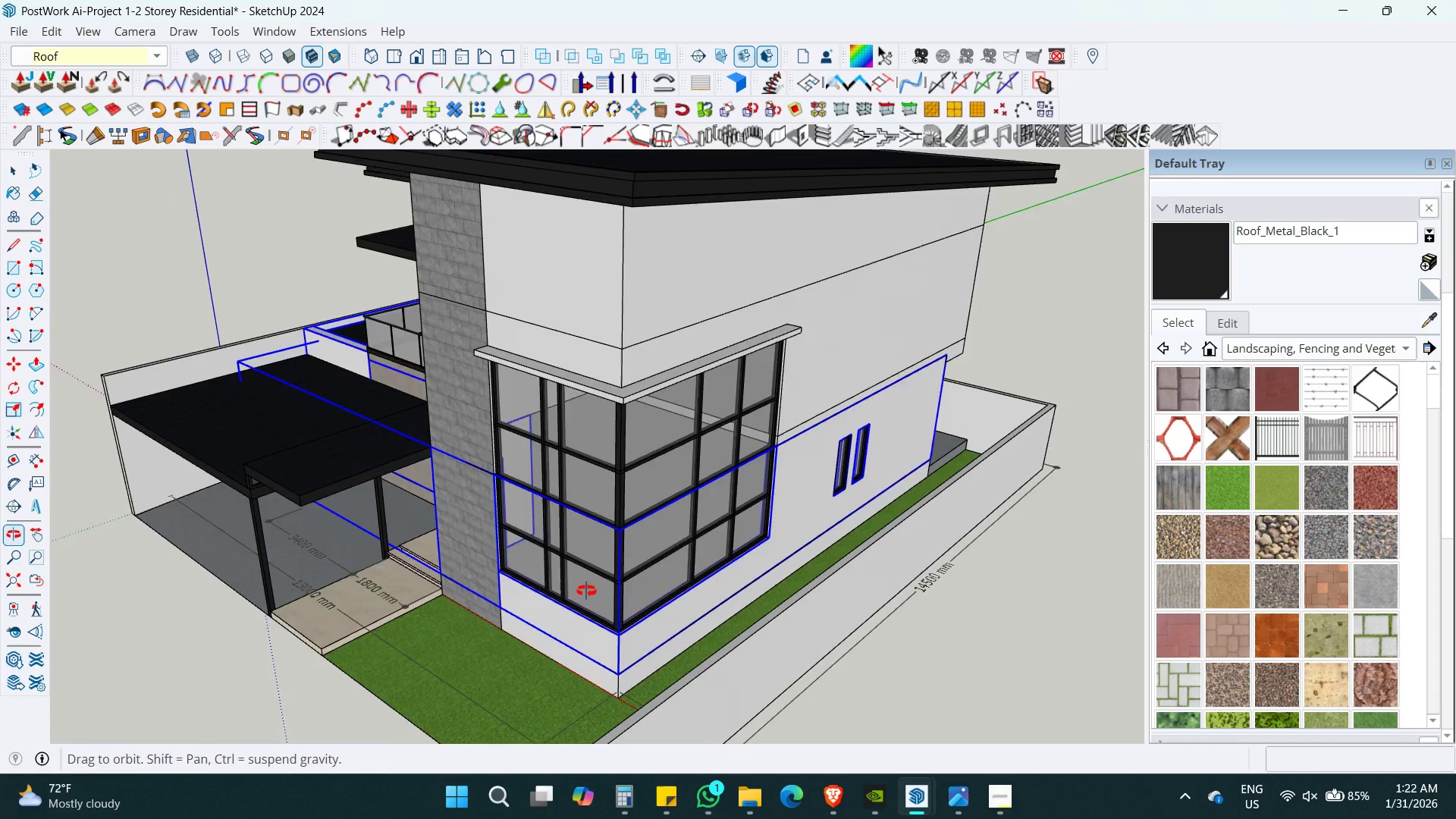 
hold_key(key=ShiftLeft, duration=0.73)
 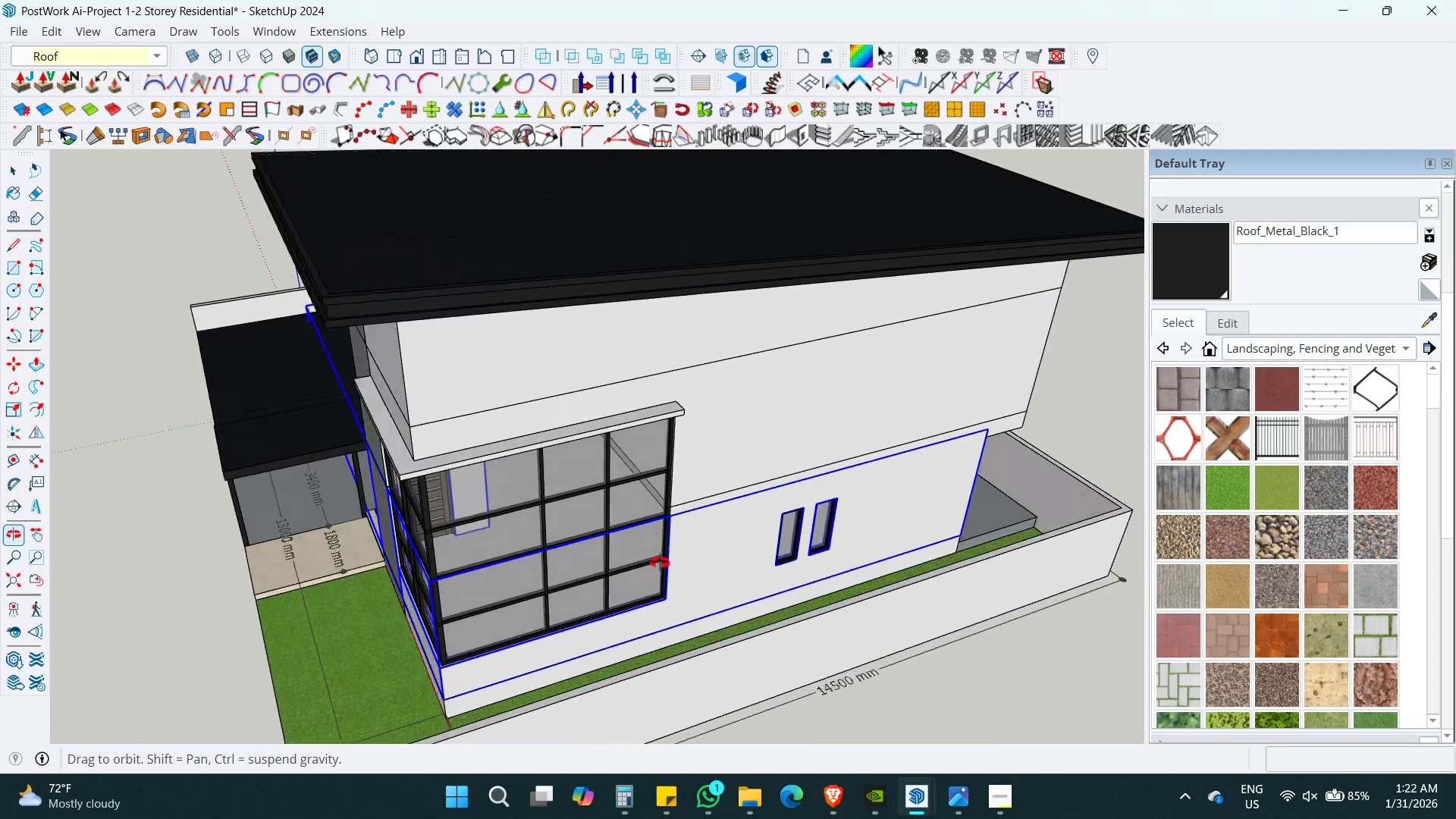 
hold_key(key=ShiftLeft, duration=1.09)
 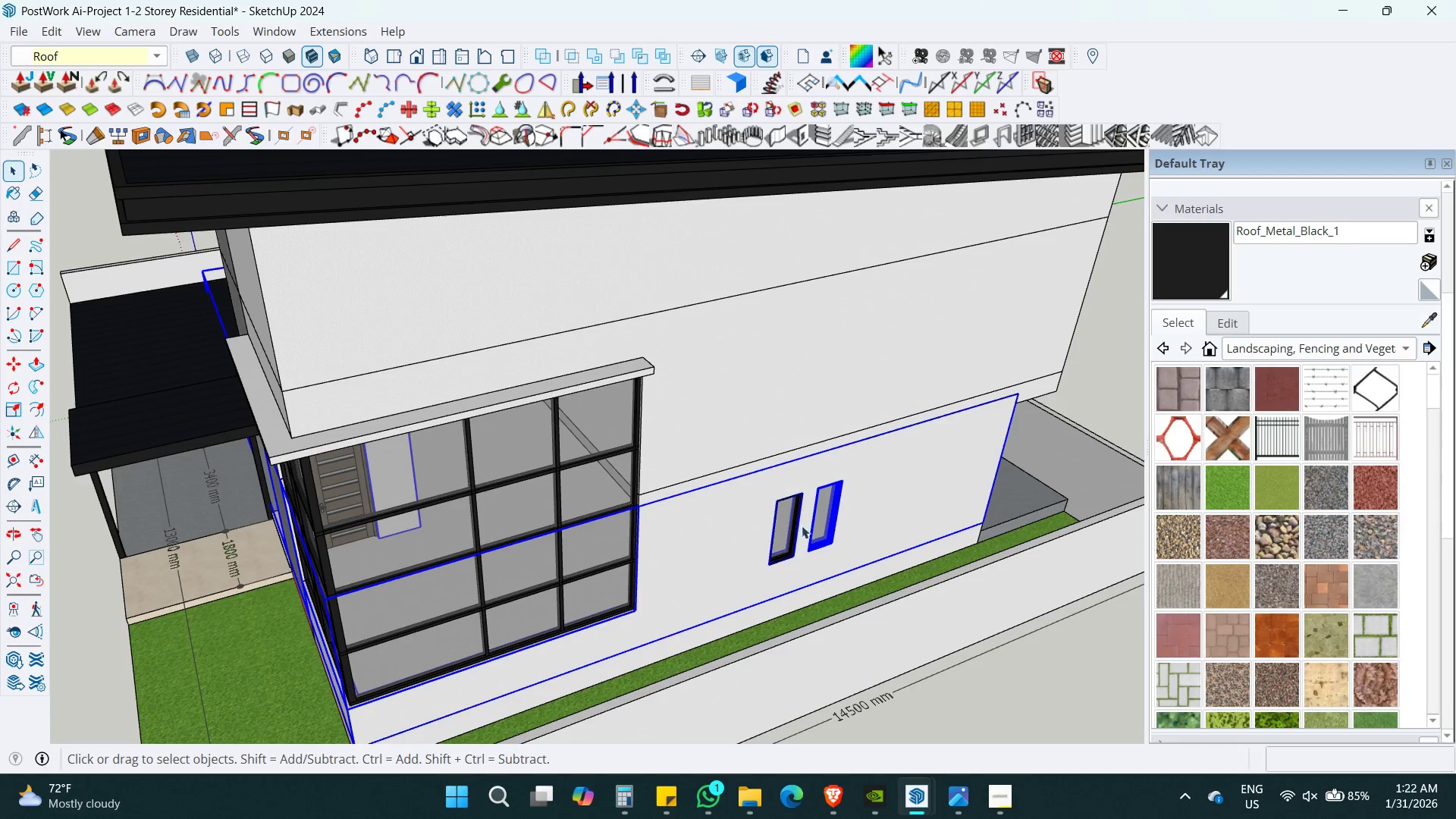 
scroll: coordinate [844, 539], scroll_direction: up, amount: 2.0
 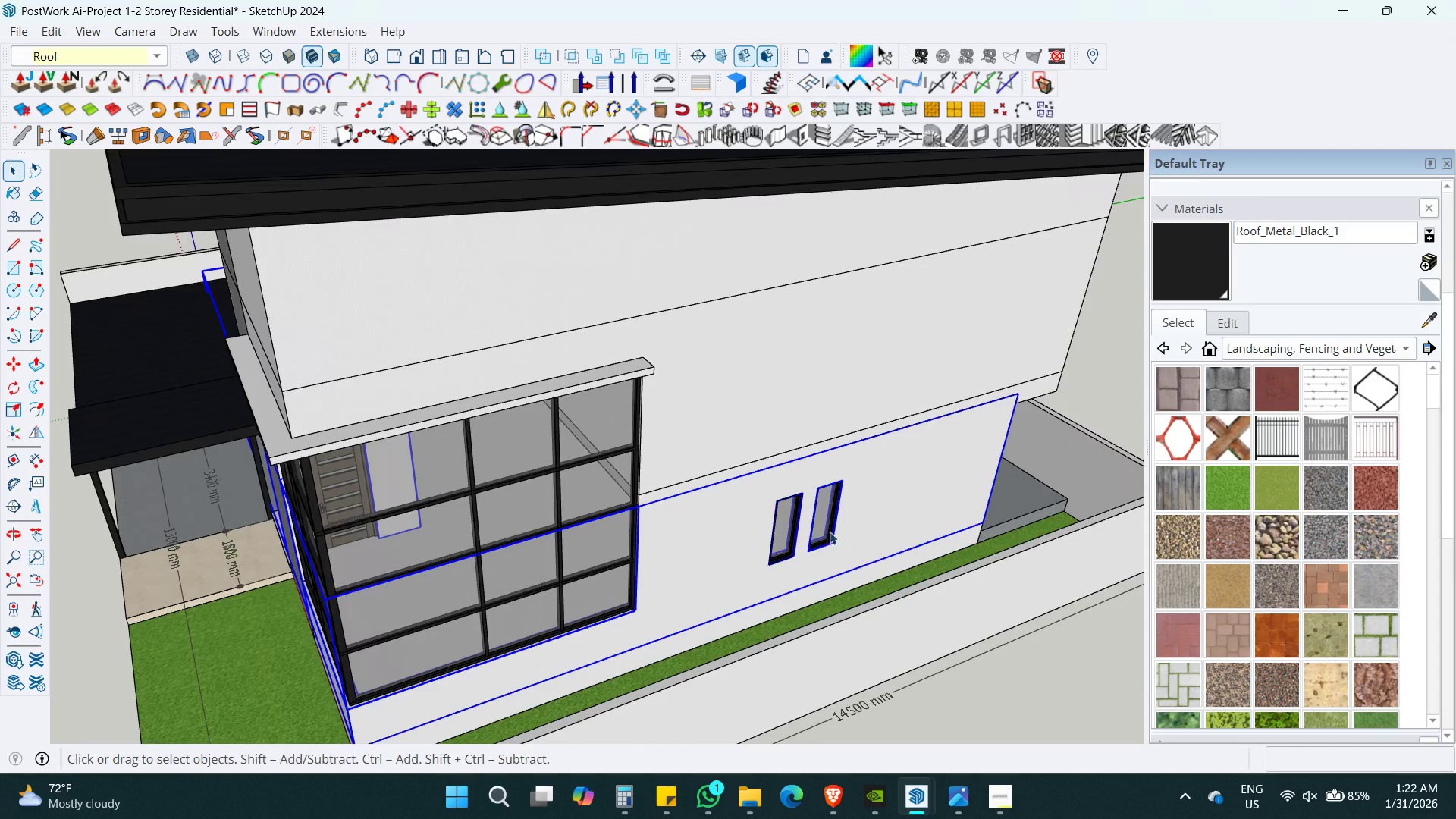 
double_click([777, 531])
 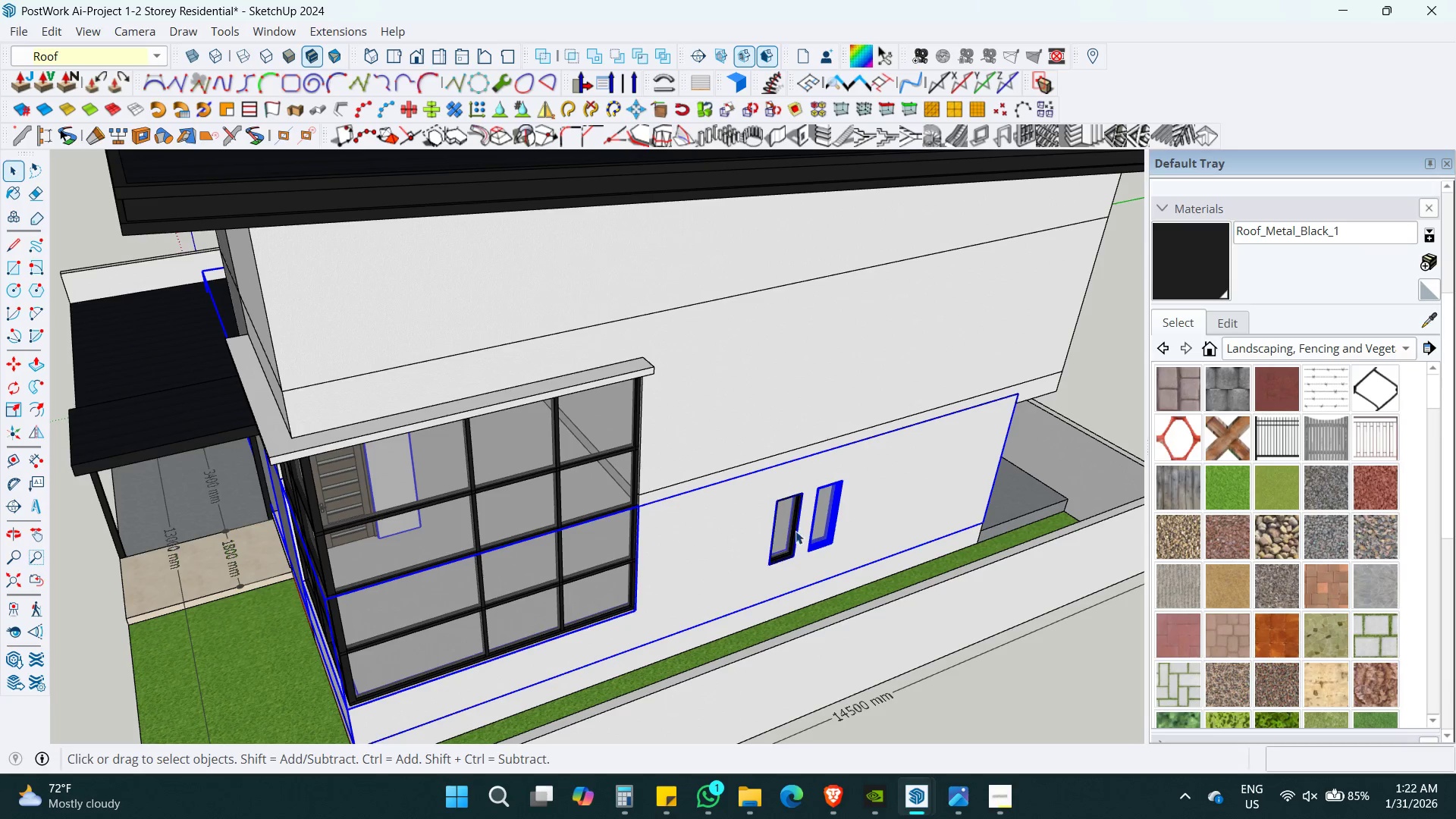 
key(Shift+ShiftLeft)
 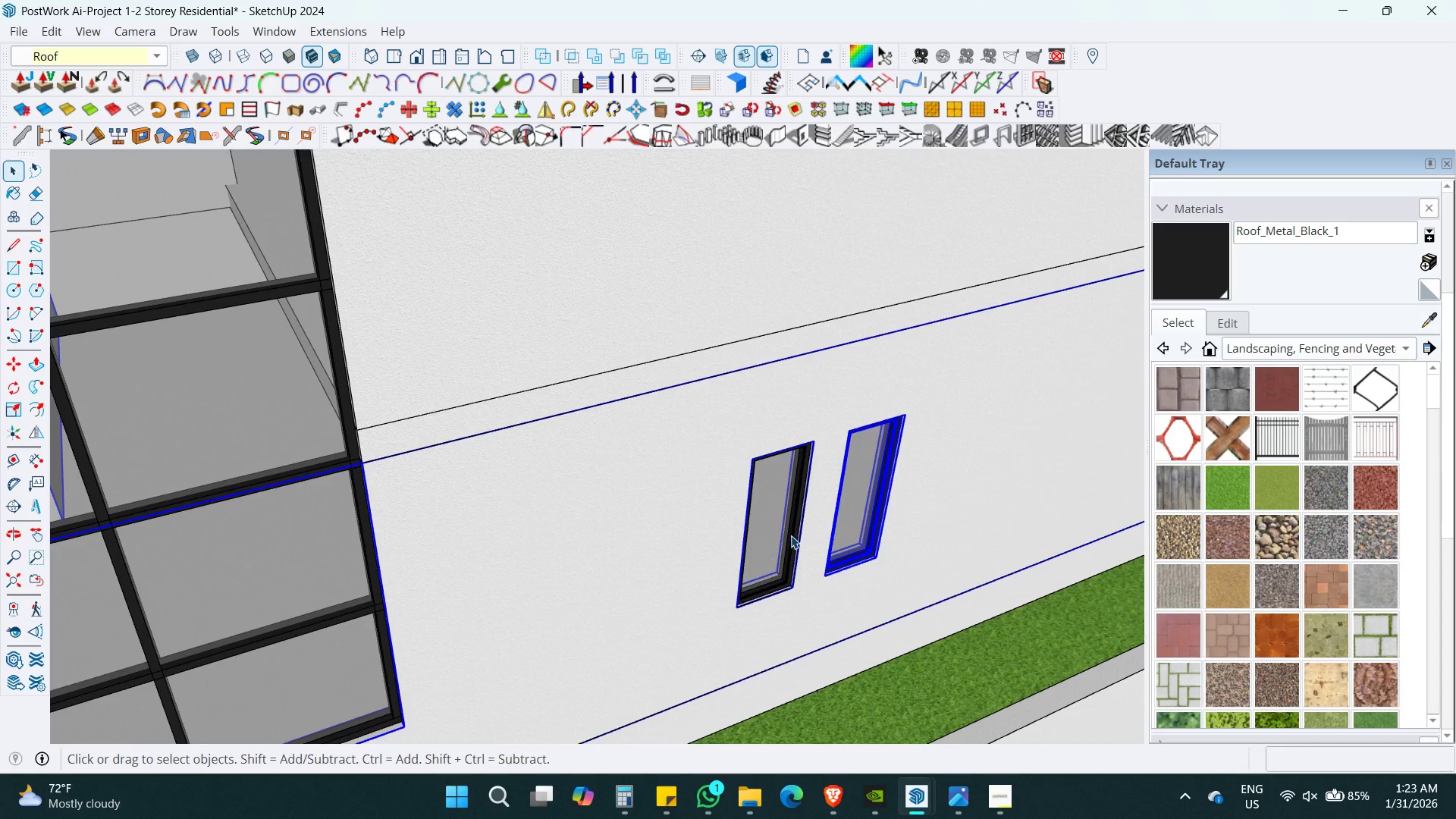 
scroll: coordinate [791, 535], scroll_direction: up, amount: 11.0
 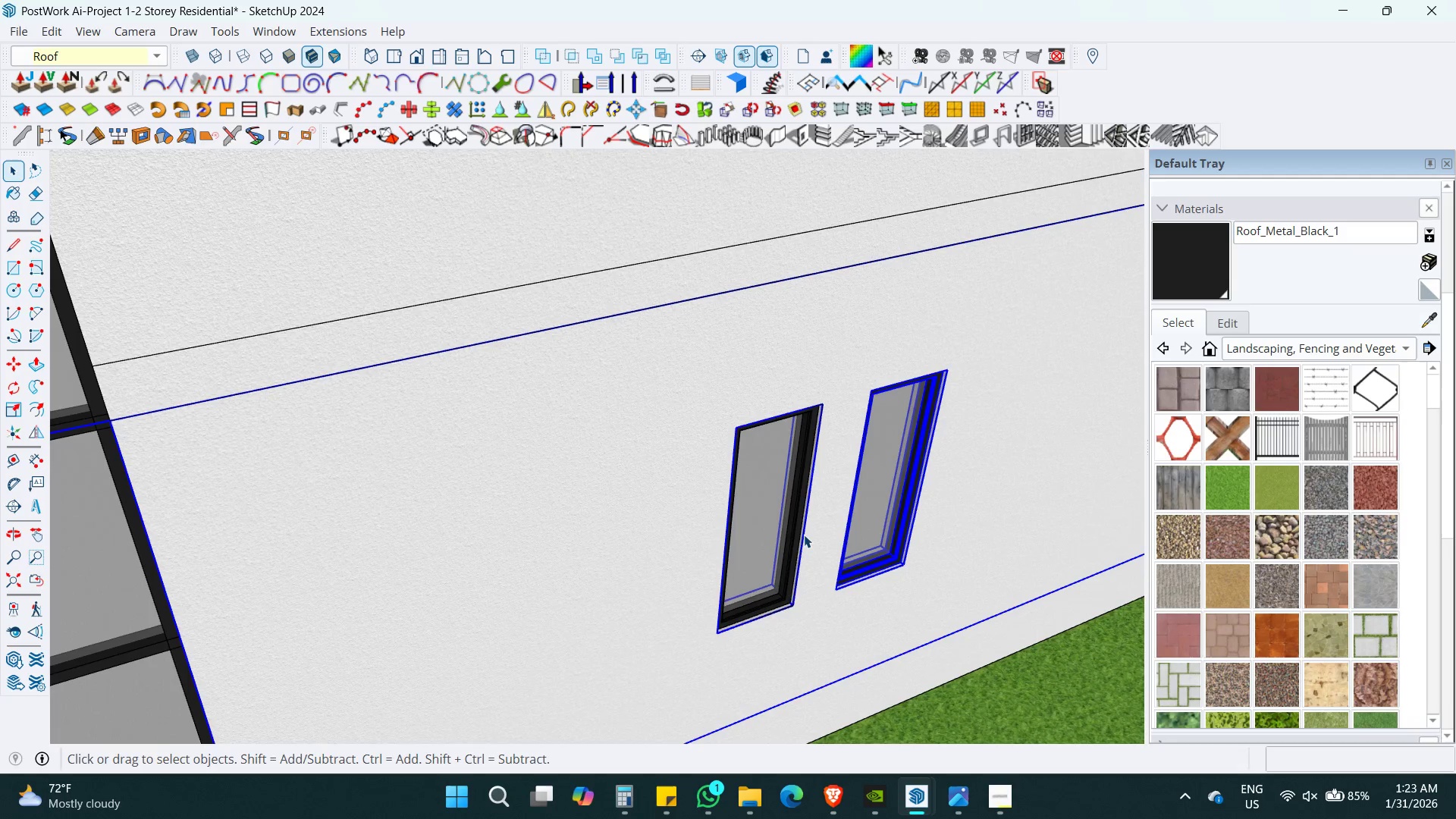 
left_click([804, 535])
 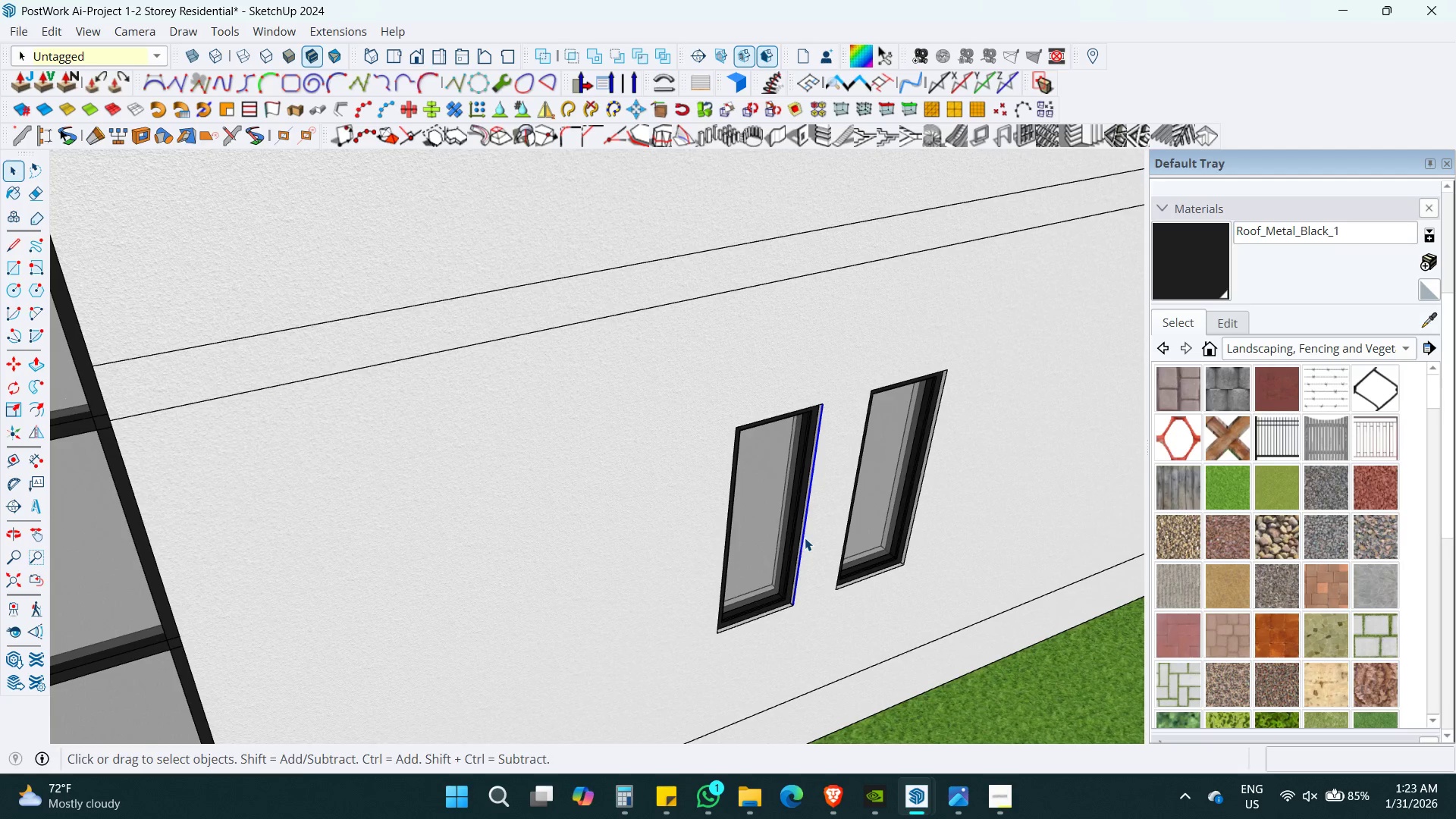 
scroll: coordinate [754, 562], scroll_direction: down, amount: 3.0
 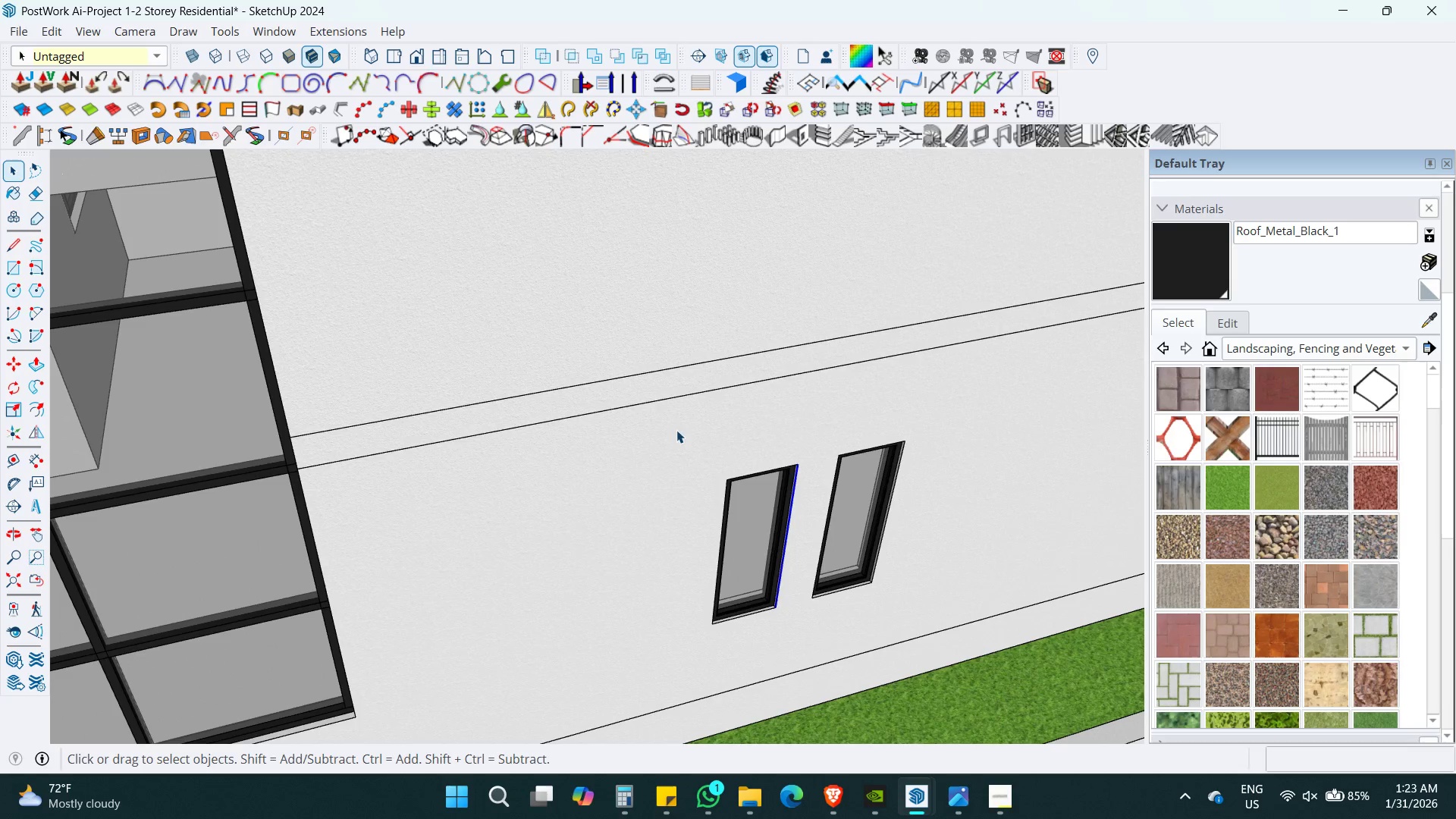 
left_click_drag(start_coordinate=[755, 366], to_coordinate=[973, 720])
 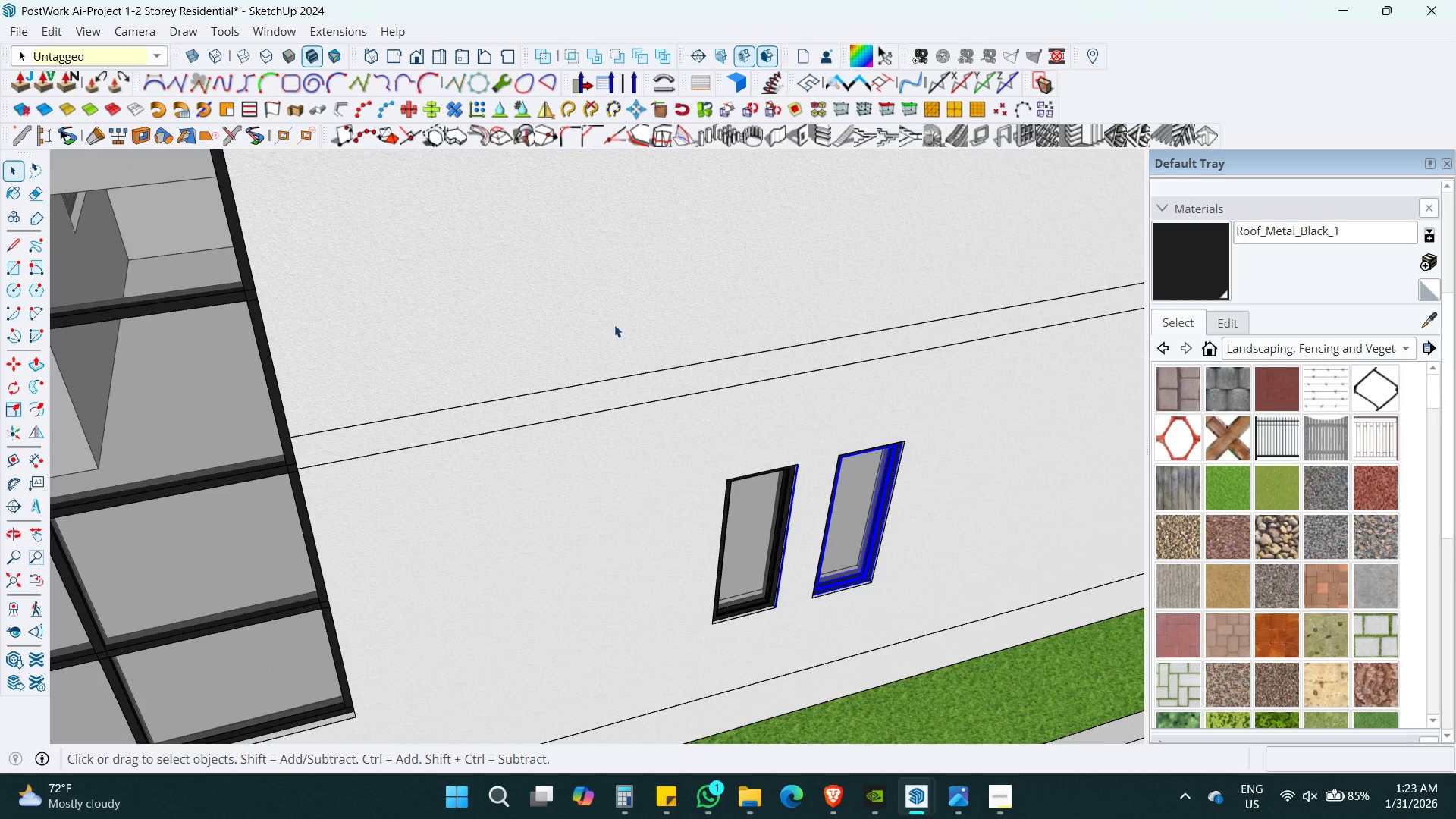 
left_click_drag(start_coordinate=[570, 266], to_coordinate=[908, 698])
 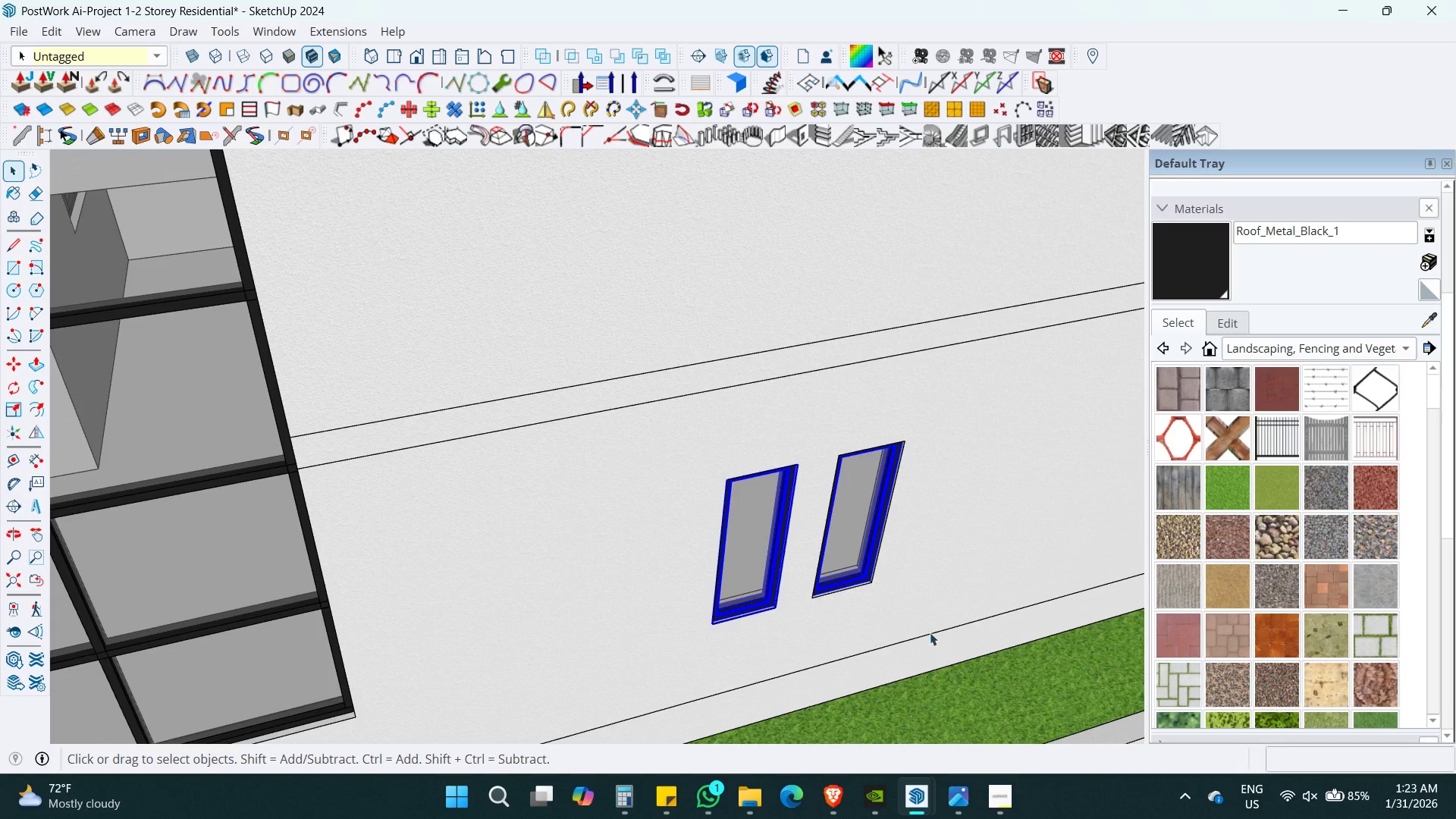 
hold_key(key=ShiftLeft, duration=0.97)
left_click_drag(start_coordinate=[856, 518], to_coordinate=[849, 520])
 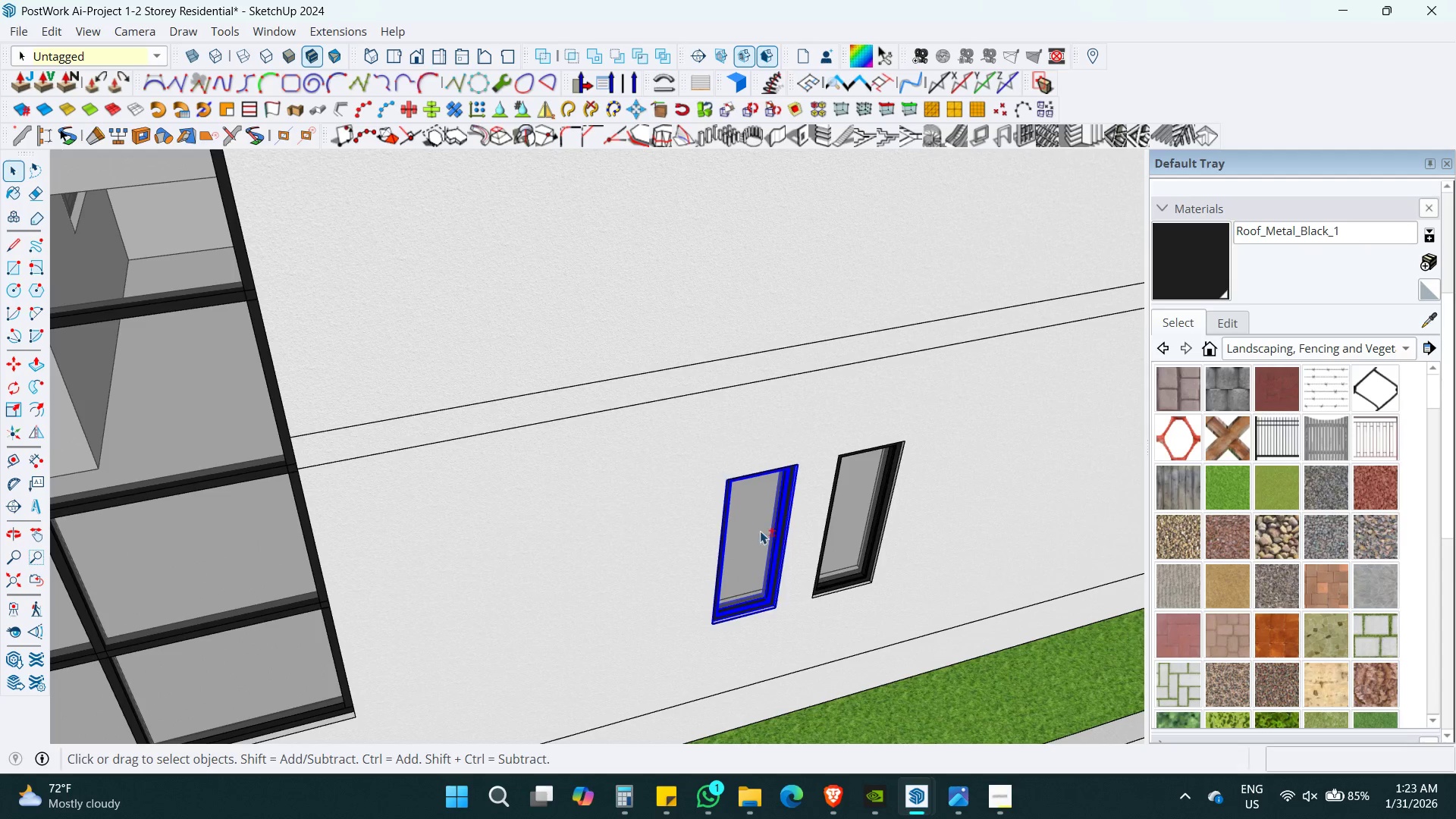 
double_click([757, 528])
 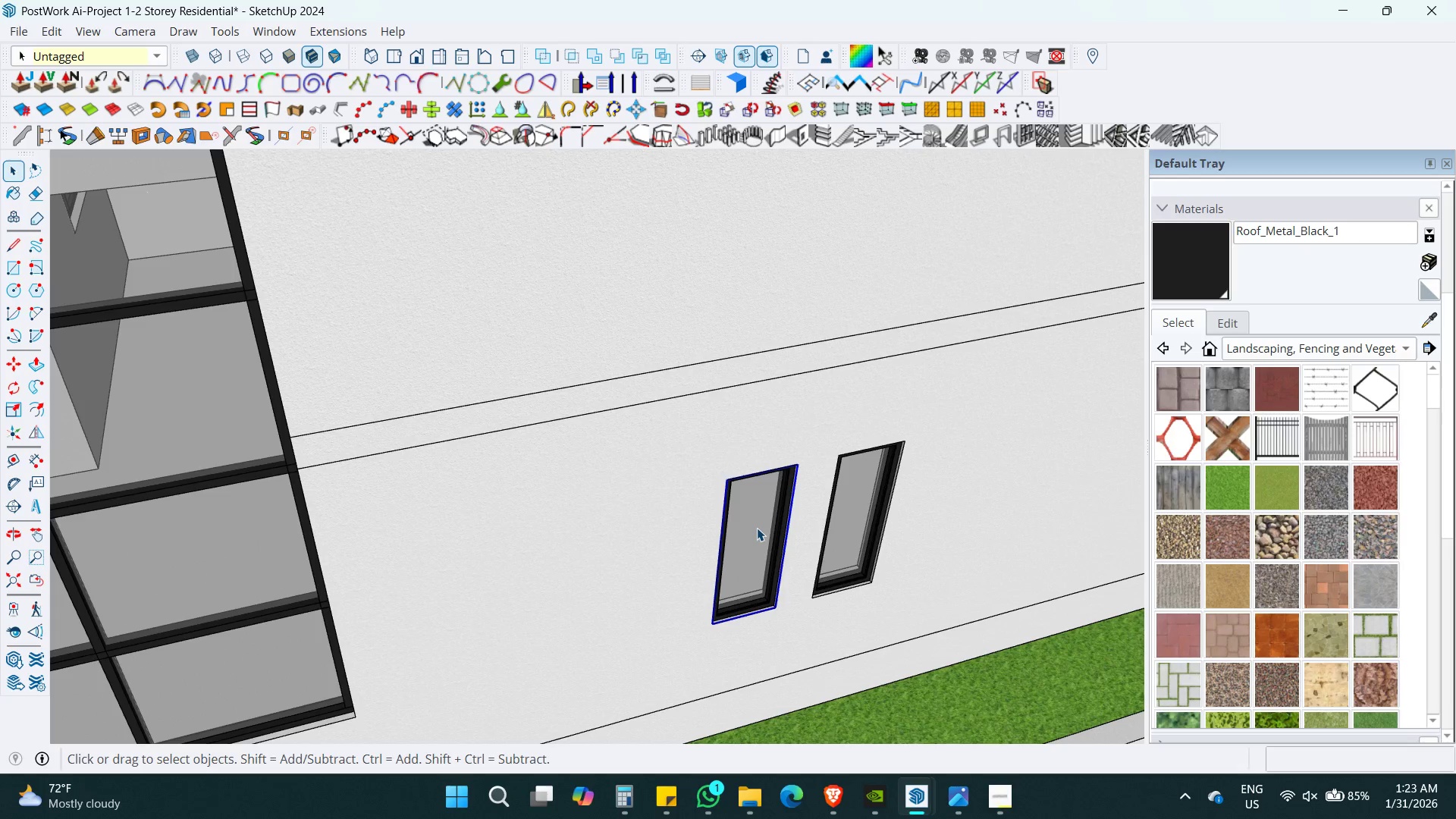 
key(Delete)
 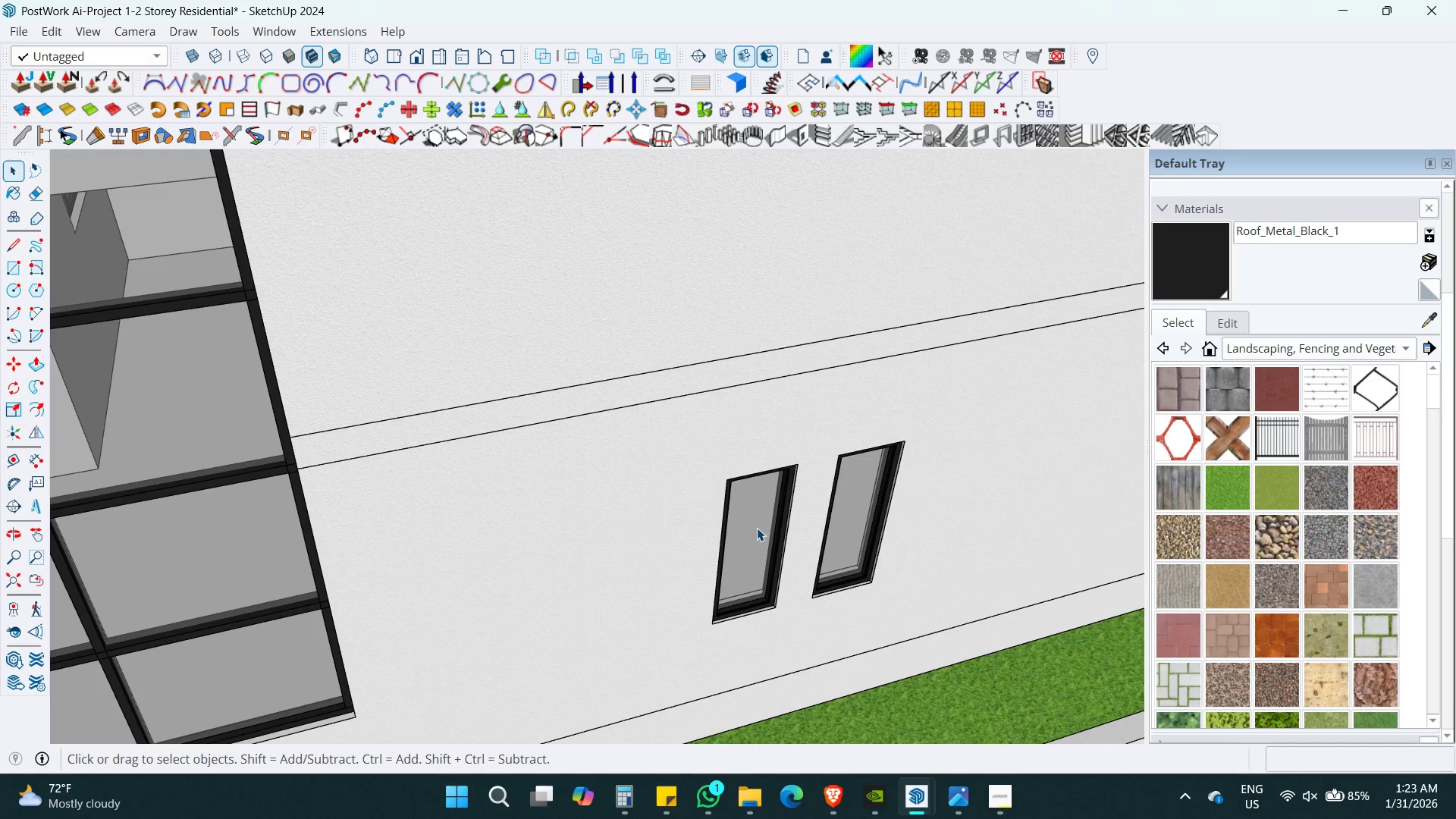 
key(Delete)
 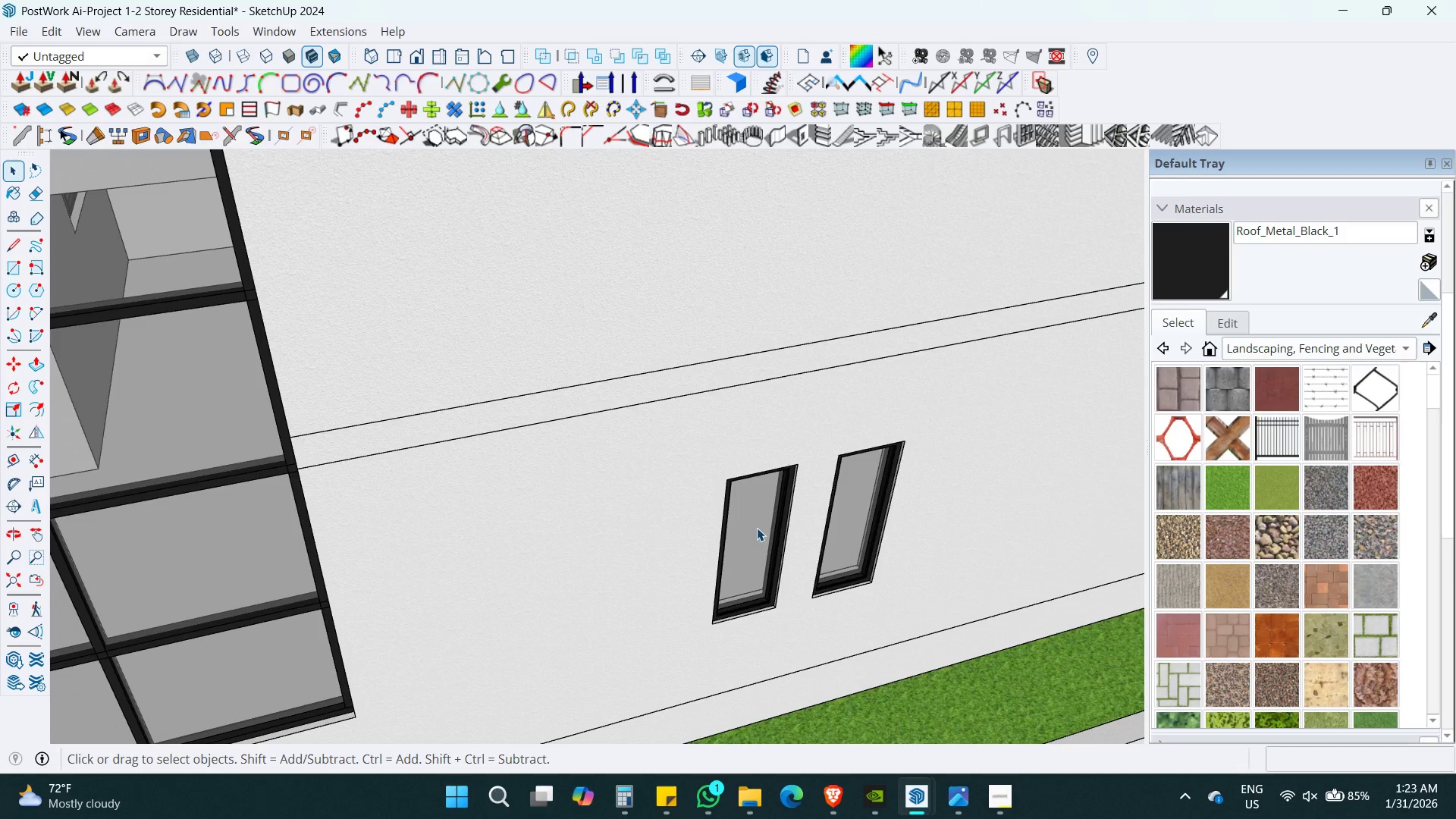 
key(Control+A)
 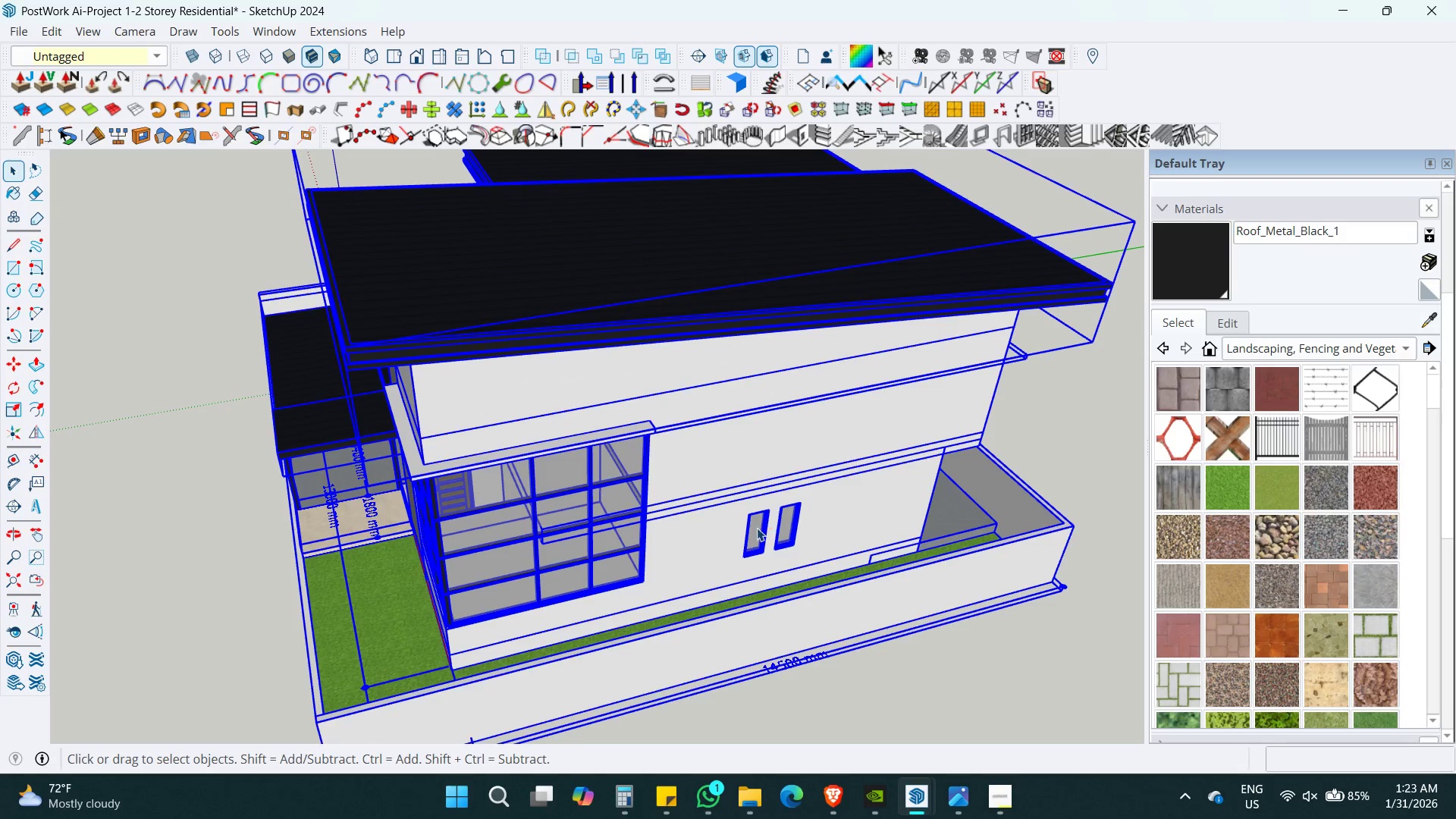 
scroll: coordinate [757, 528], scroll_direction: down, amount: 13.0
 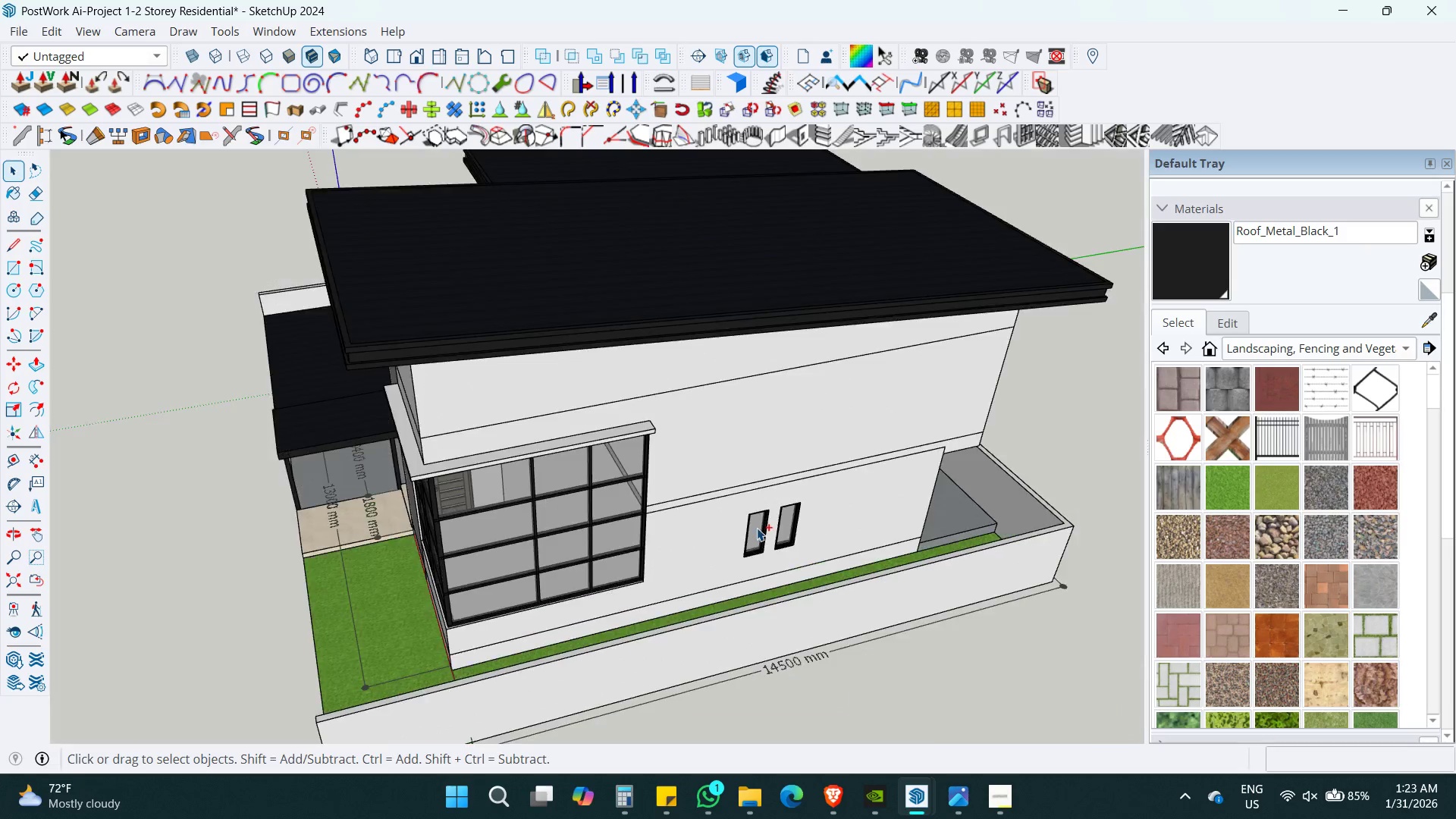 
key(Alt+Shift+F)
 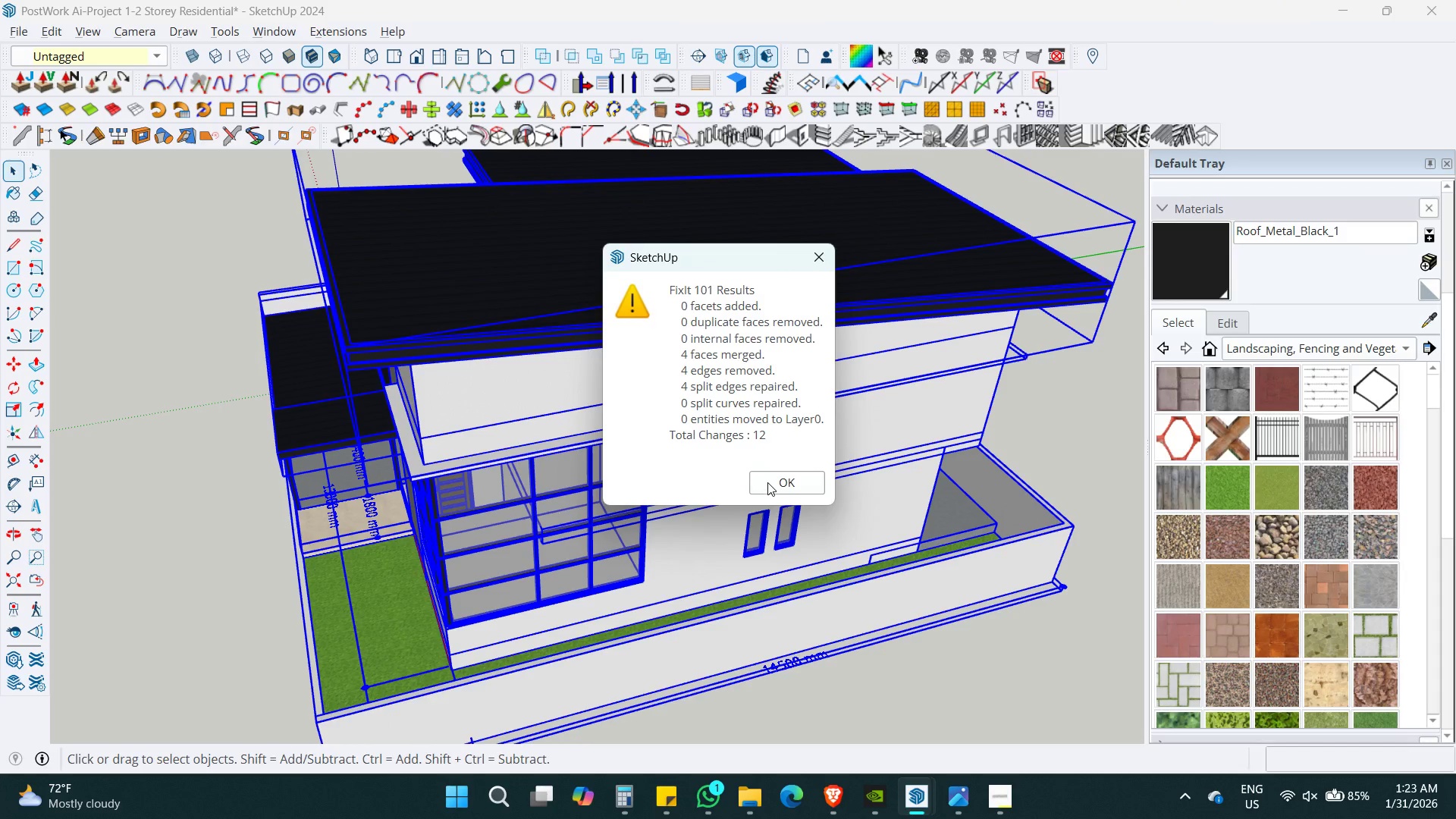 
left_click([767, 482])
 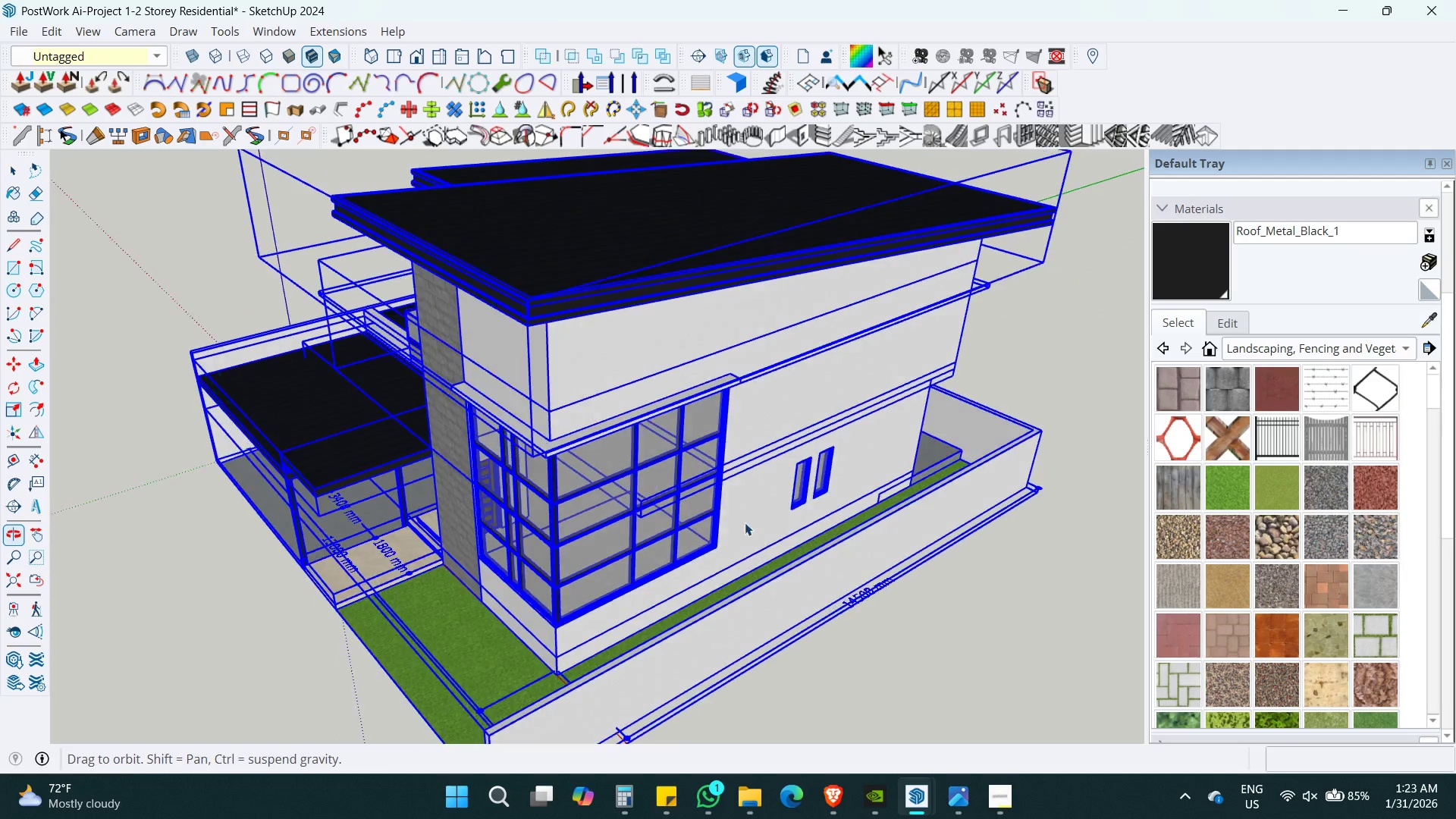 
left_click([780, 497])
 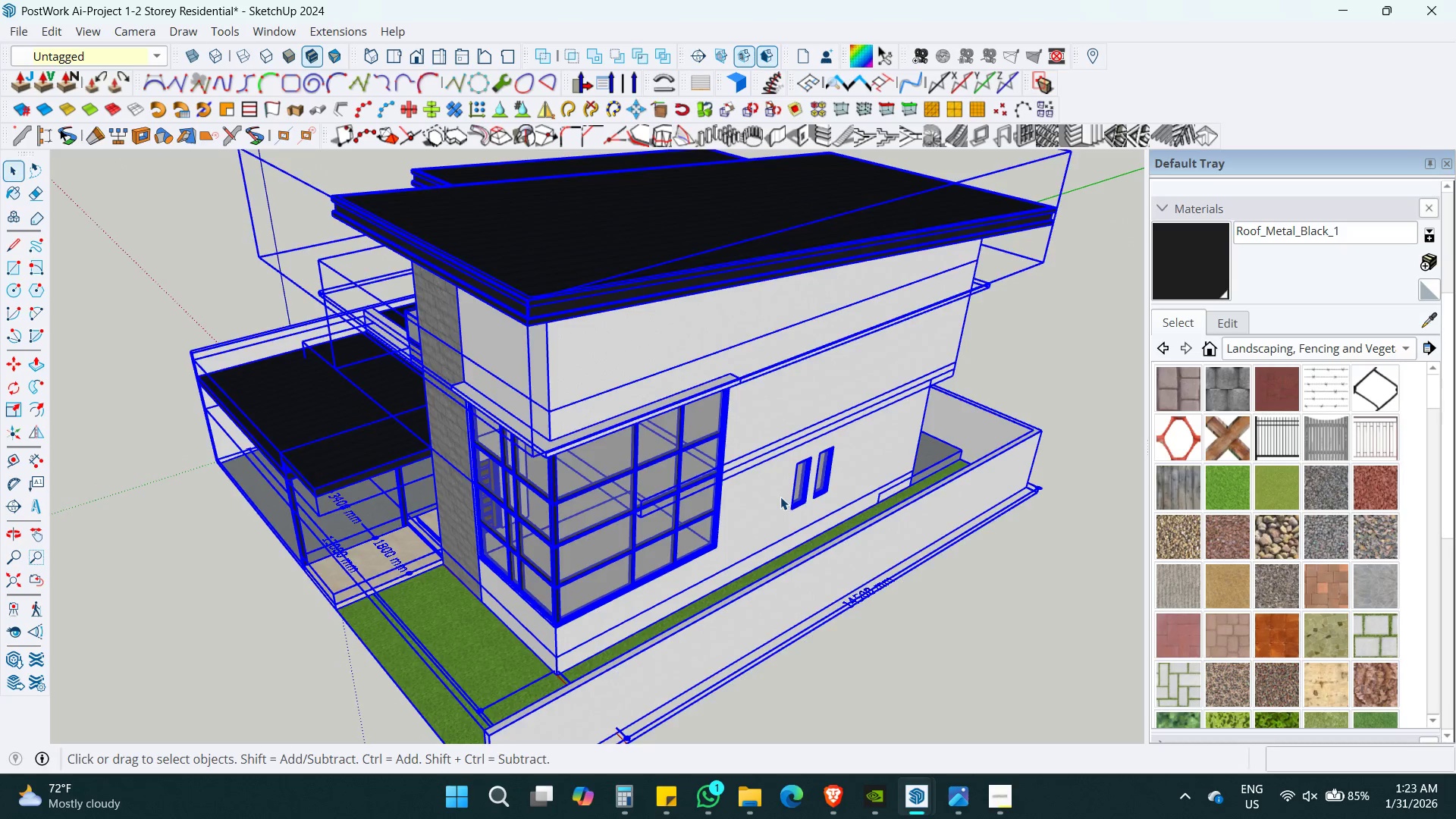 
hold_key(key=ShiftLeft, duration=0.45)
double_click([803, 485])
 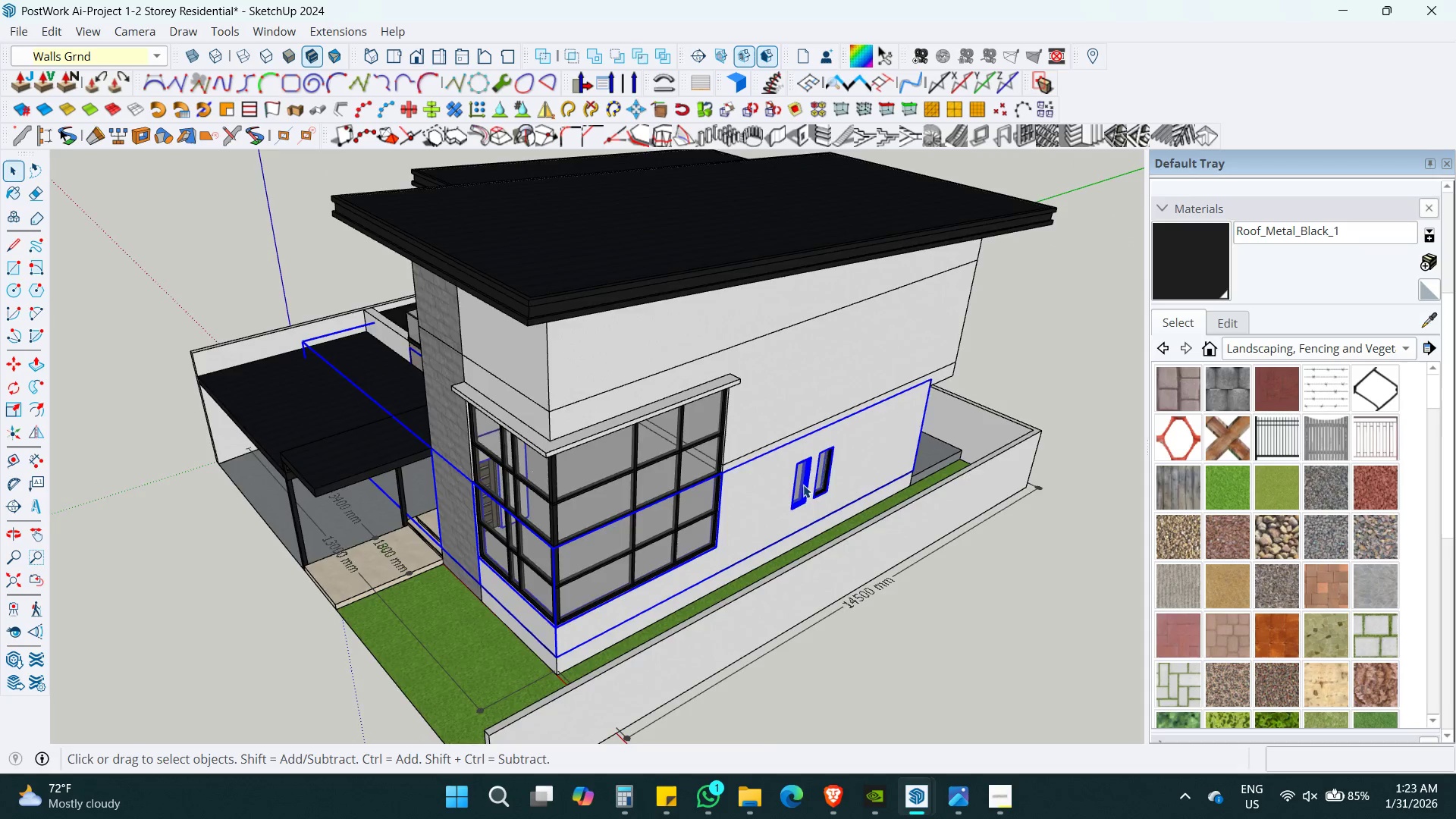 
hold_key(key=ShiftLeft, duration=0.5)
 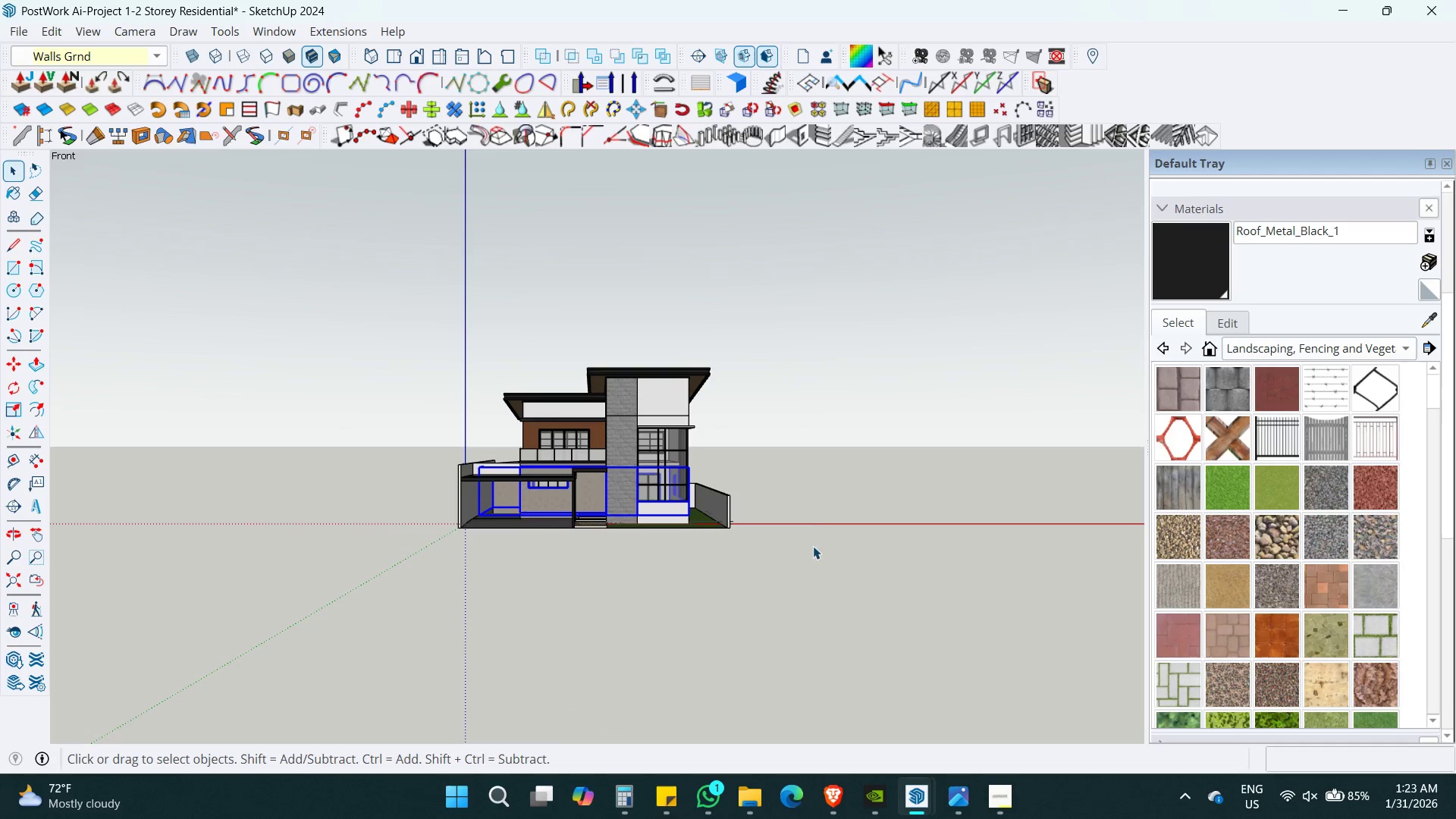 
key(F)
 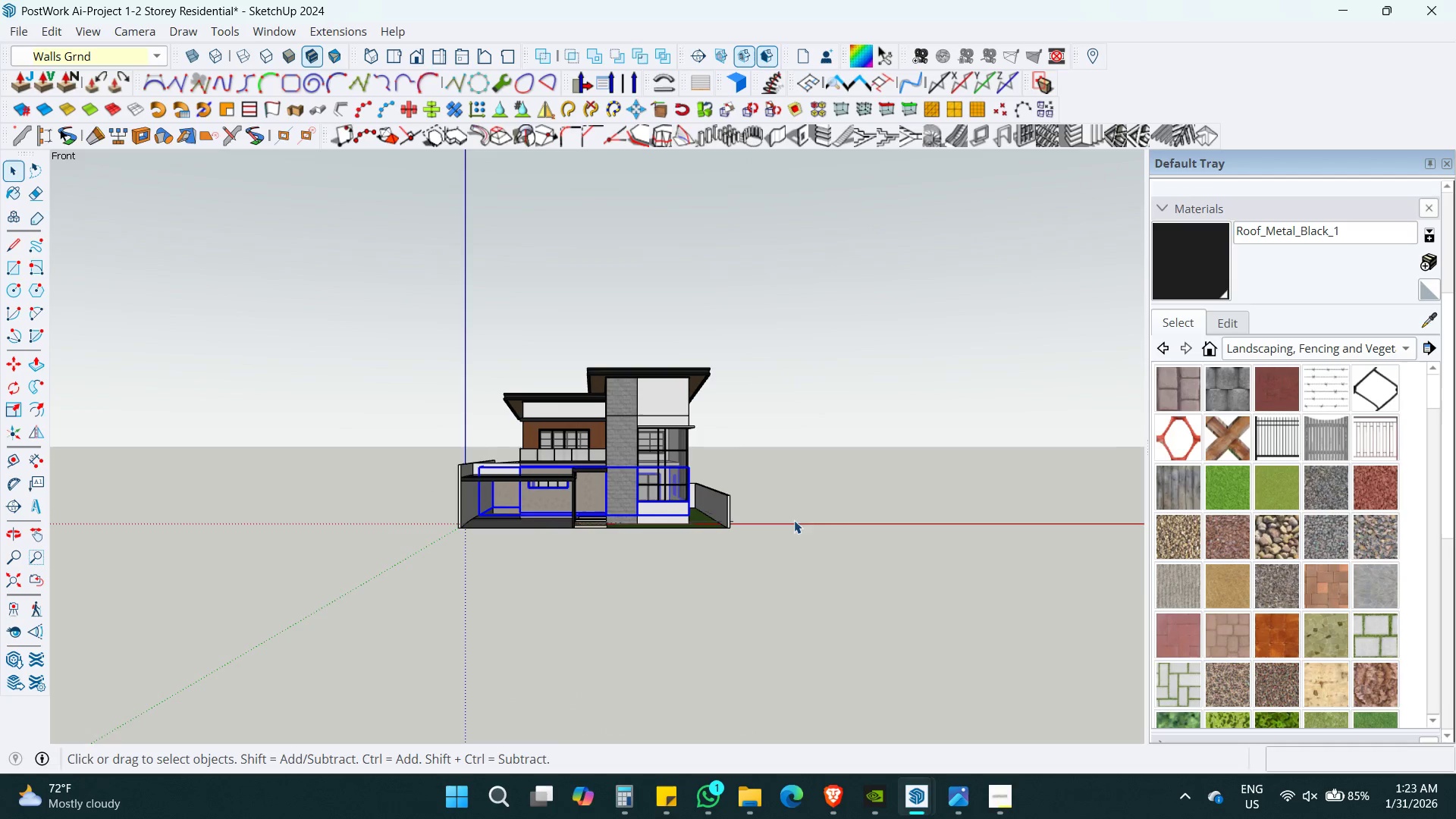 
scroll: coordinate [803, 485], scroll_direction: down, amount: 11.0
 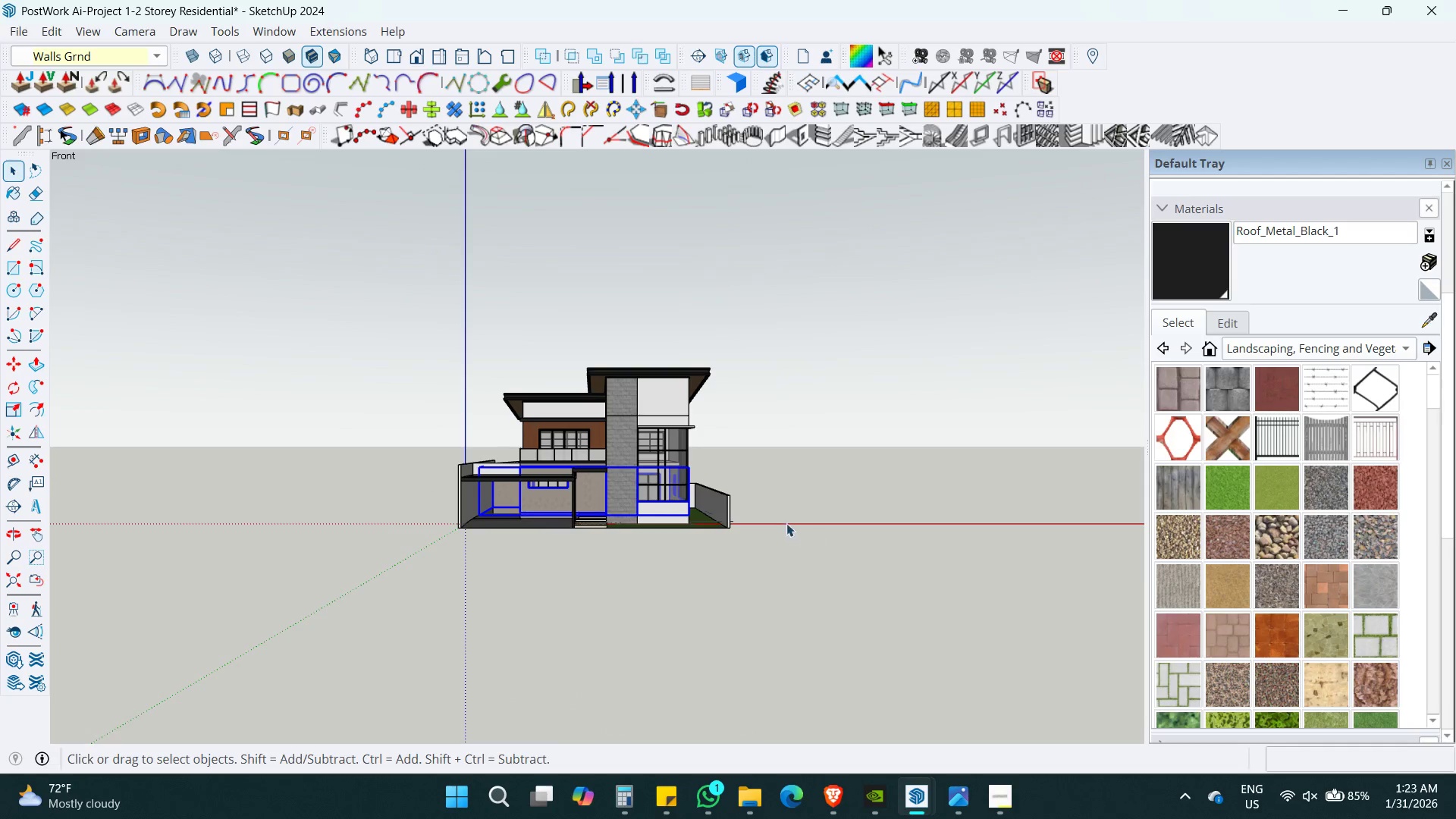 
left_click_drag(start_coordinate=[812, 545], to_coordinate=[363, 511])
 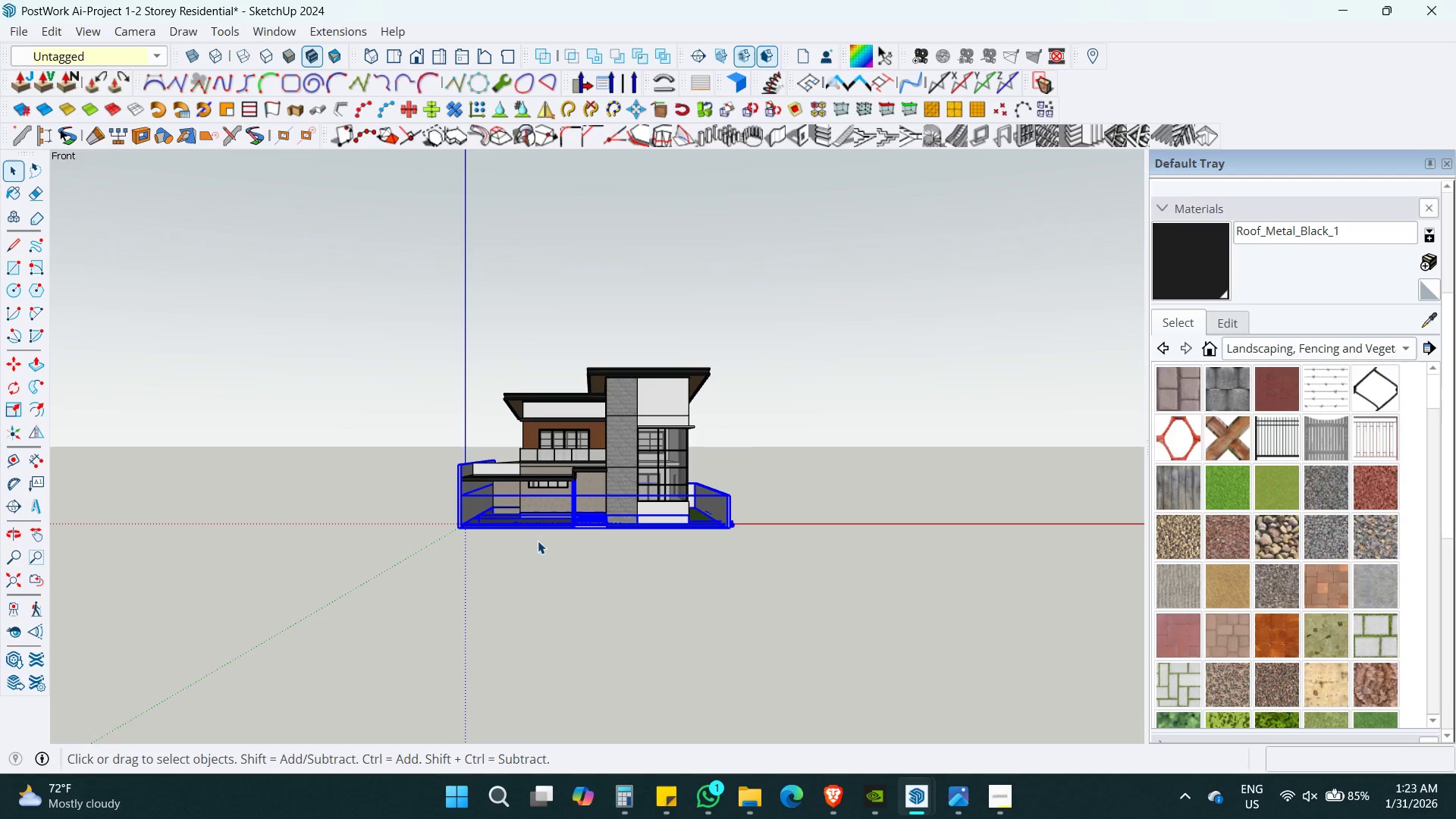 
key(Shift+P)
 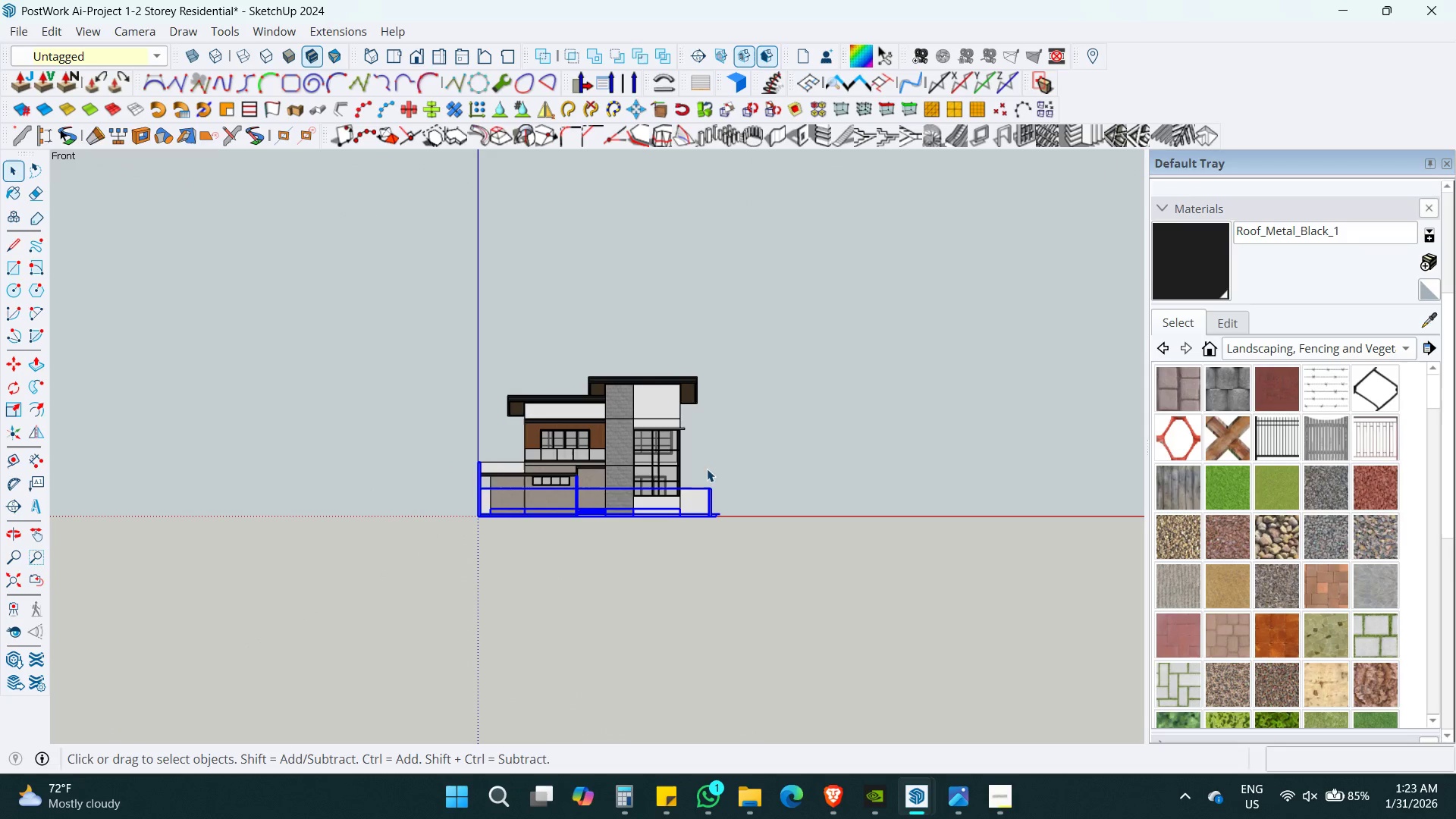 
left_click([730, 441])
 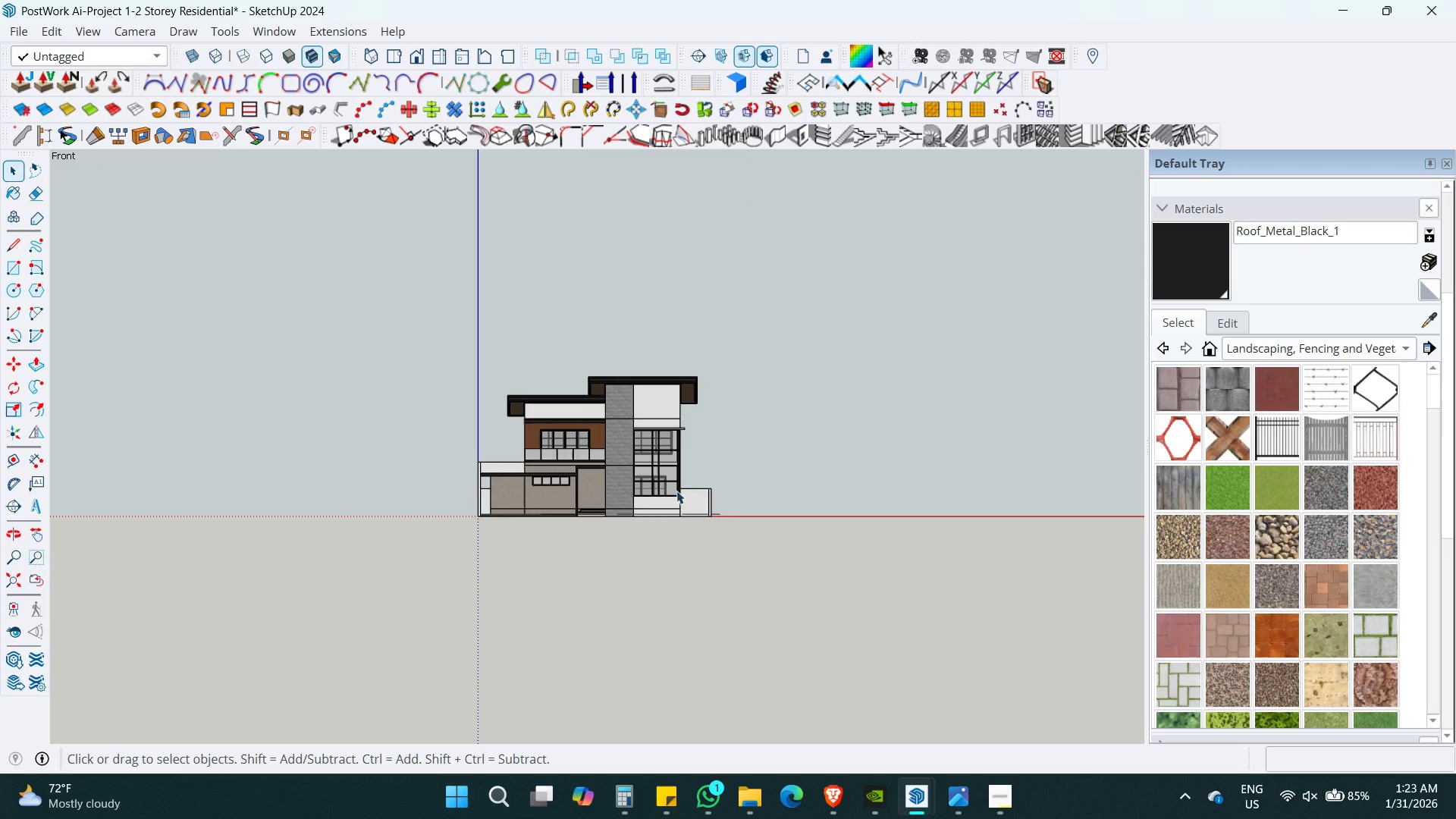 
hold_key(key=ShiftLeft, duration=0.48)
 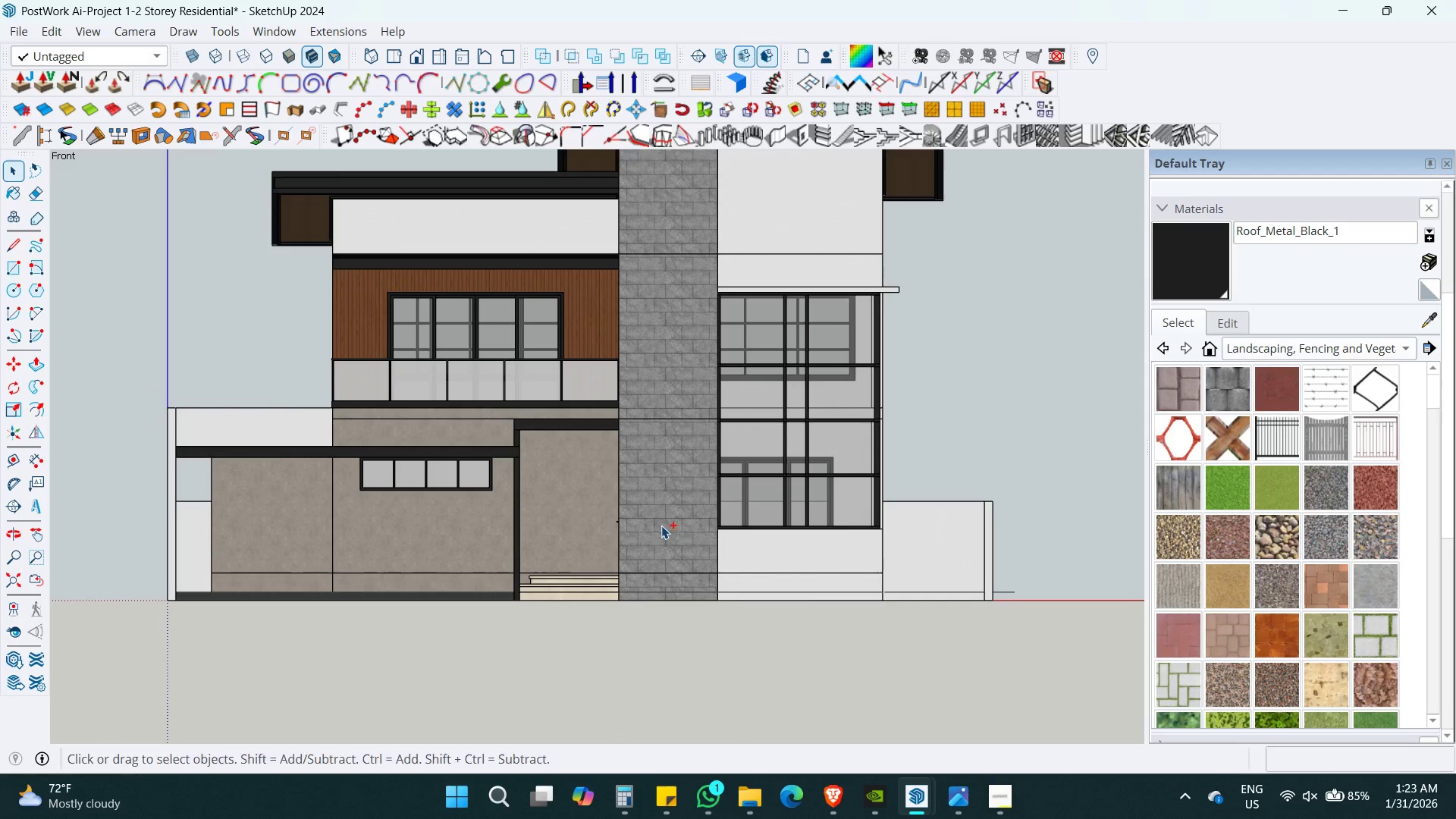 
scroll: coordinate [633, 482], scroll_direction: up, amount: 12.0
 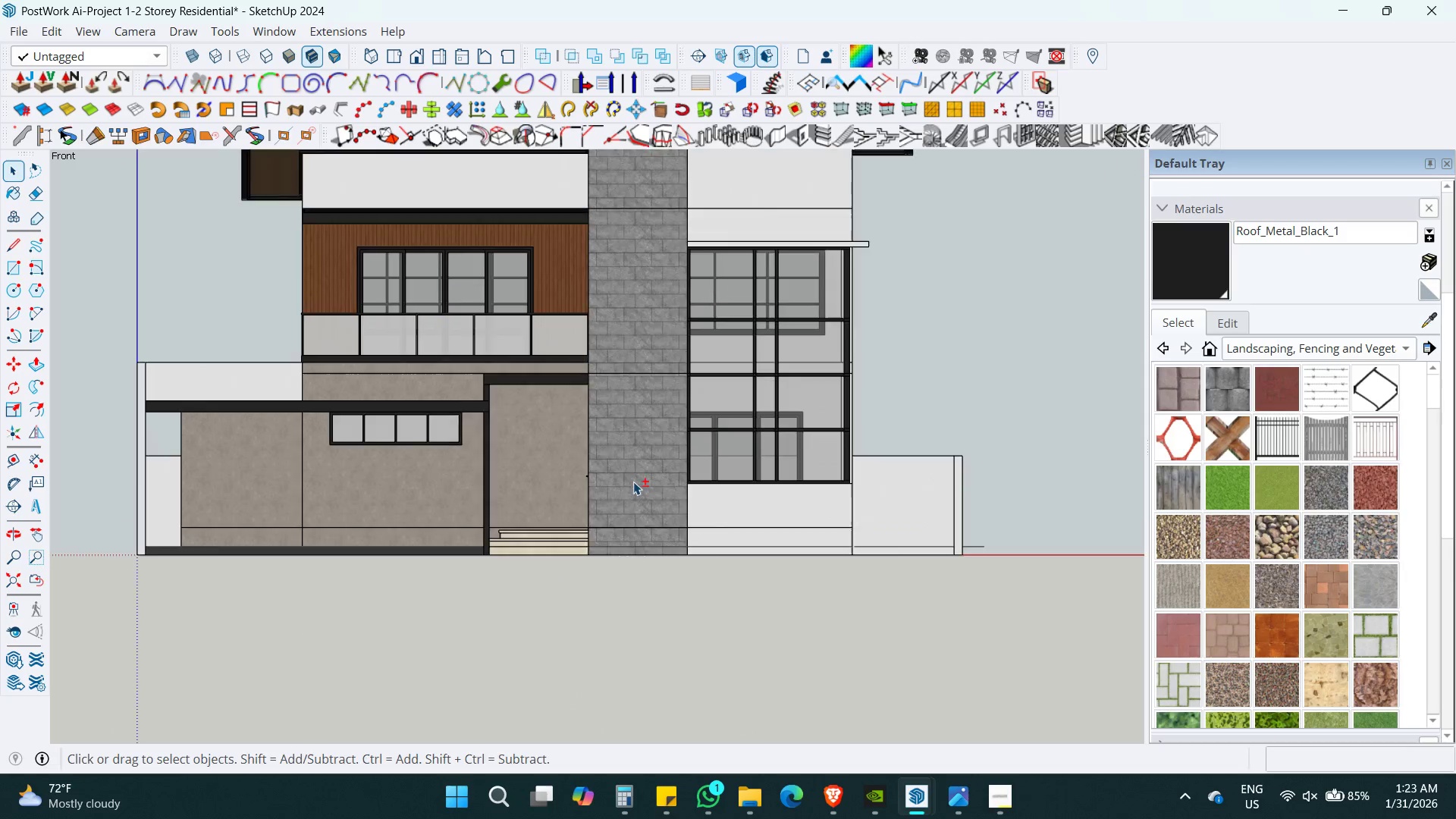 
hold_key(key=ControlLeft, duration=0.42)
 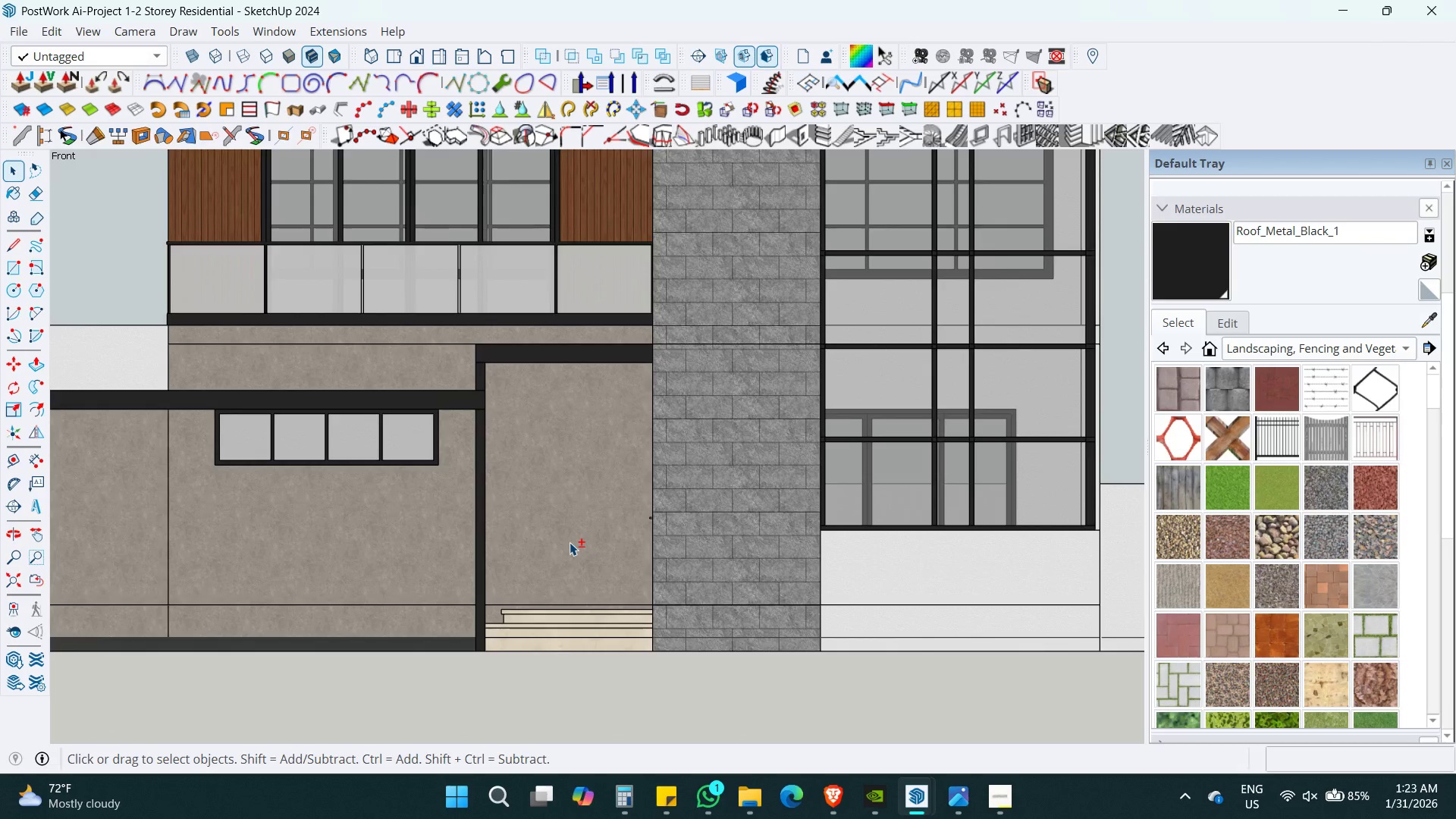 
key(S)
 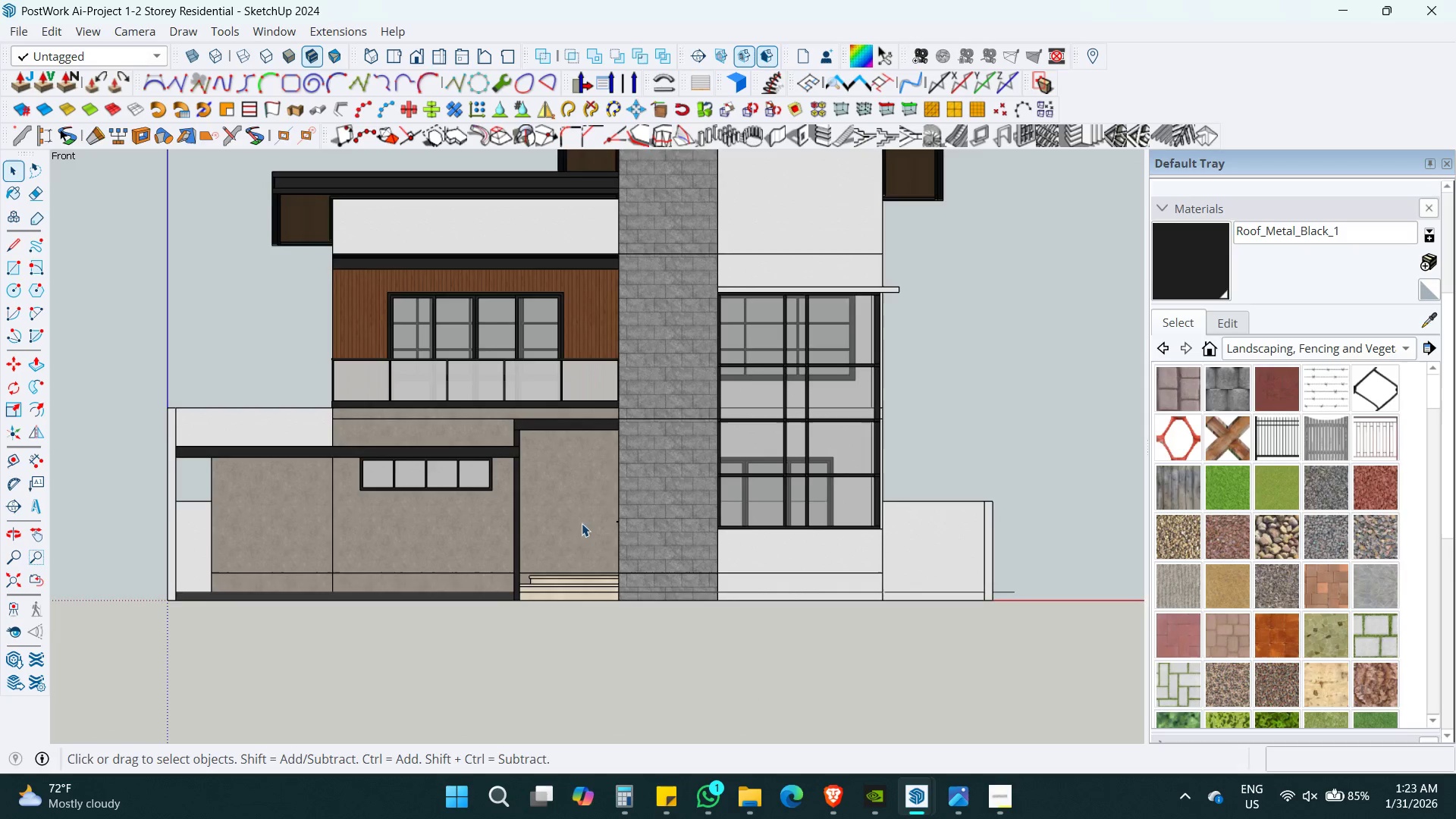 
hold_key(key=ShiftLeft, duration=0.67)
scroll: coordinate [570, 542], scroll_direction: up, amount: 7.0
 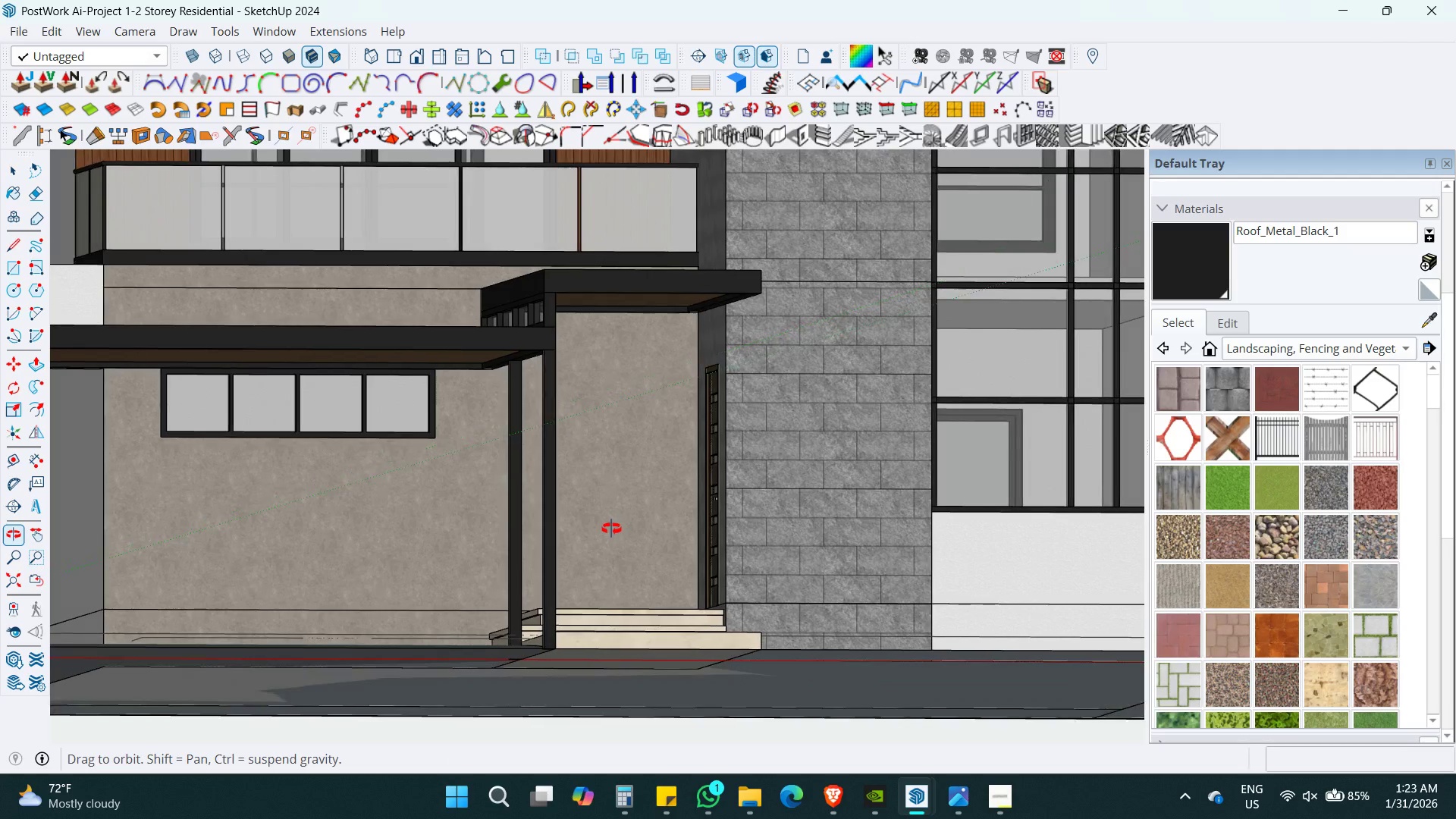 
hold_key(key=ShiftLeft, duration=0.53)
scroll: coordinate [617, 522], scroll_direction: down, amount: 5.0
 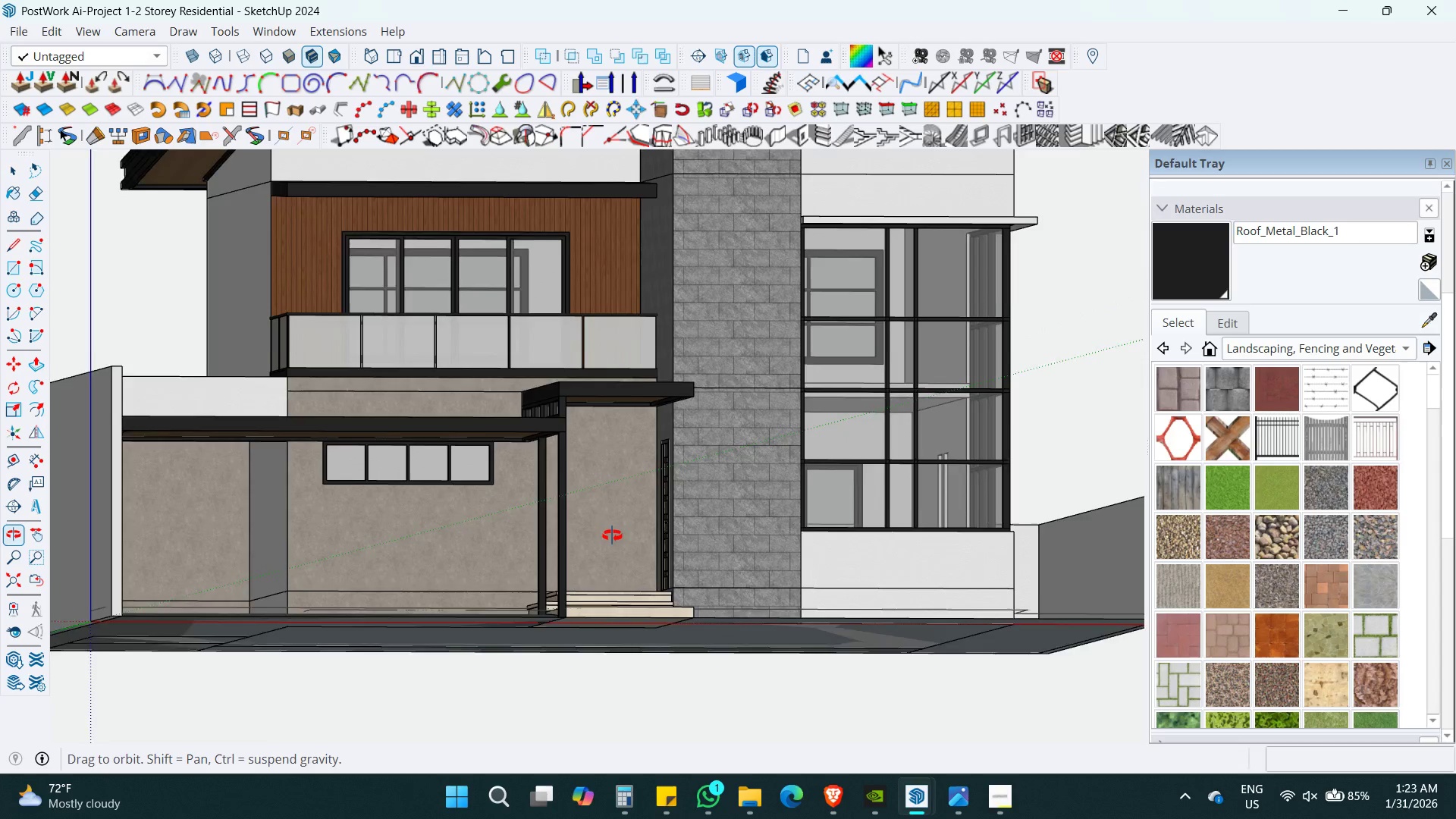 
double_click([607, 515])
 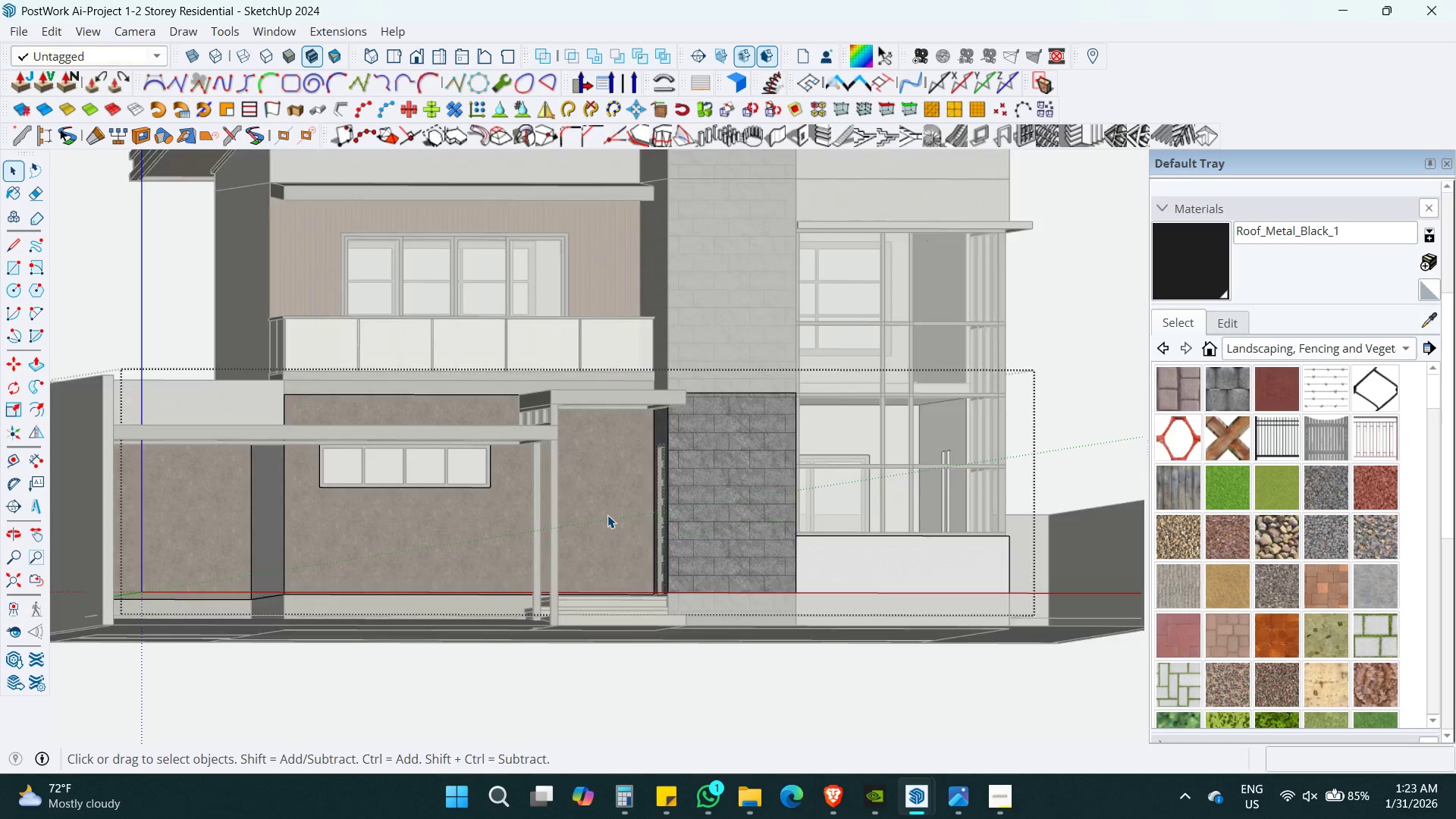 
triple_click([607, 515])
 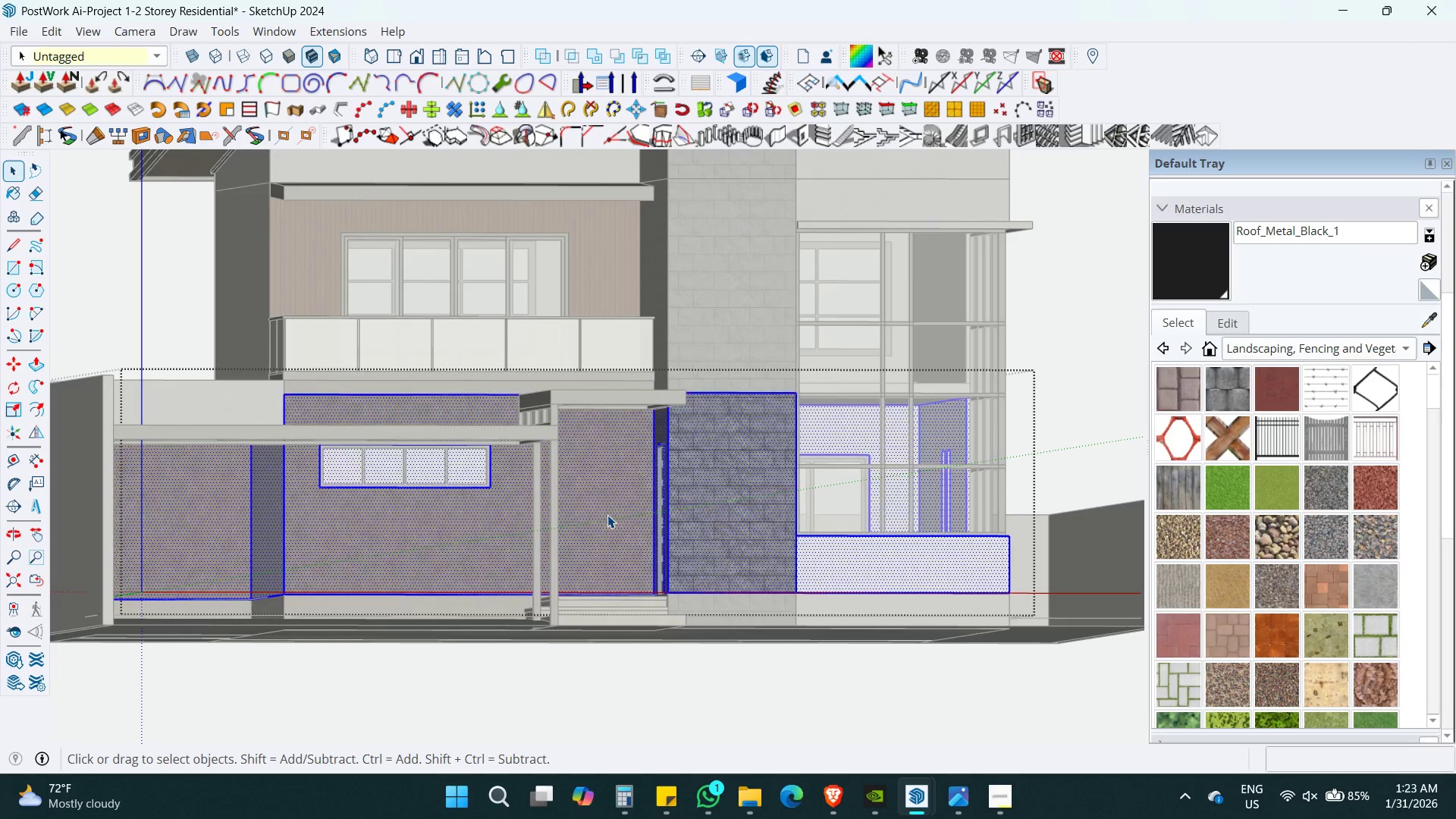 
triple_click([607, 515])
 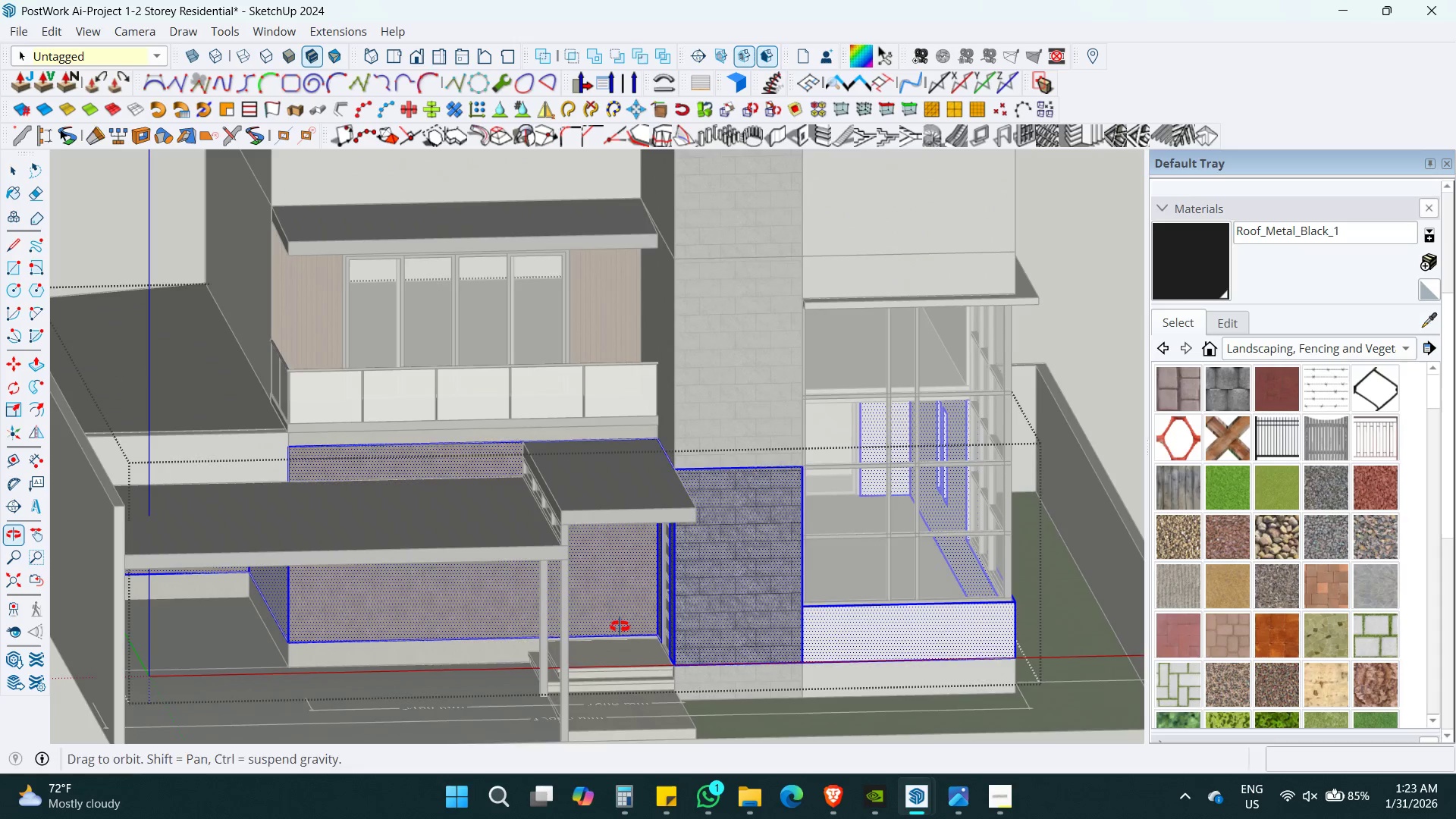 
key(Alt+AltLeft)
 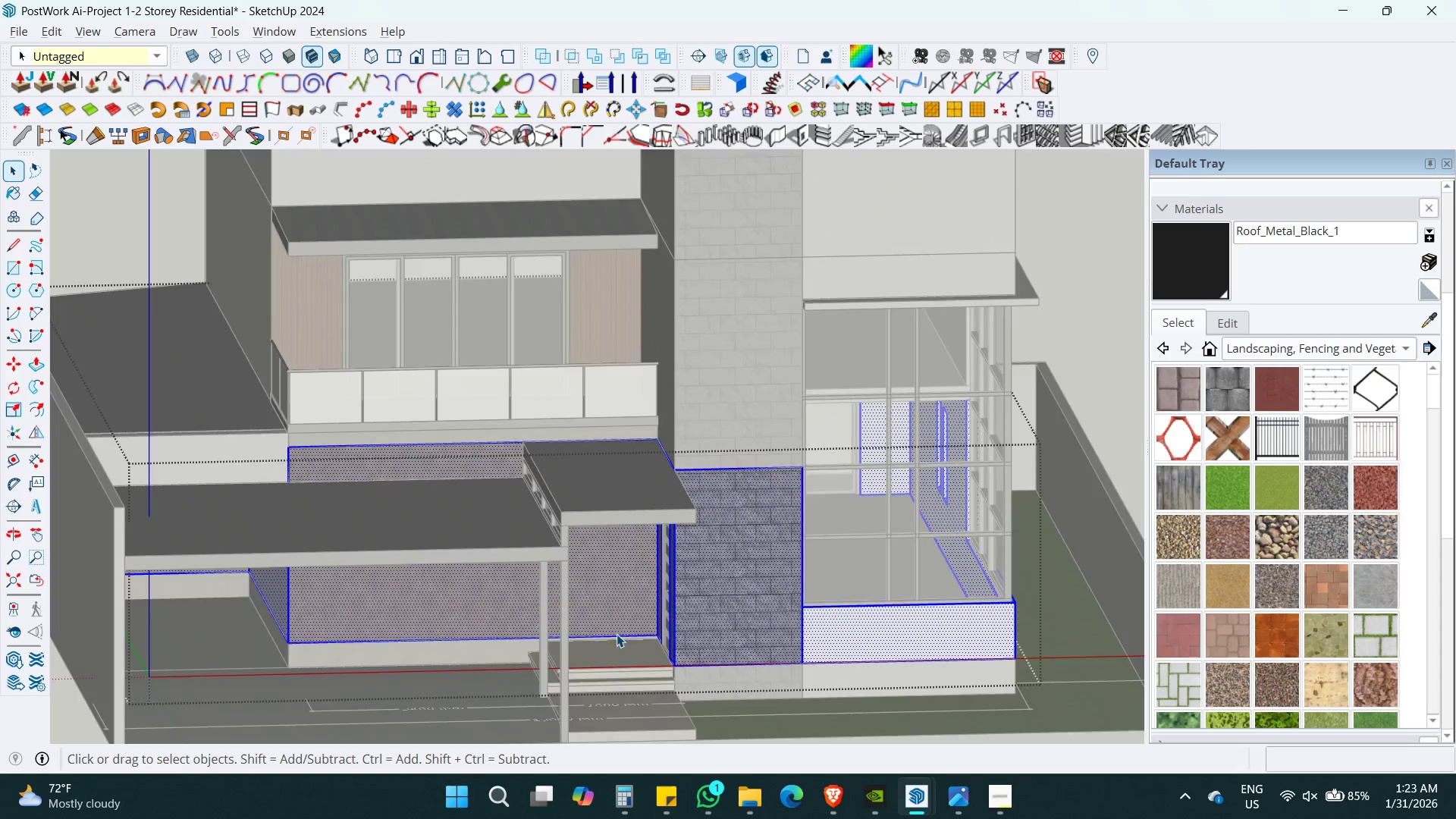 
key(Alt+Z)
 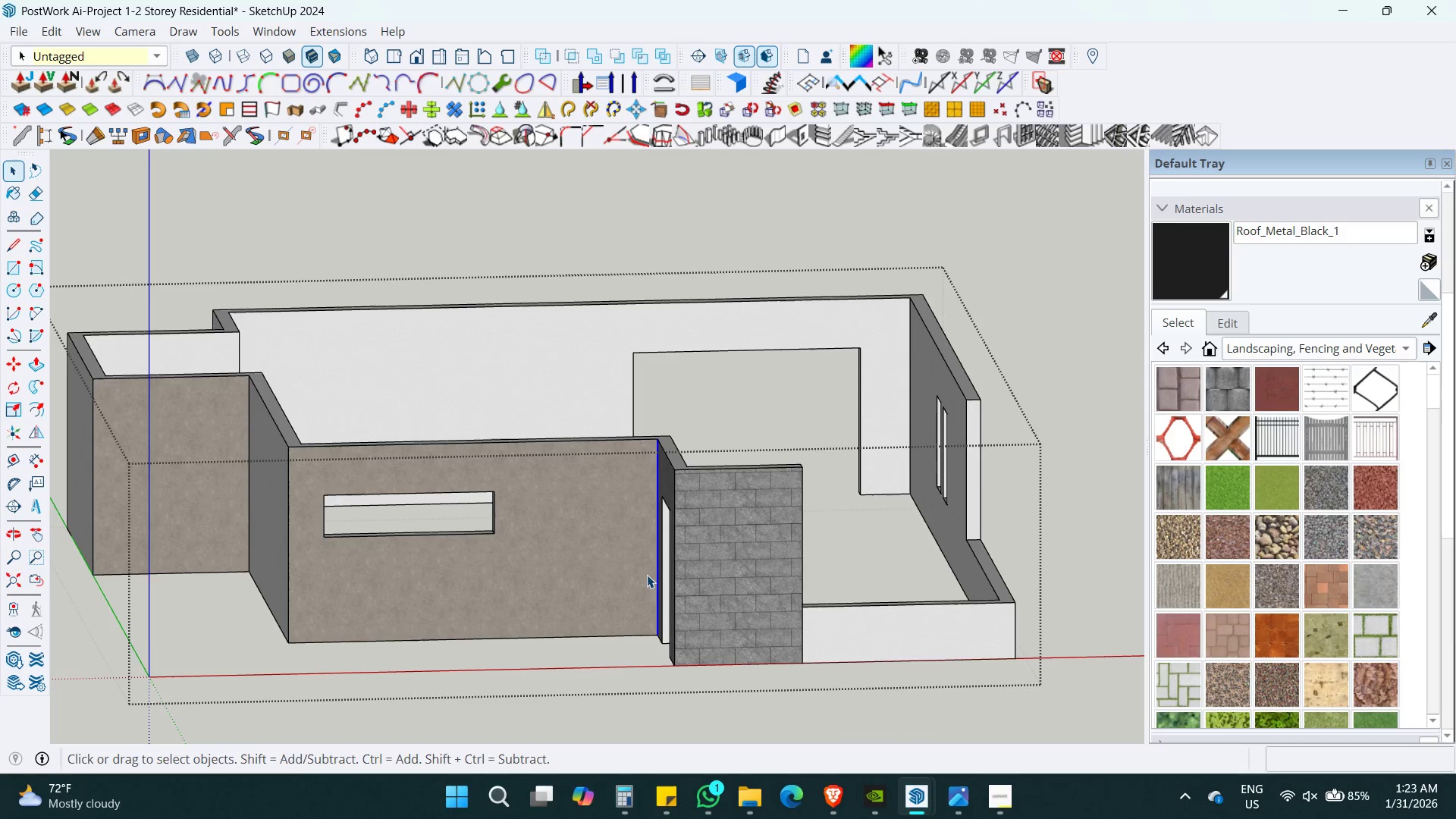 
key(M)
 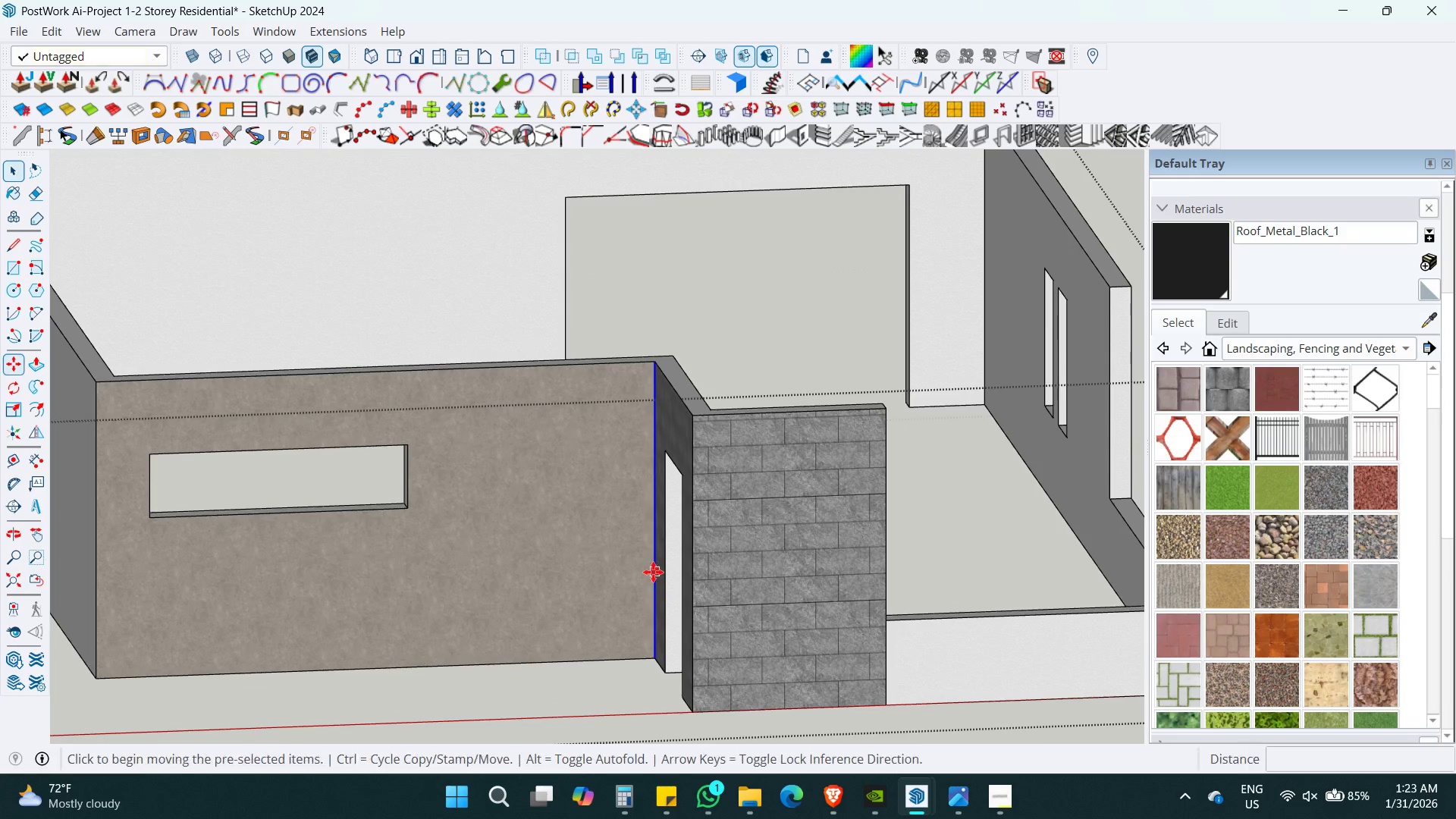 
key(Control+ControlLeft)
 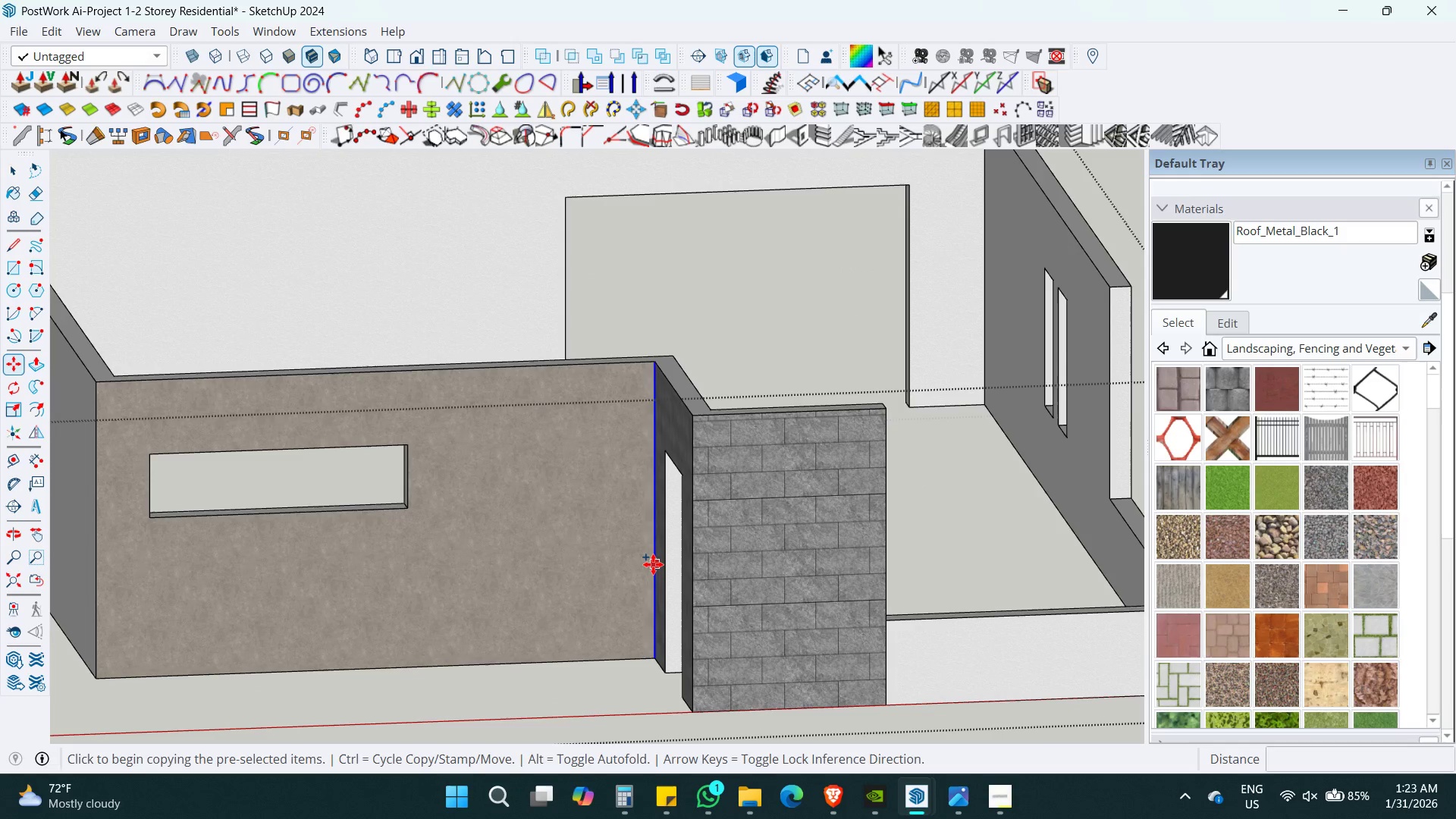 
scroll: coordinate [666, 588], scroll_direction: up, amount: 4.0
 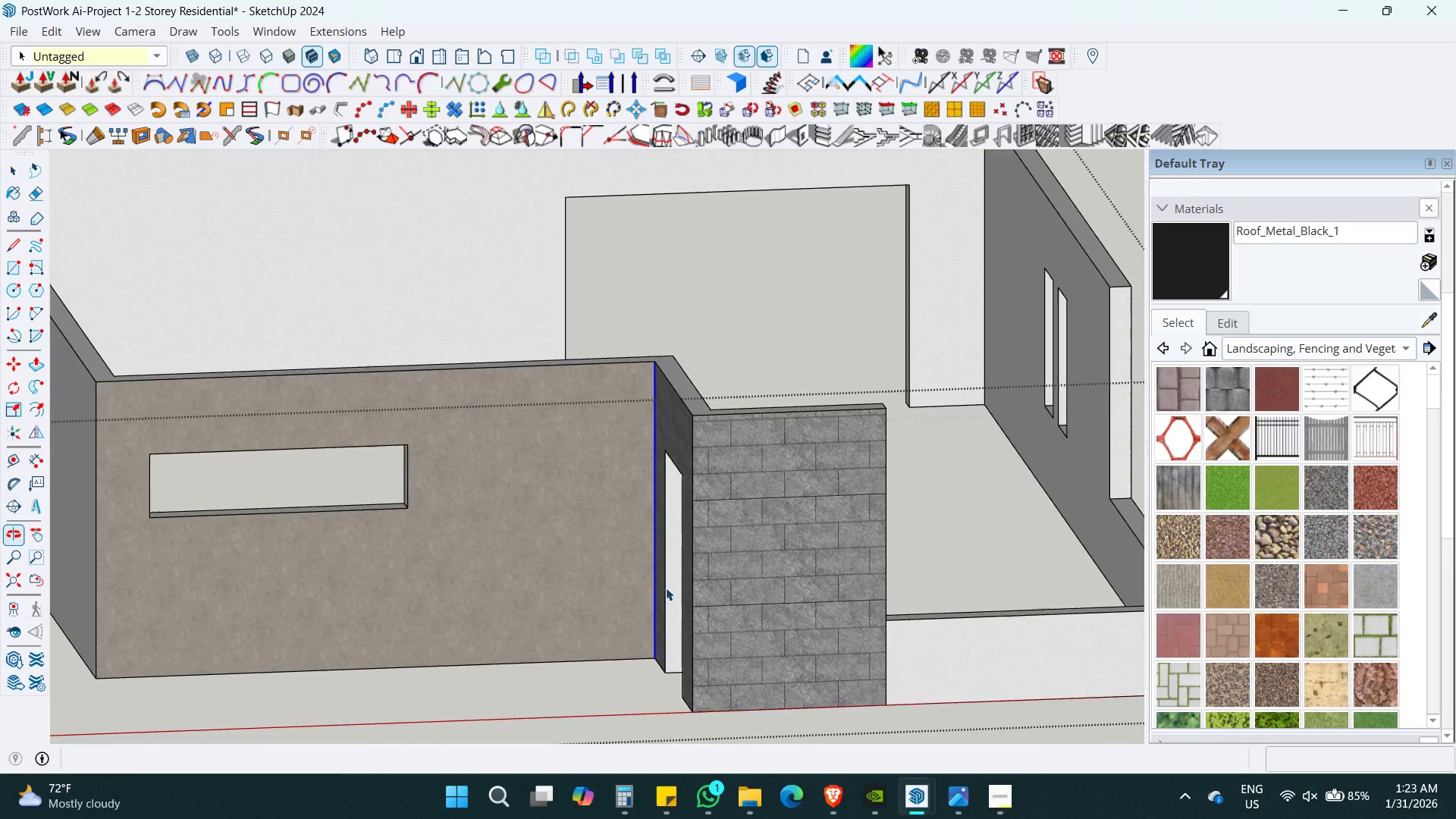 
left_click([653, 564])
 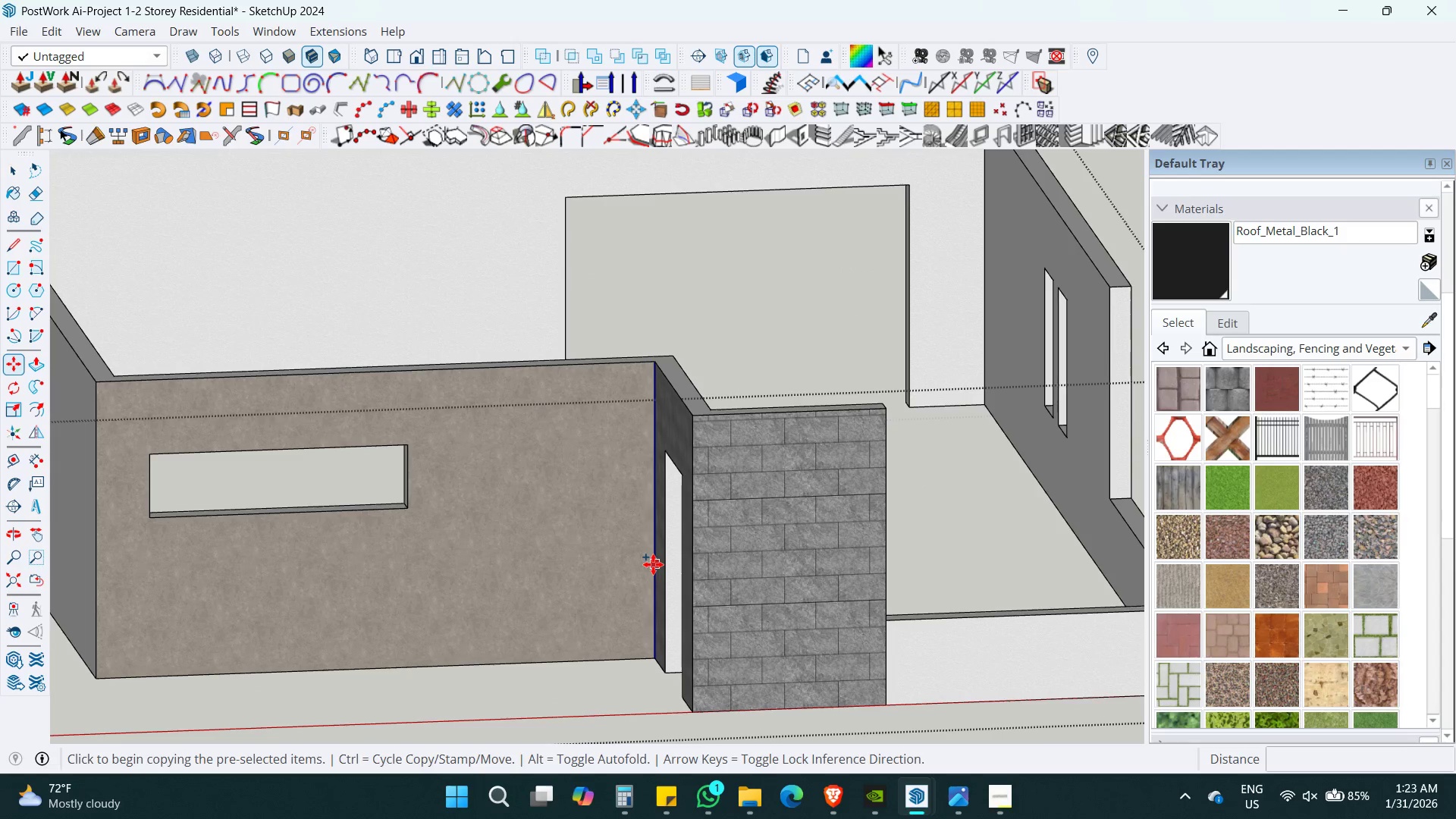 
key(ArrowRight)
 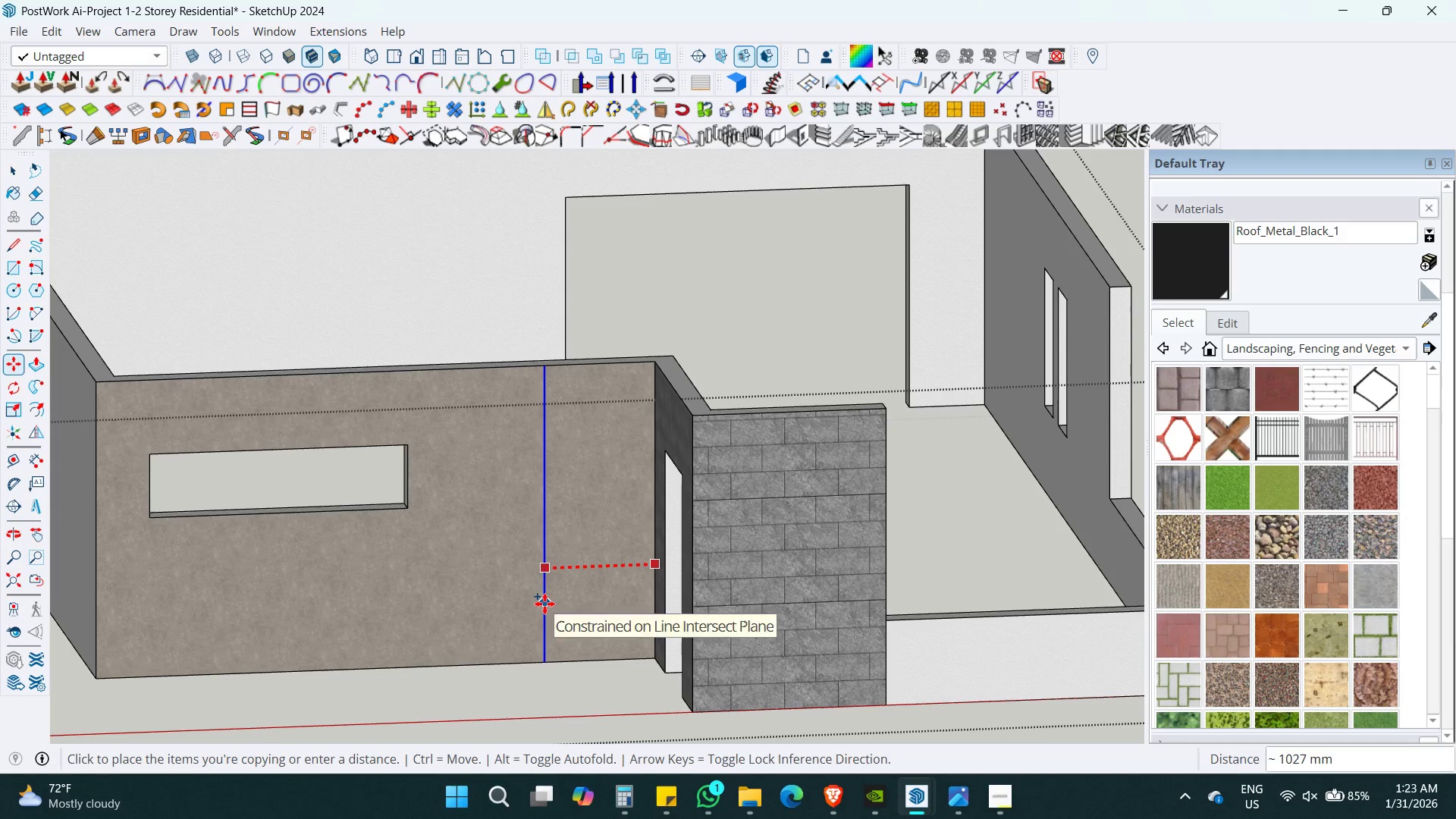 
key(Alt+AltLeft)
 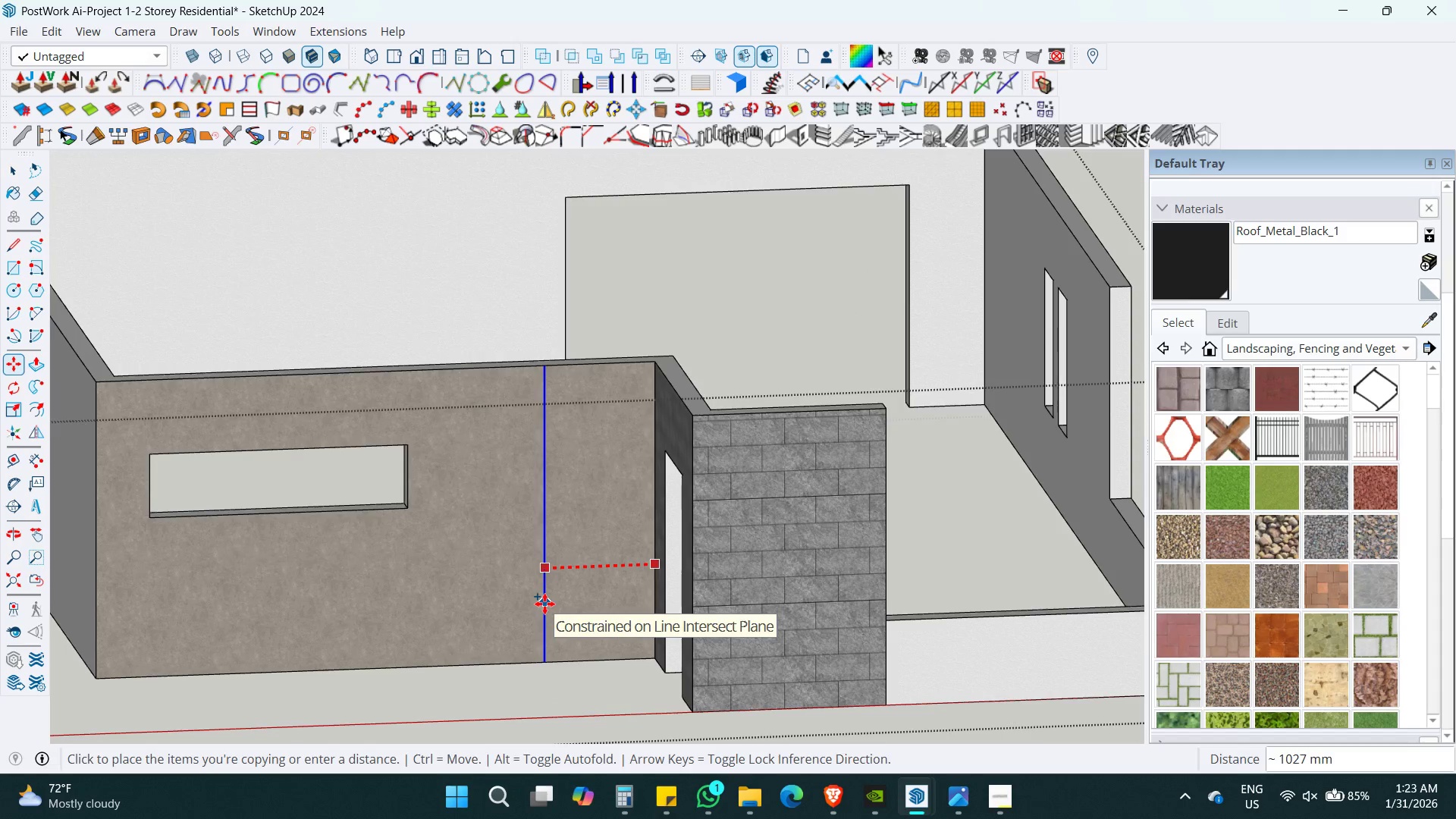 
key(Alt+Z)
 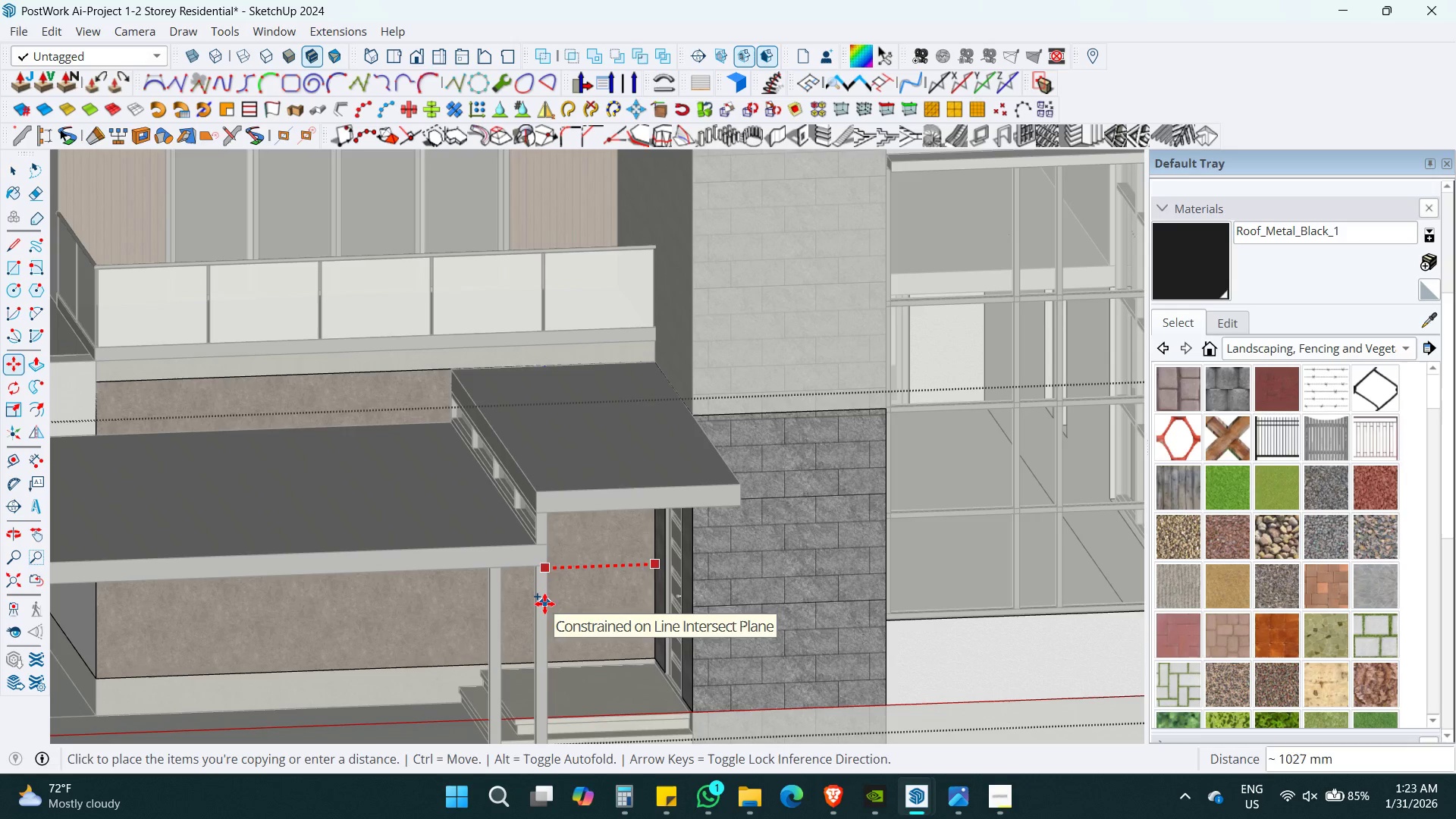 
key(Control+ControlLeft)
 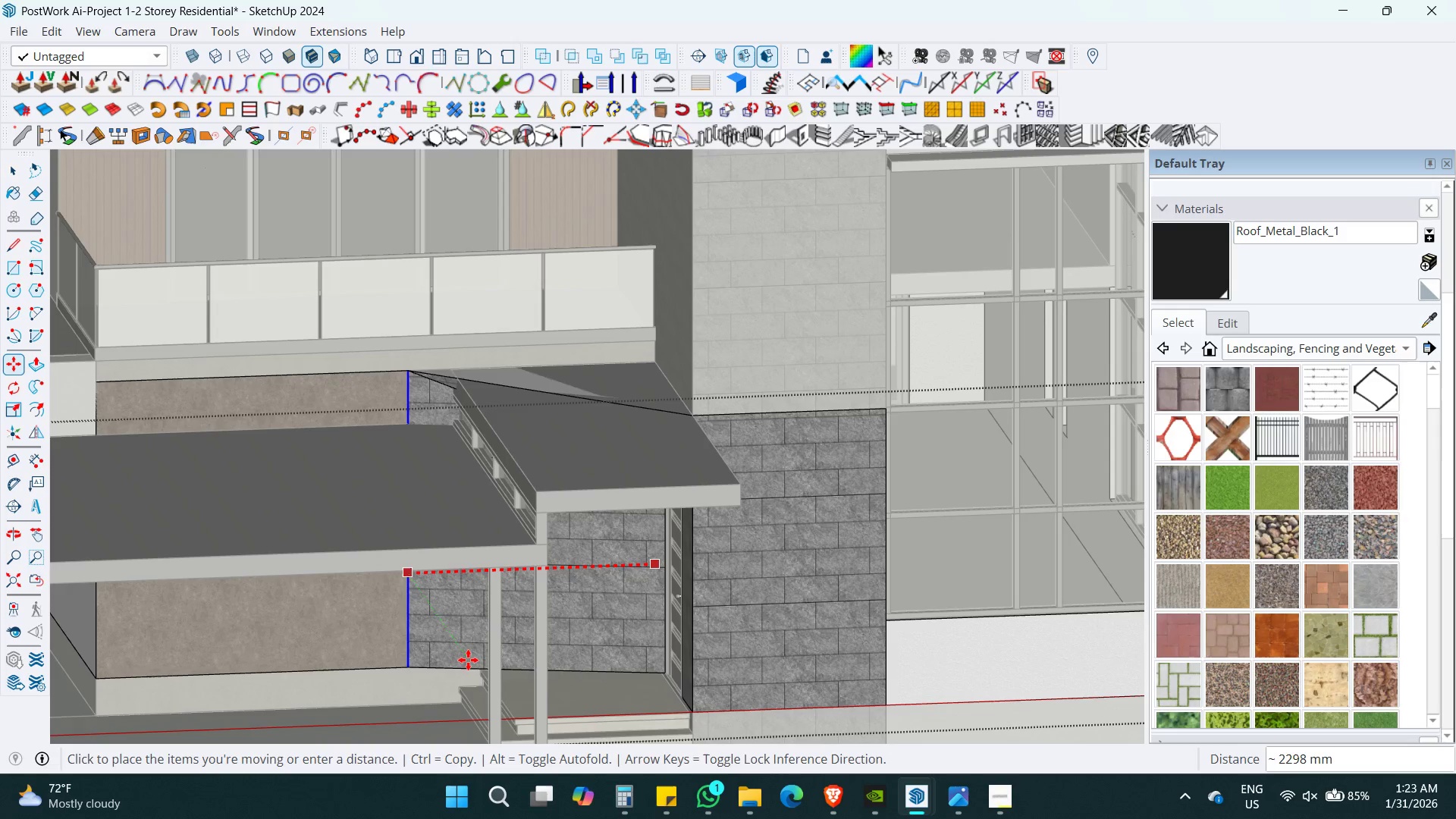 
key(ArrowRight)
 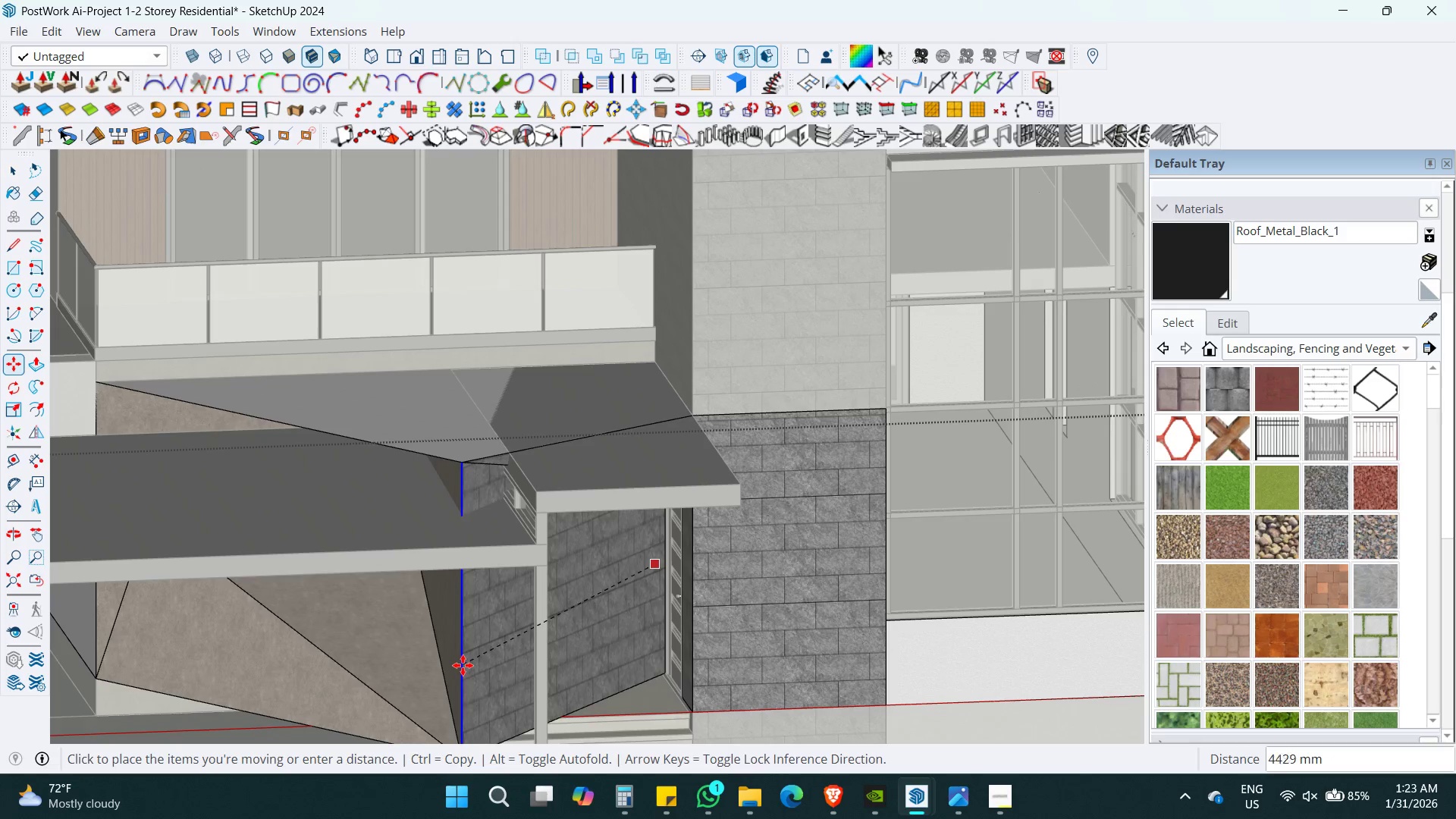 
key(Control+ControlLeft)
 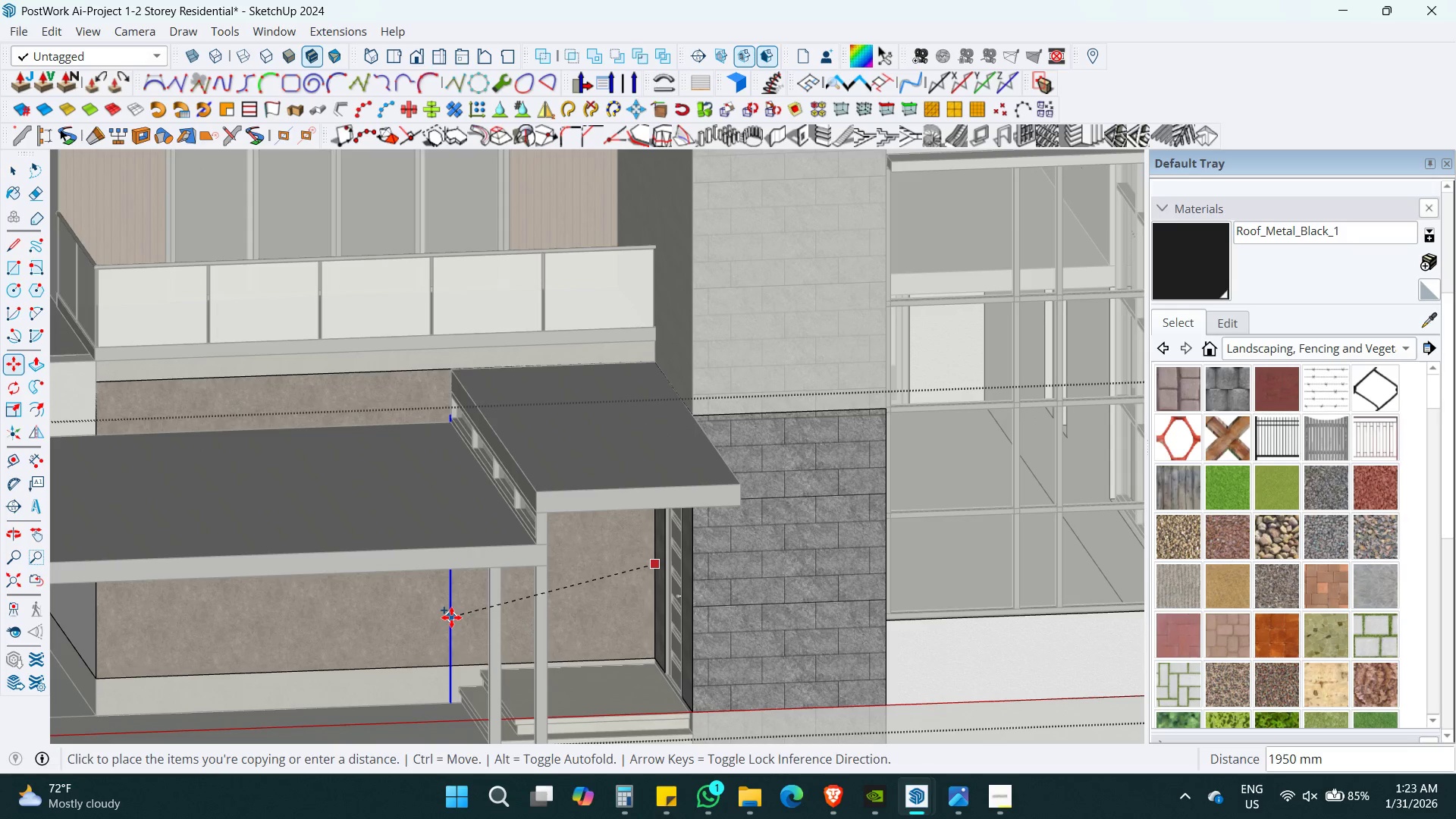 
key(ArrowRight)
 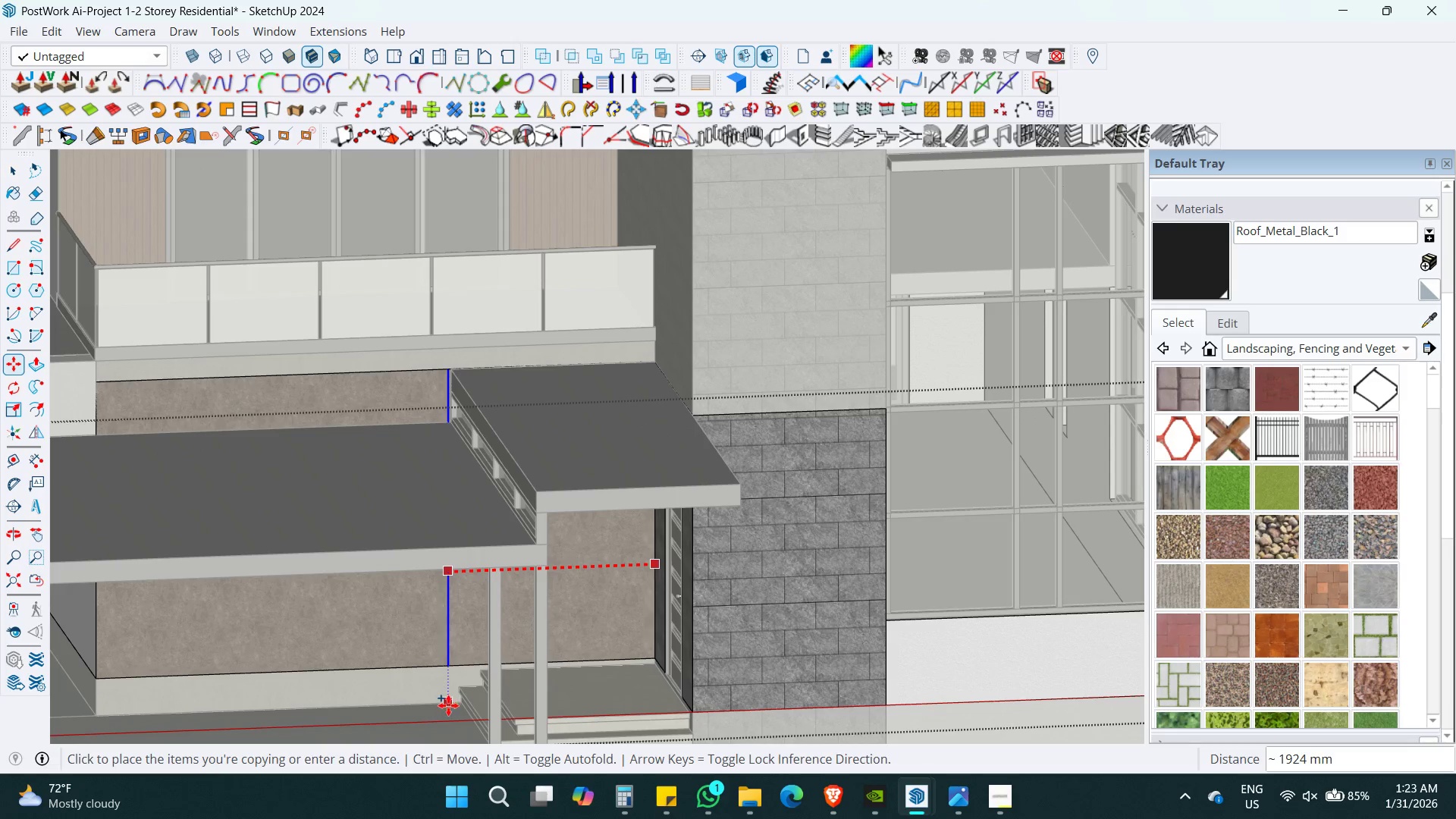 
scroll: coordinate [448, 708], scroll_direction: up, amount: 5.0
 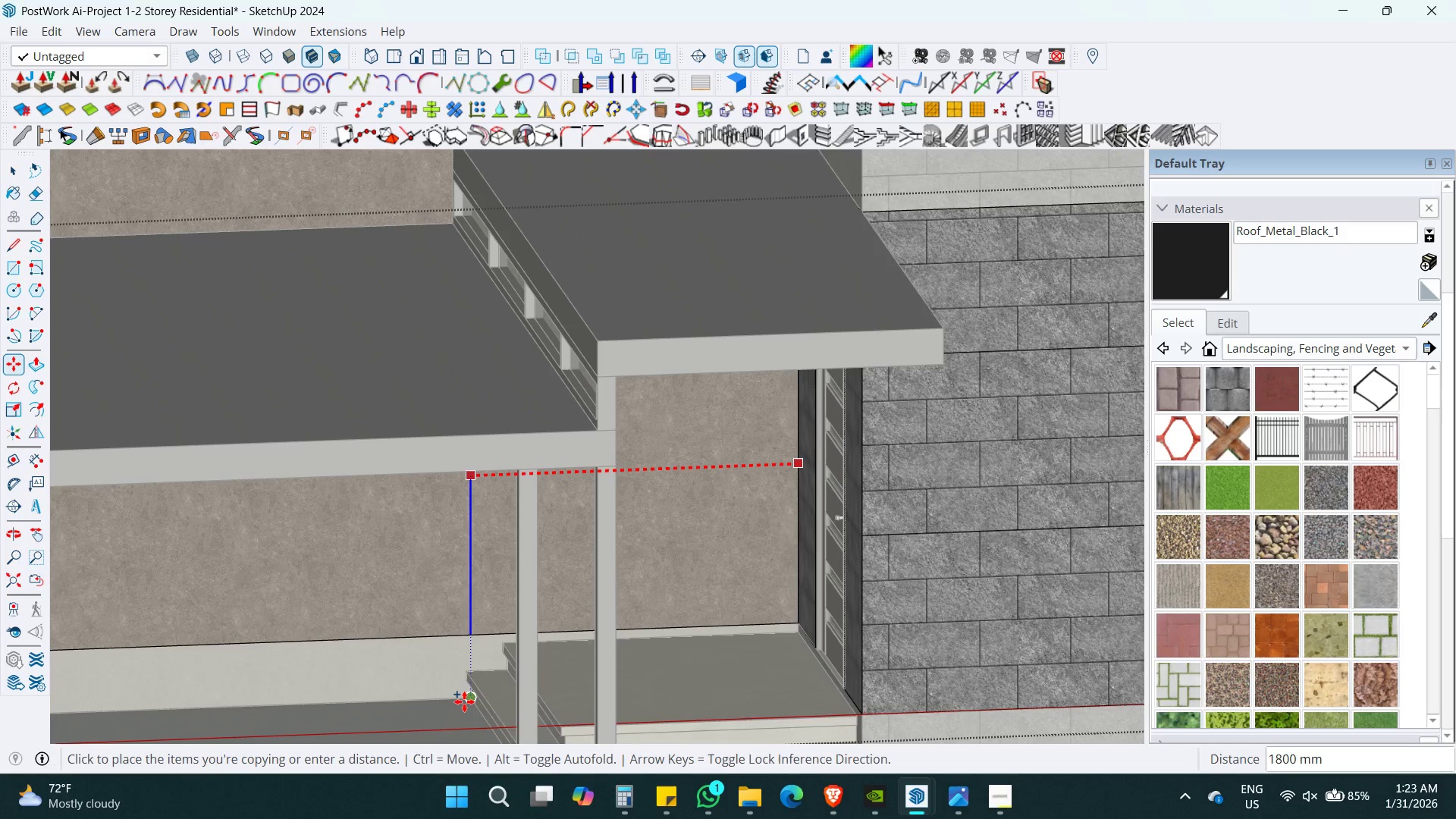 
left_click([464, 701])
 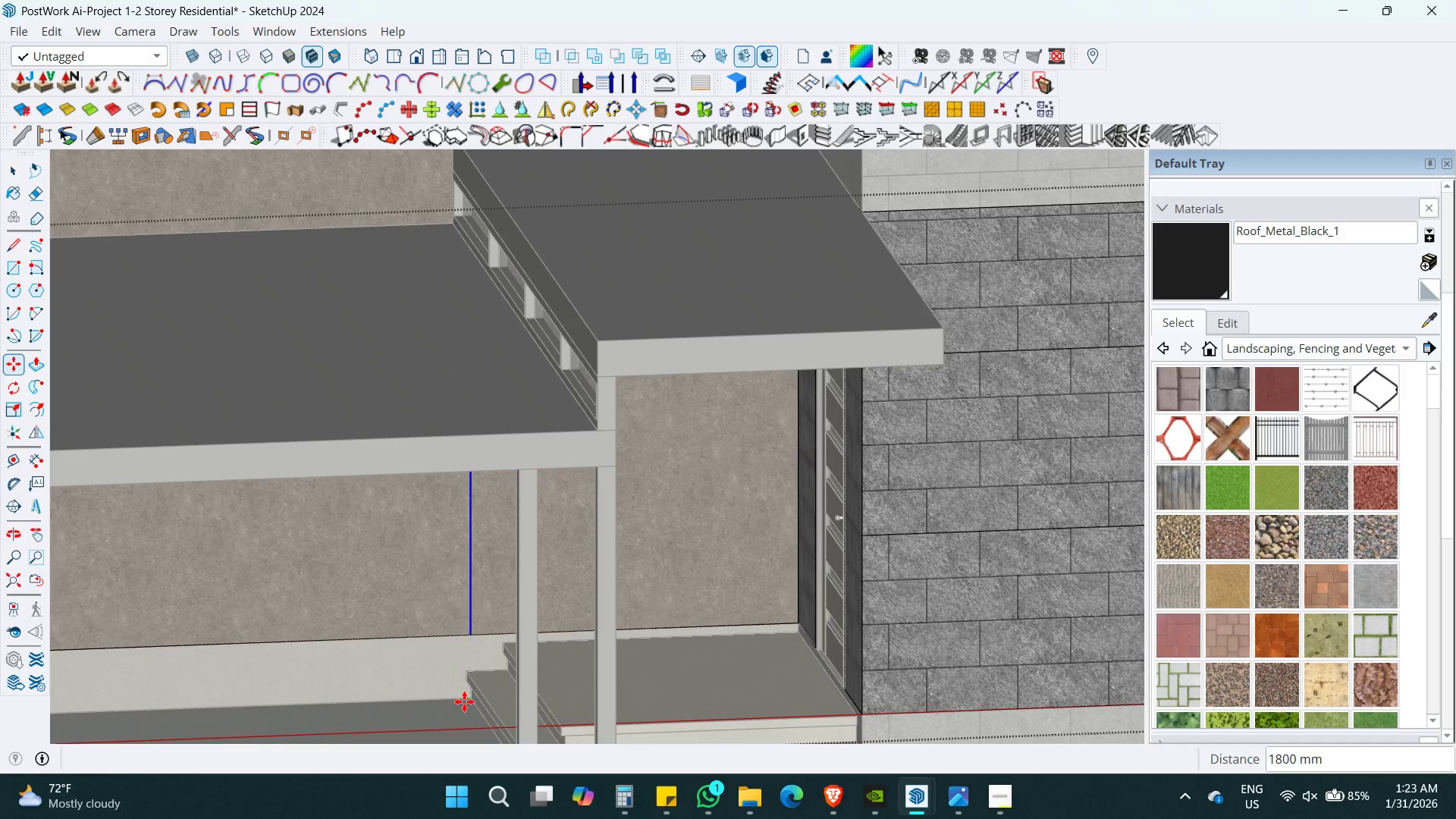 
key(Space)
 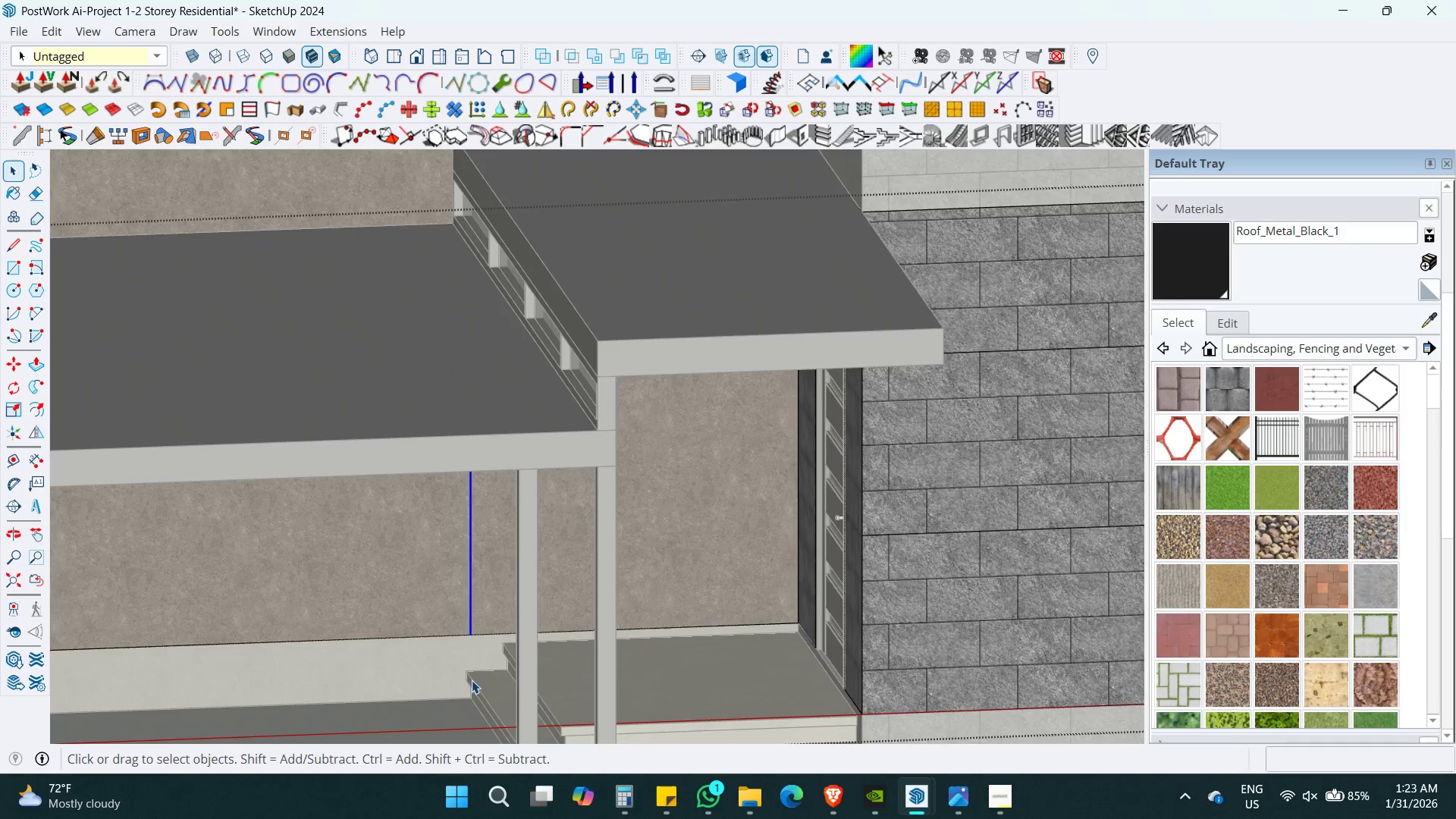 
key(Shift+ShiftLeft)
 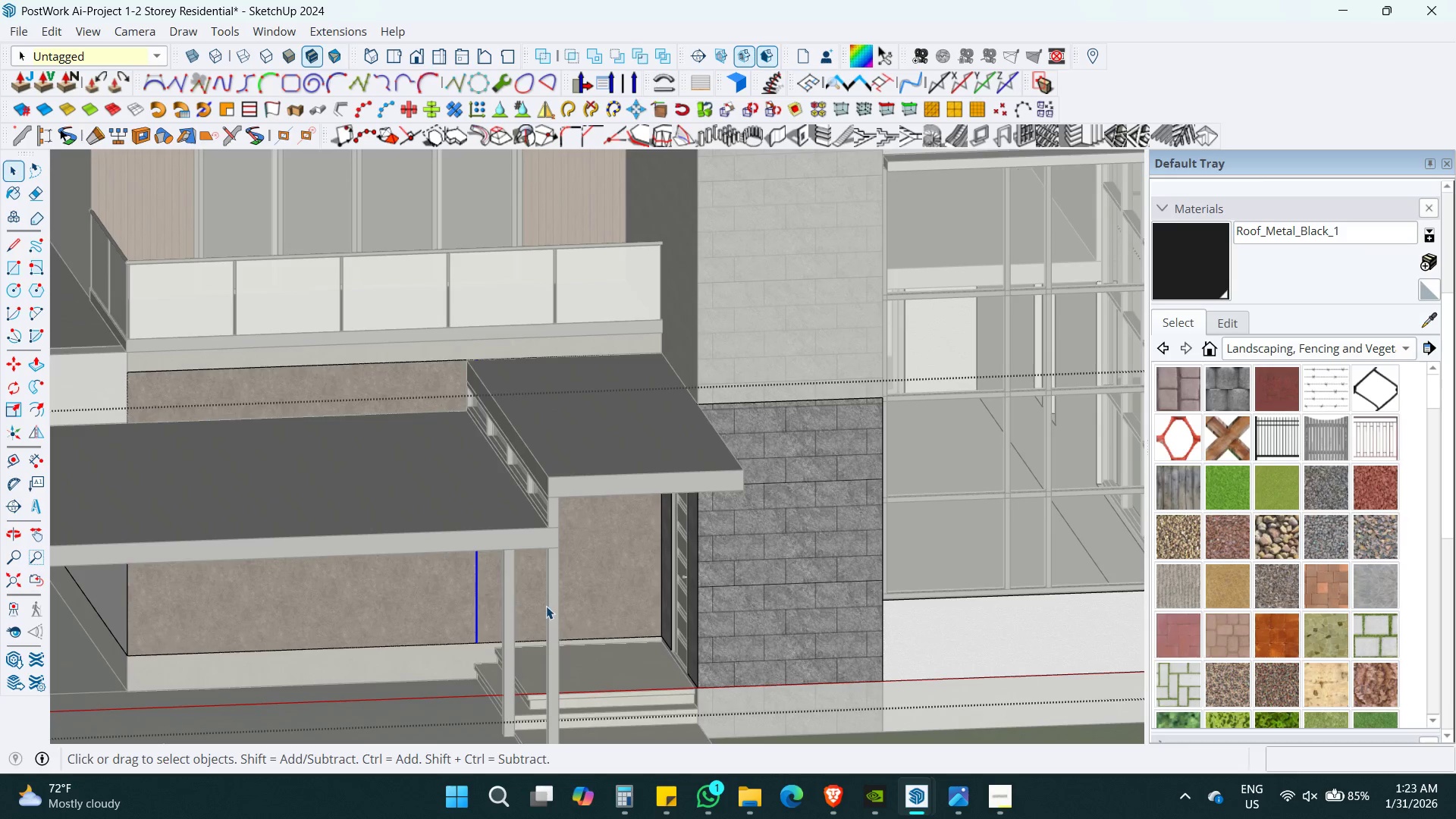 
scroll: coordinate [484, 654], scroll_direction: down, amount: 6.0
 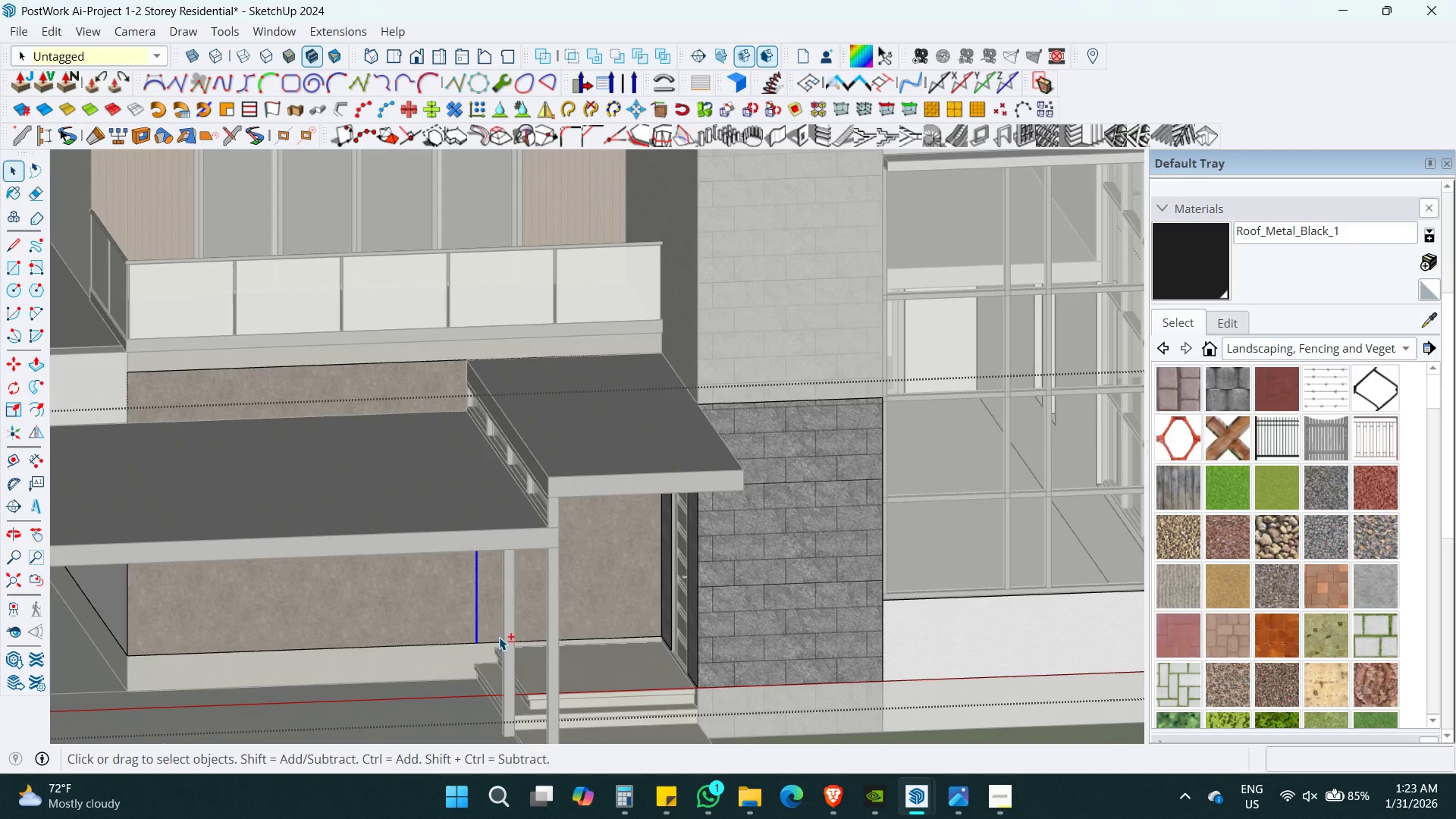 
key(B)
 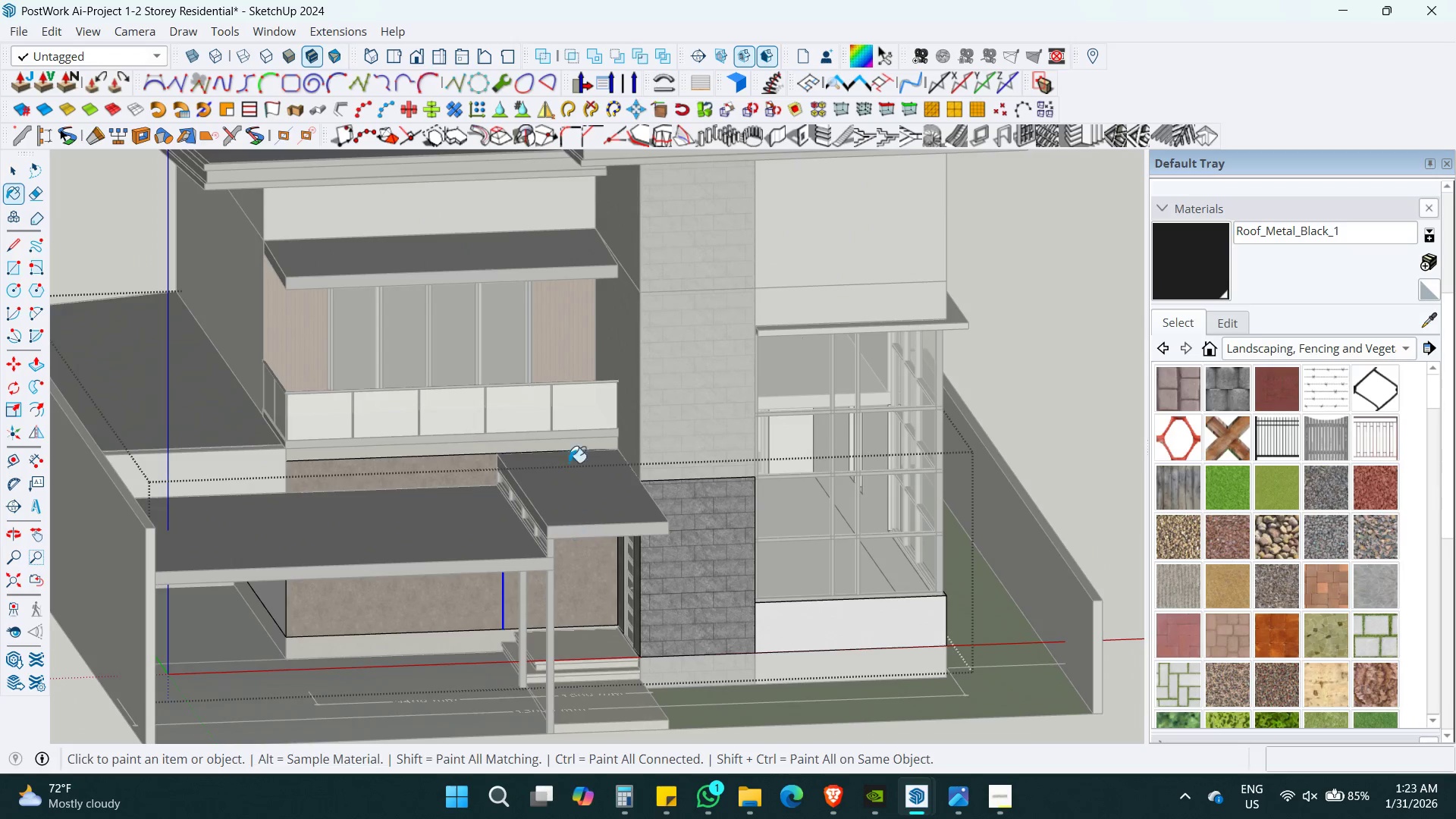 
scroll: coordinate [546, 606], scroll_direction: down, amount: 5.0
 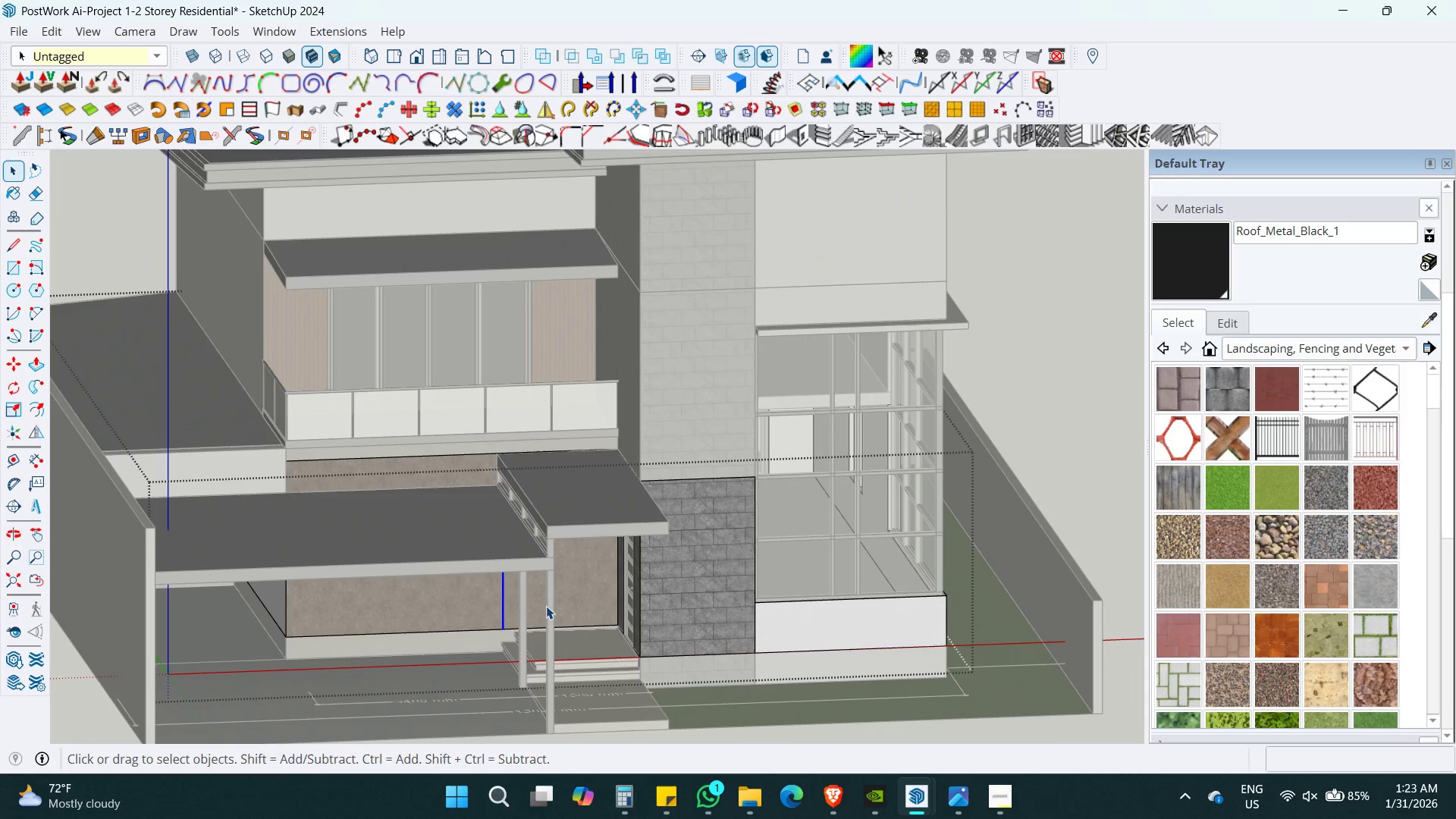 
hold_key(key=AltLeft, duration=0.38)
left_click([566, 352])
 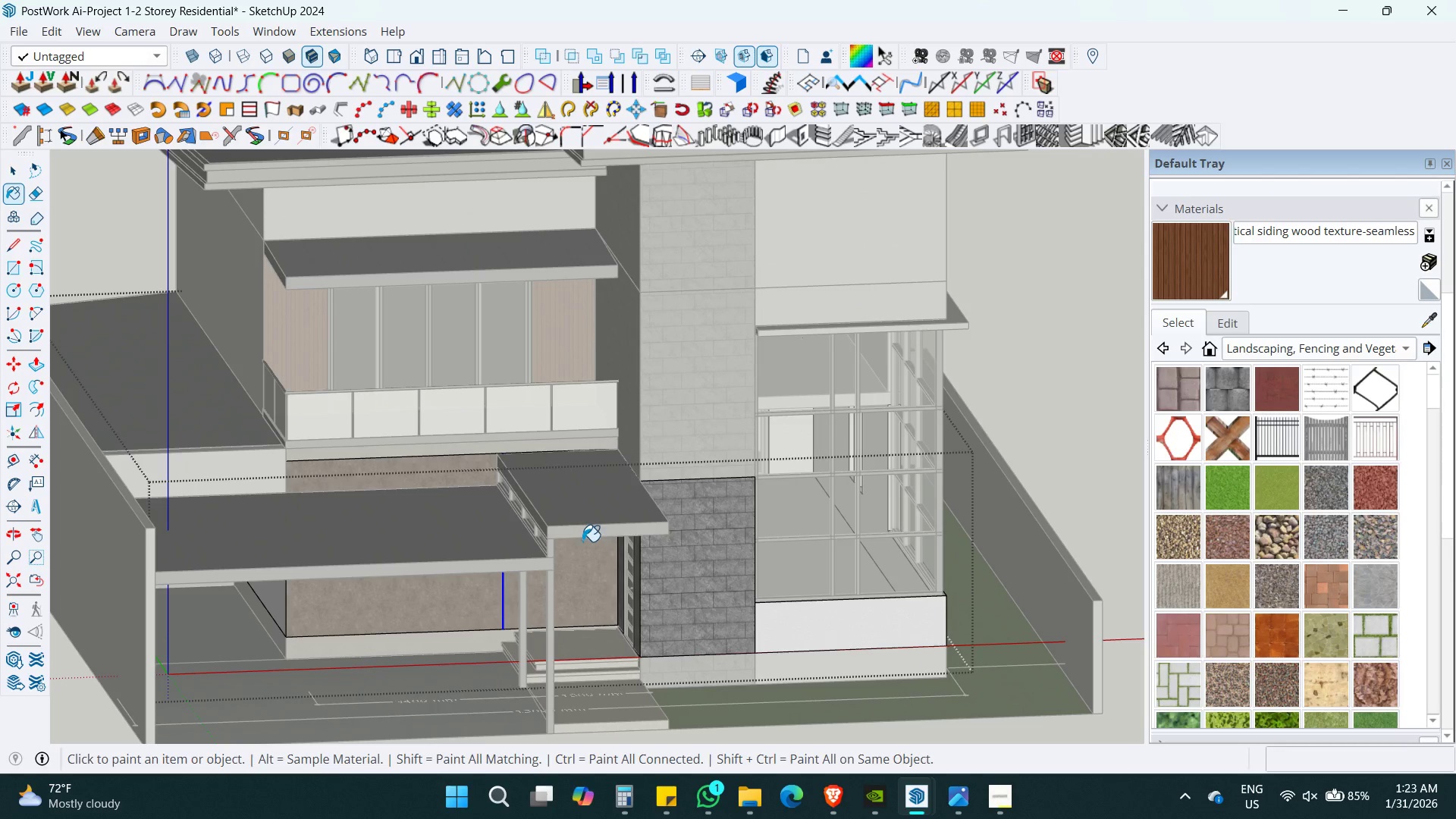 
left_click([582, 558])
 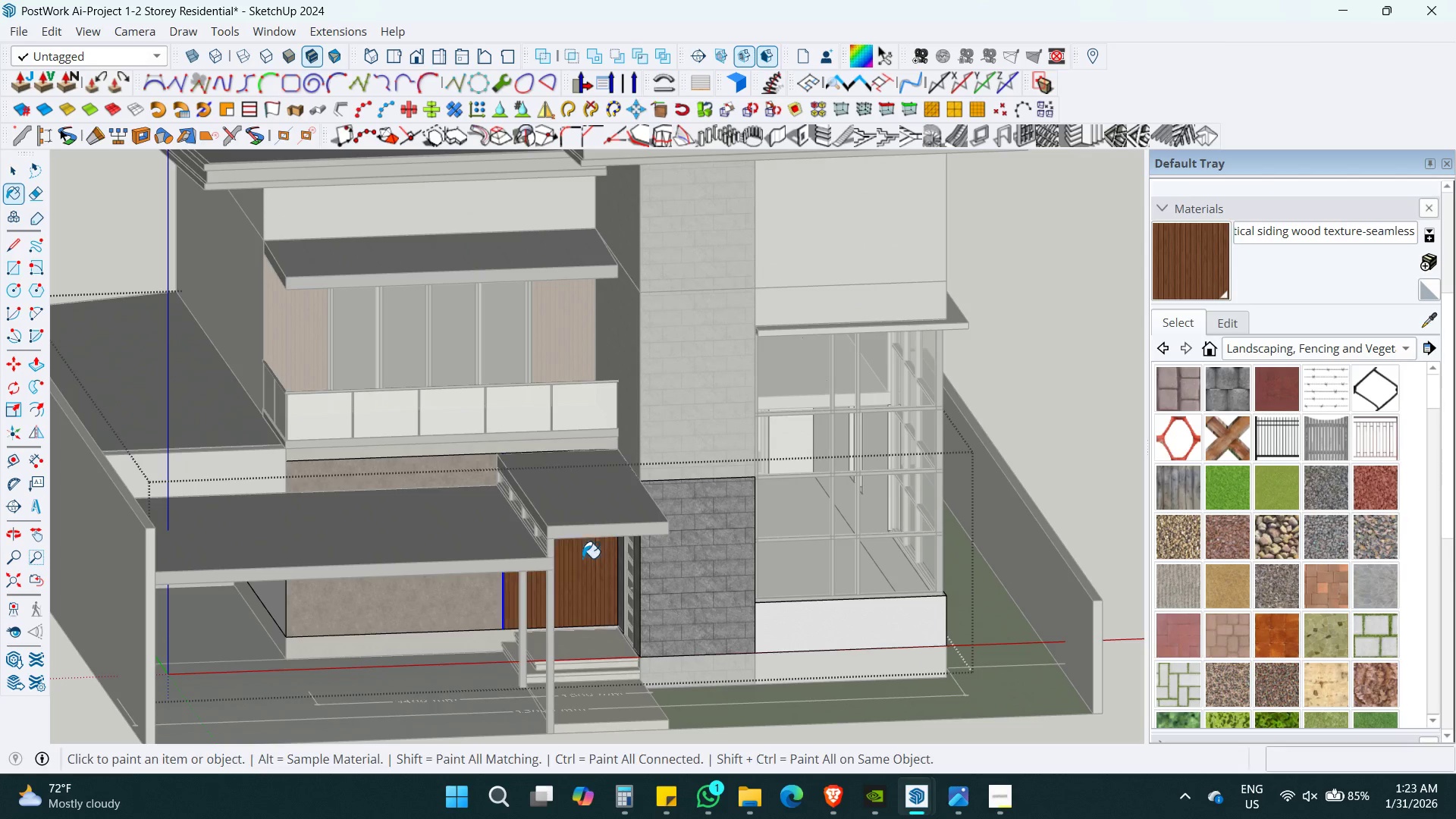 
key(Space)
 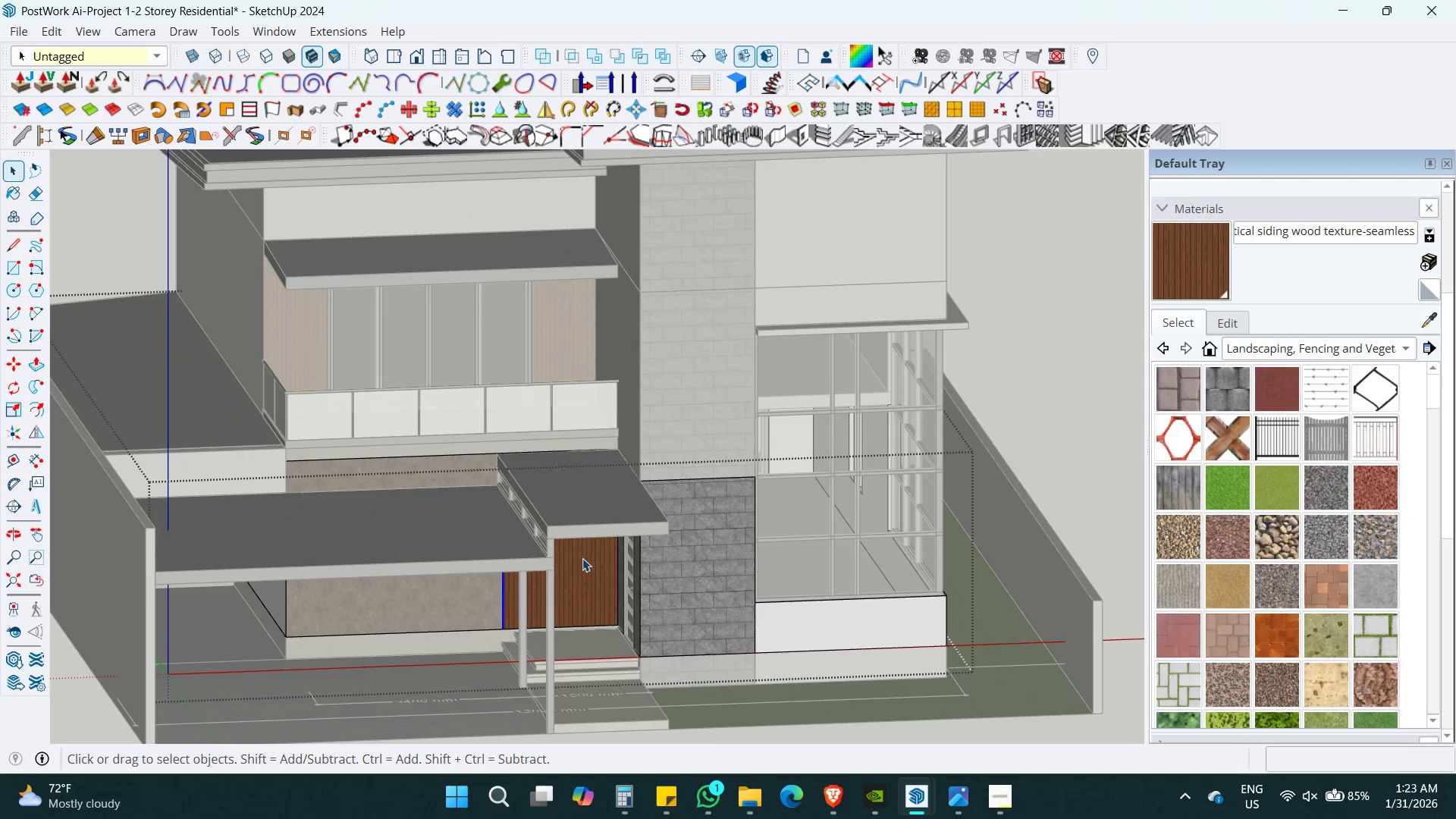 
key(Escape)
 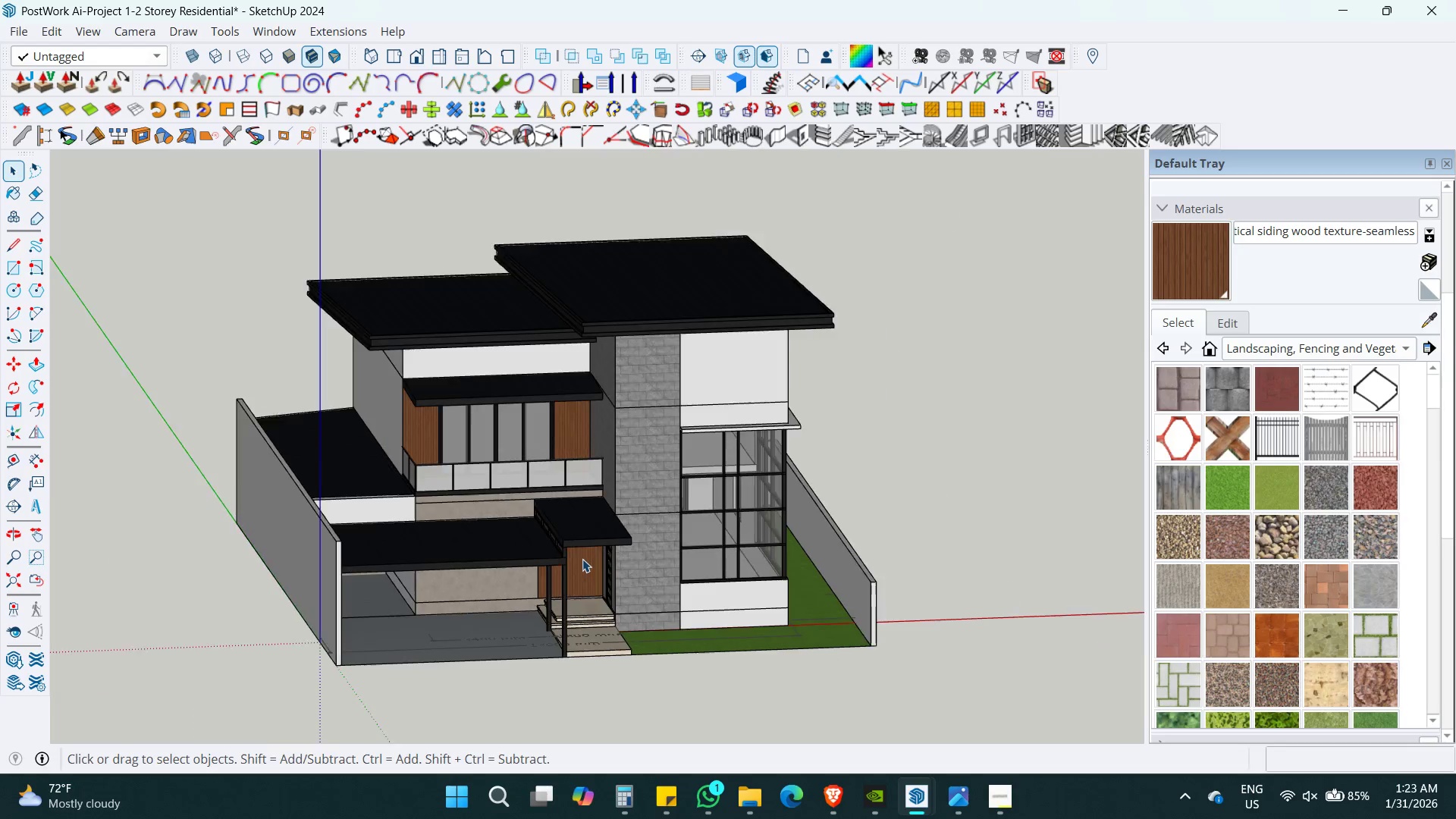 
key(Escape)
 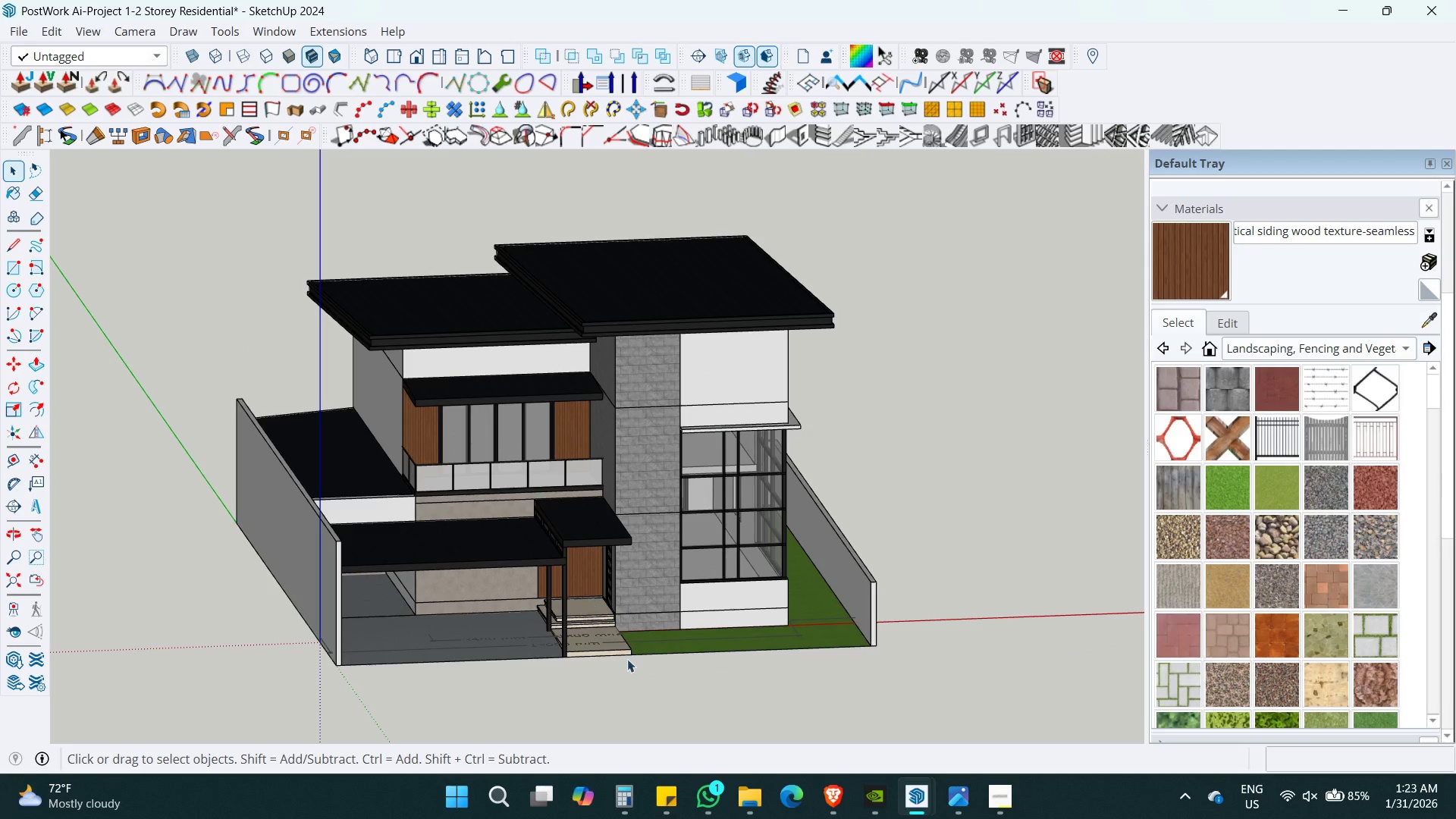 
key(Shift+ShiftLeft)
 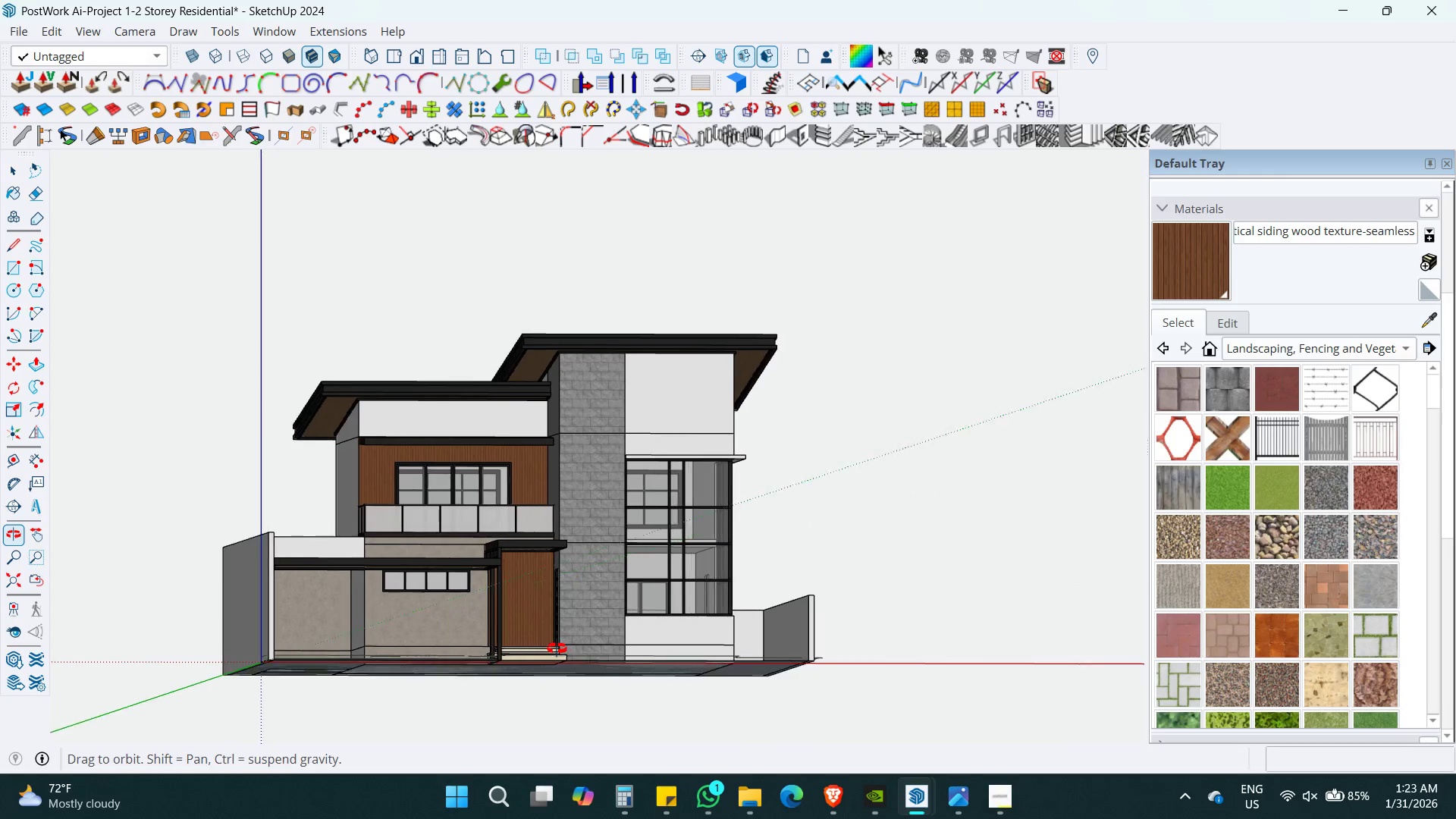 
scroll: coordinate [582, 558], scroll_direction: down, amount: 6.0
 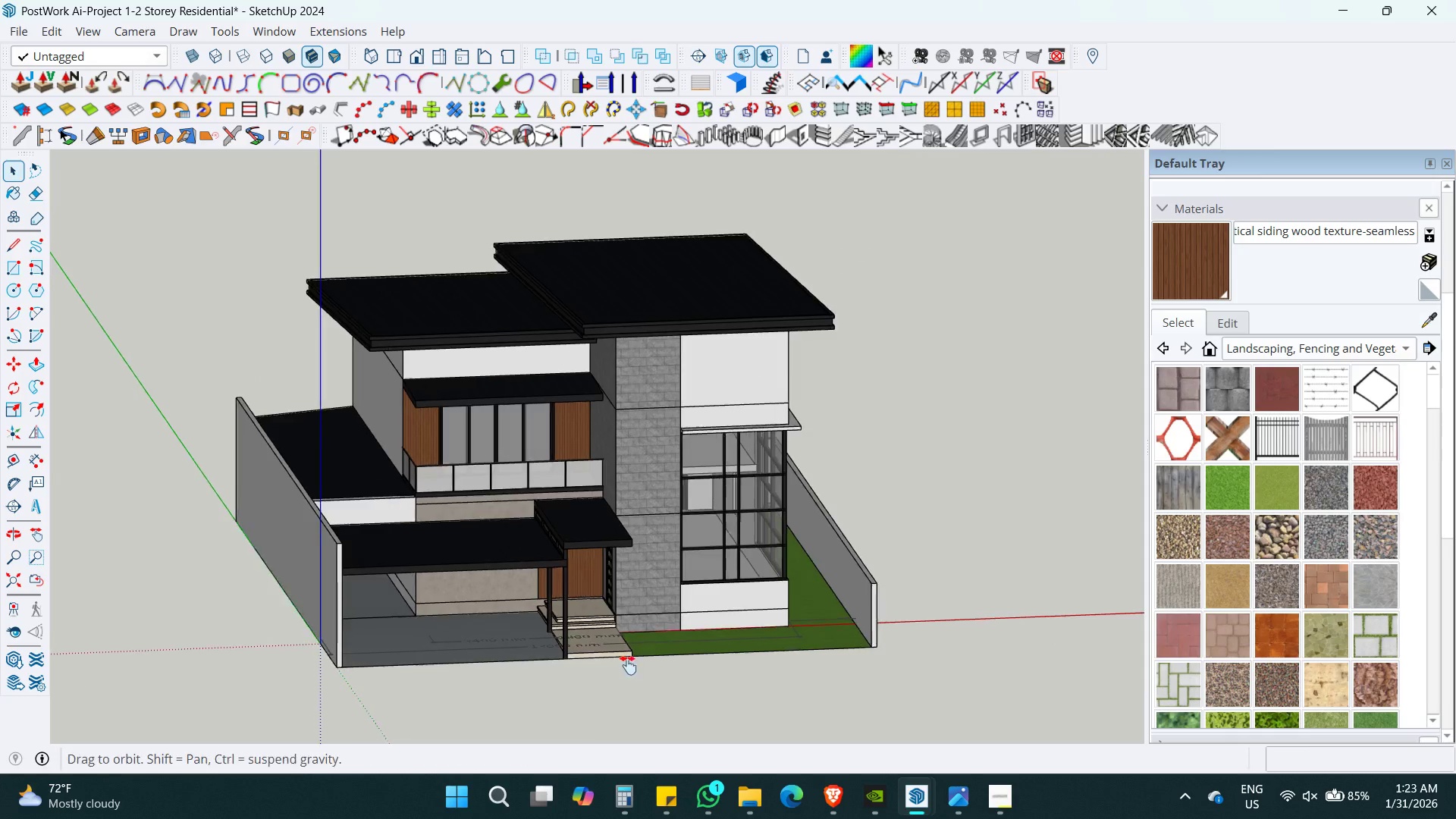 
key(Control+ControlLeft)
 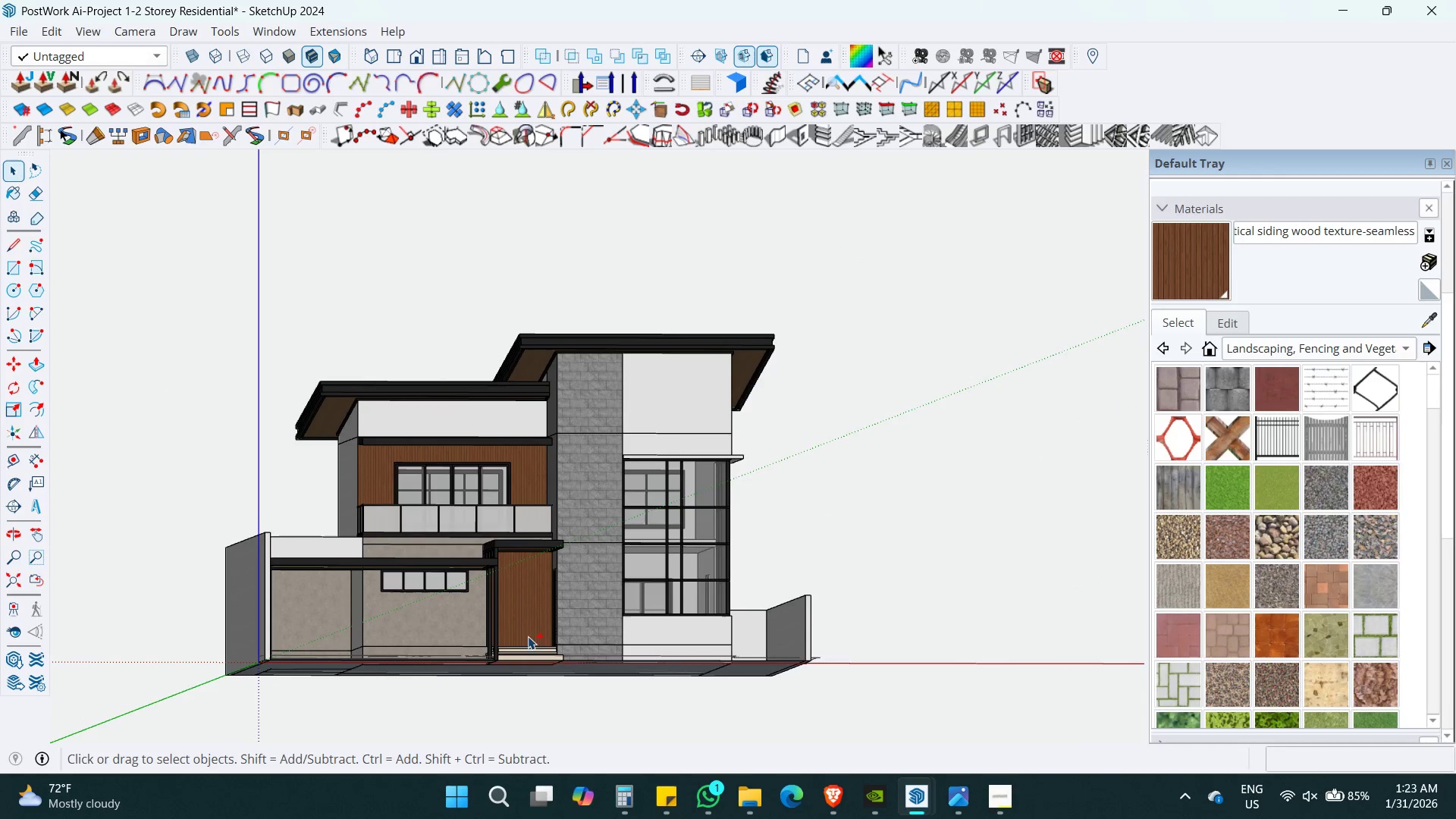 
key(Control+S)
 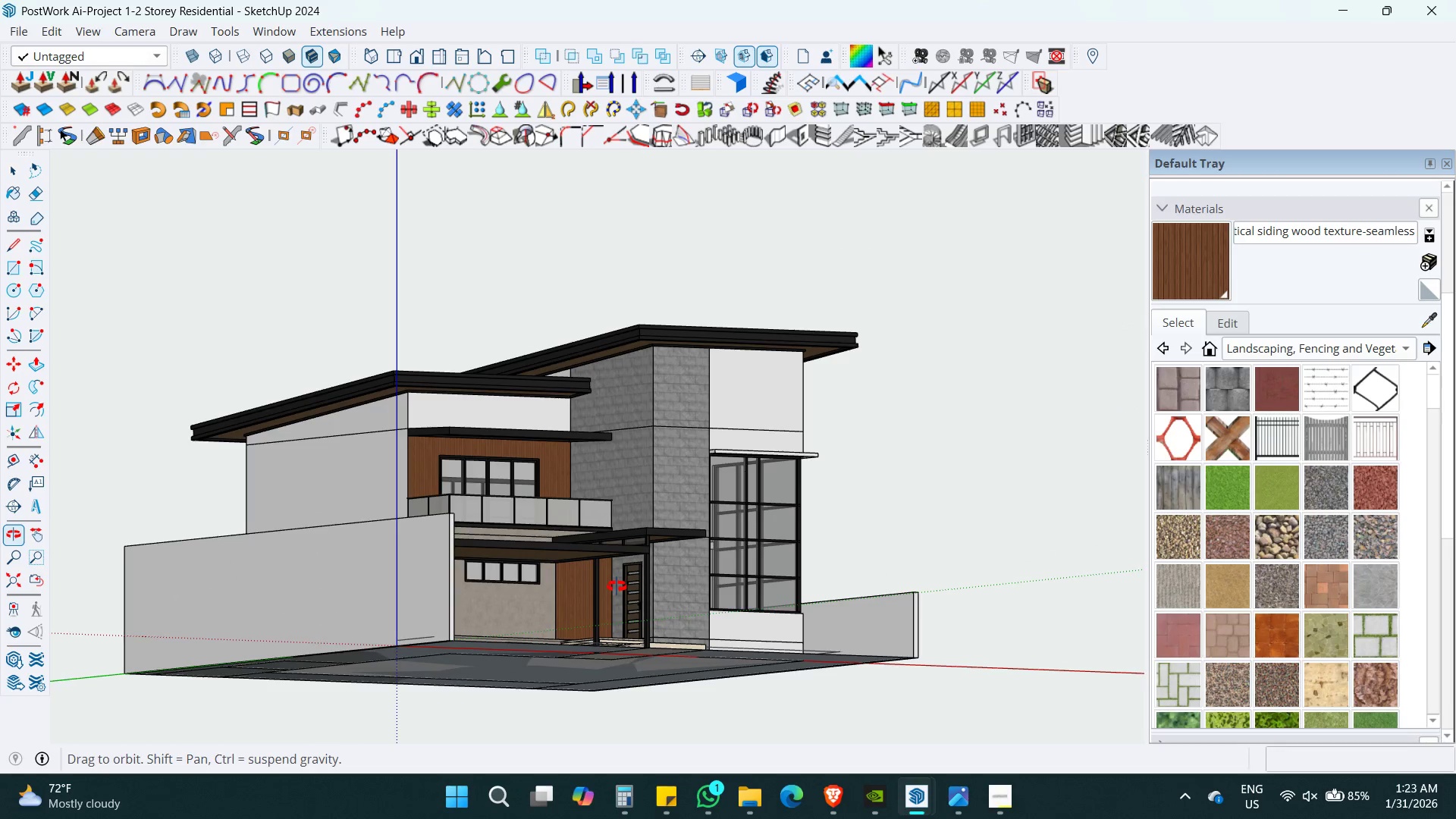 
scroll: coordinate [589, 592], scroll_direction: up, amount: 6.0
 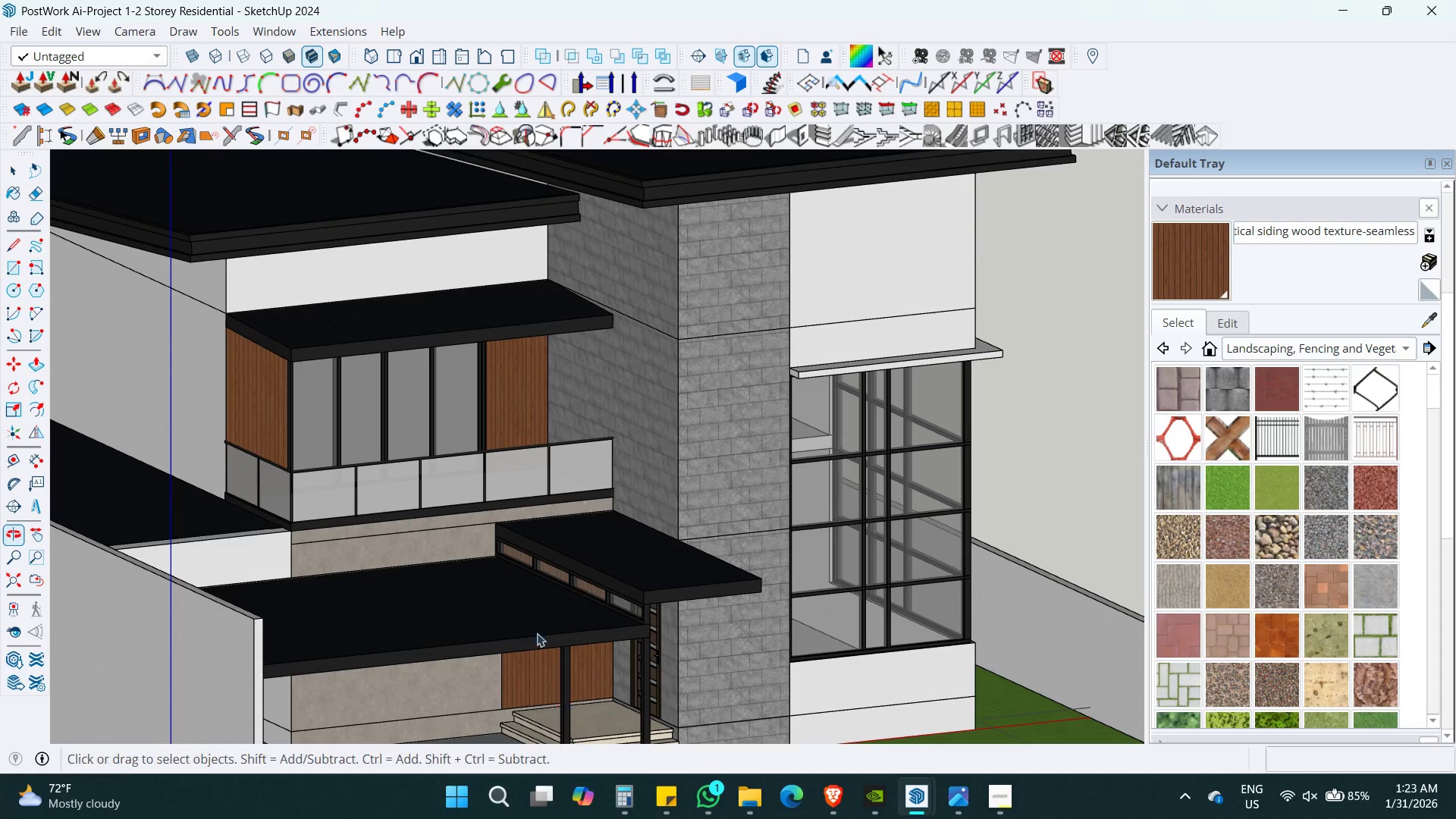 
double_click([482, 529])
 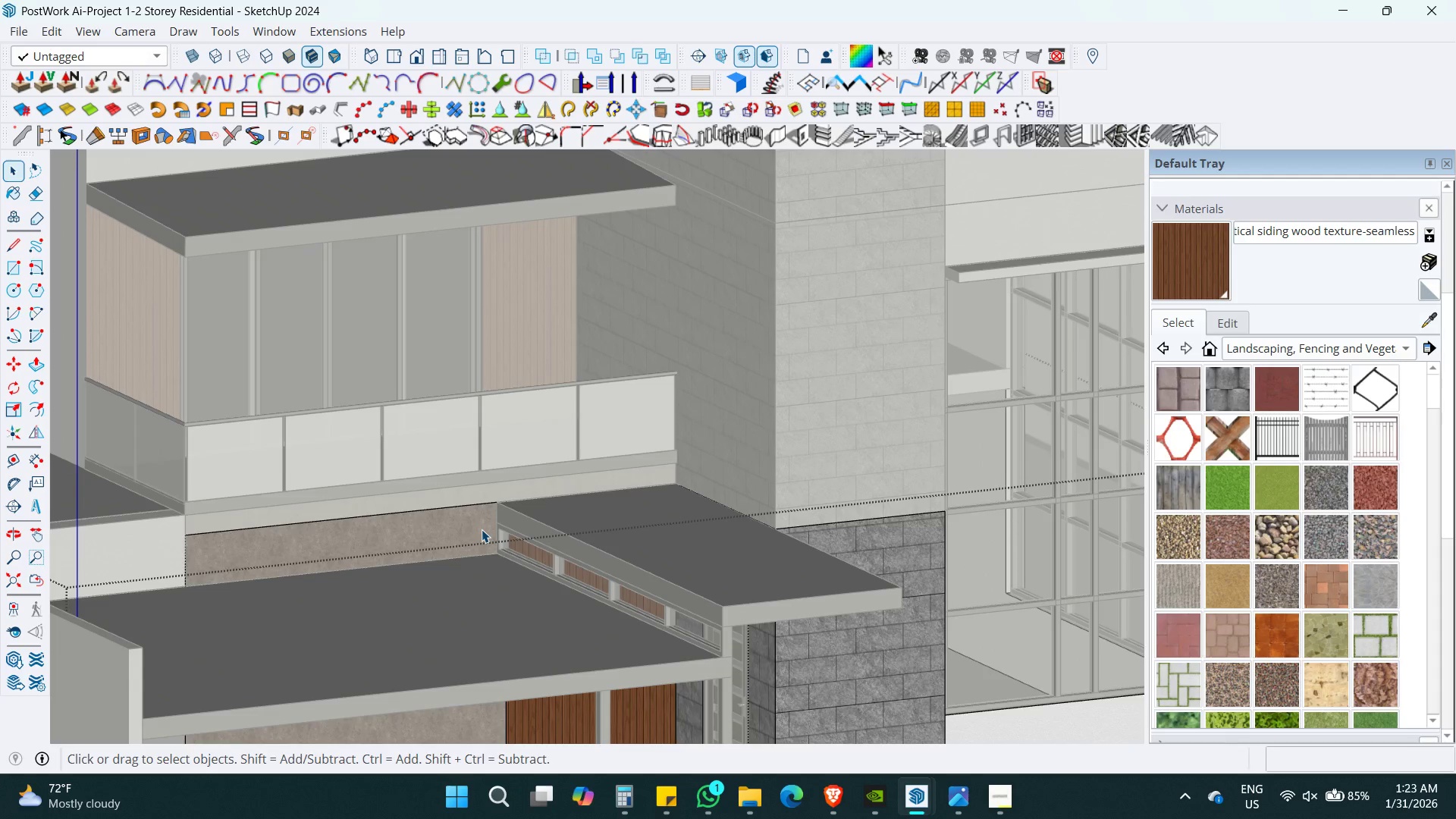 
scroll: coordinate [492, 560], scroll_direction: up, amount: 4.0
 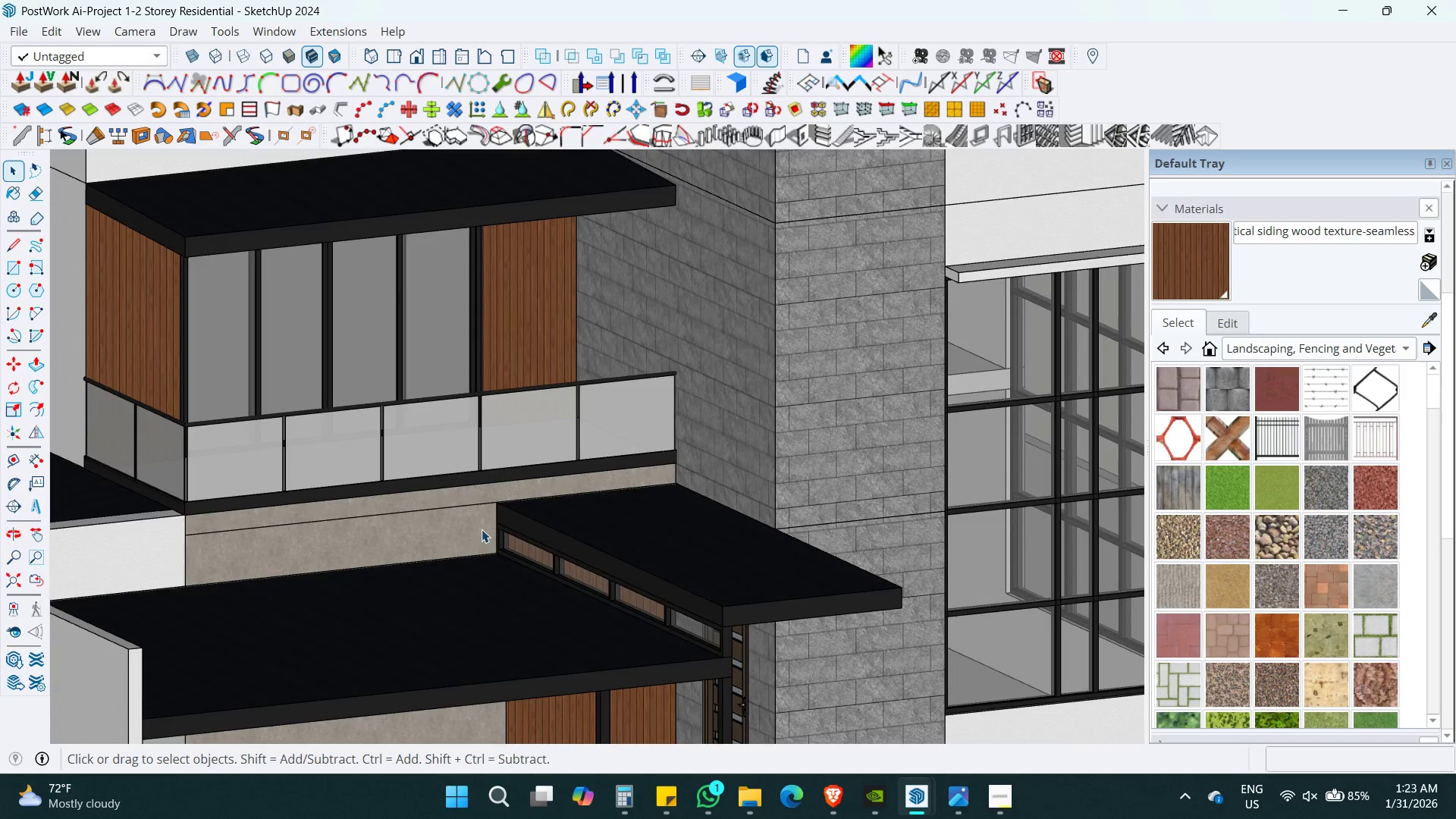 
triple_click([482, 529])
 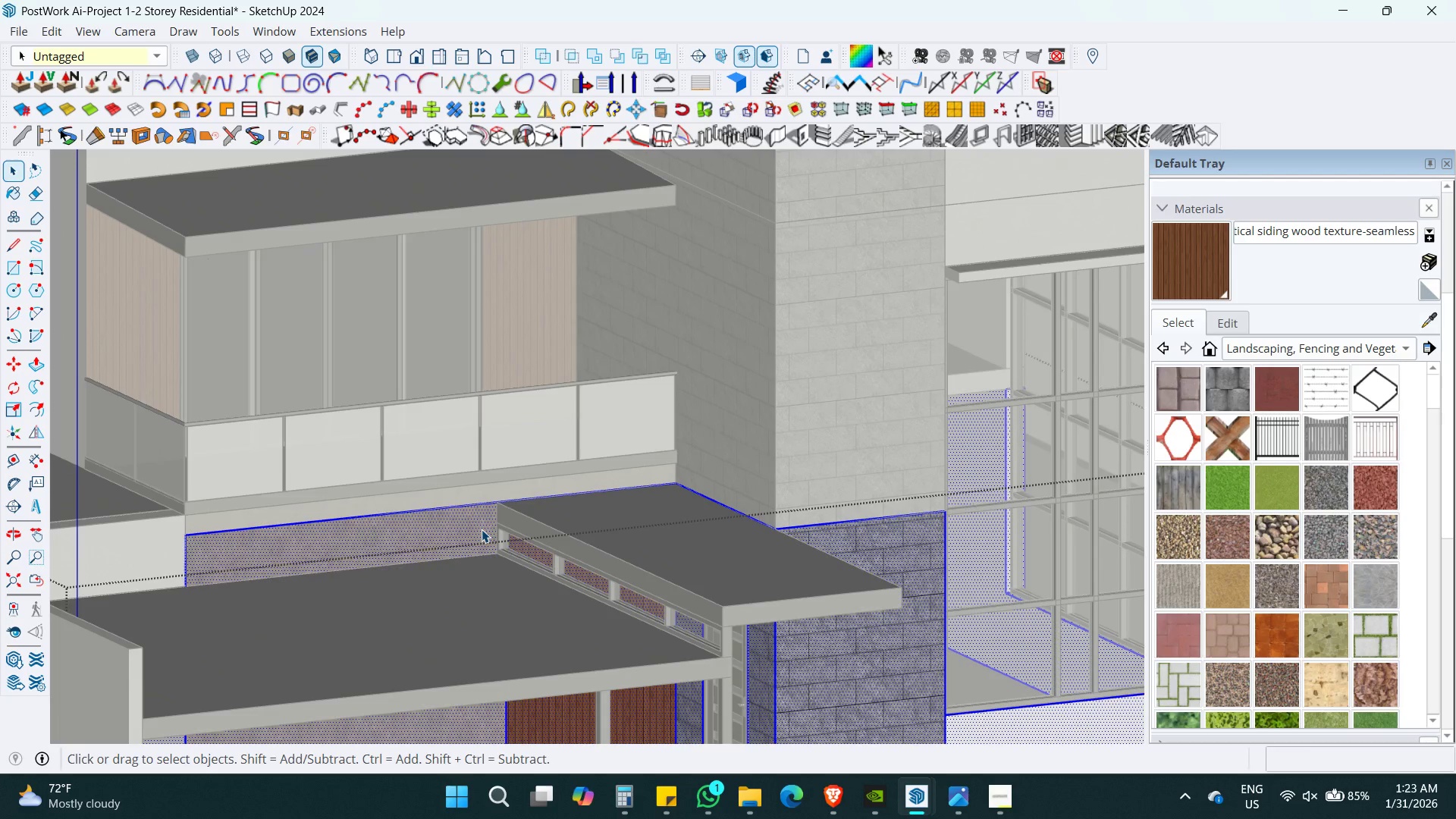 
triple_click([482, 529])
 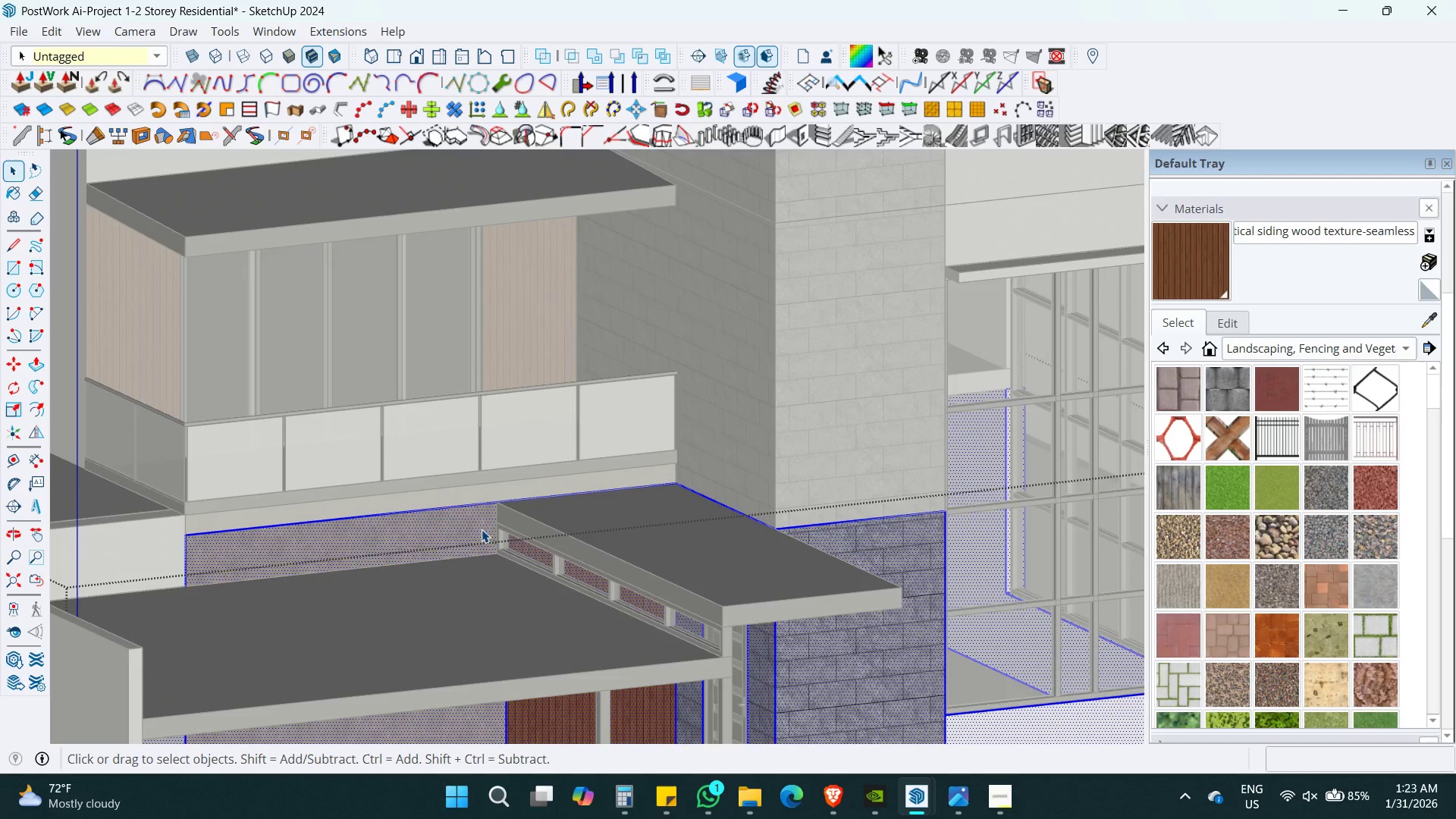 
key(Alt+AltLeft)
 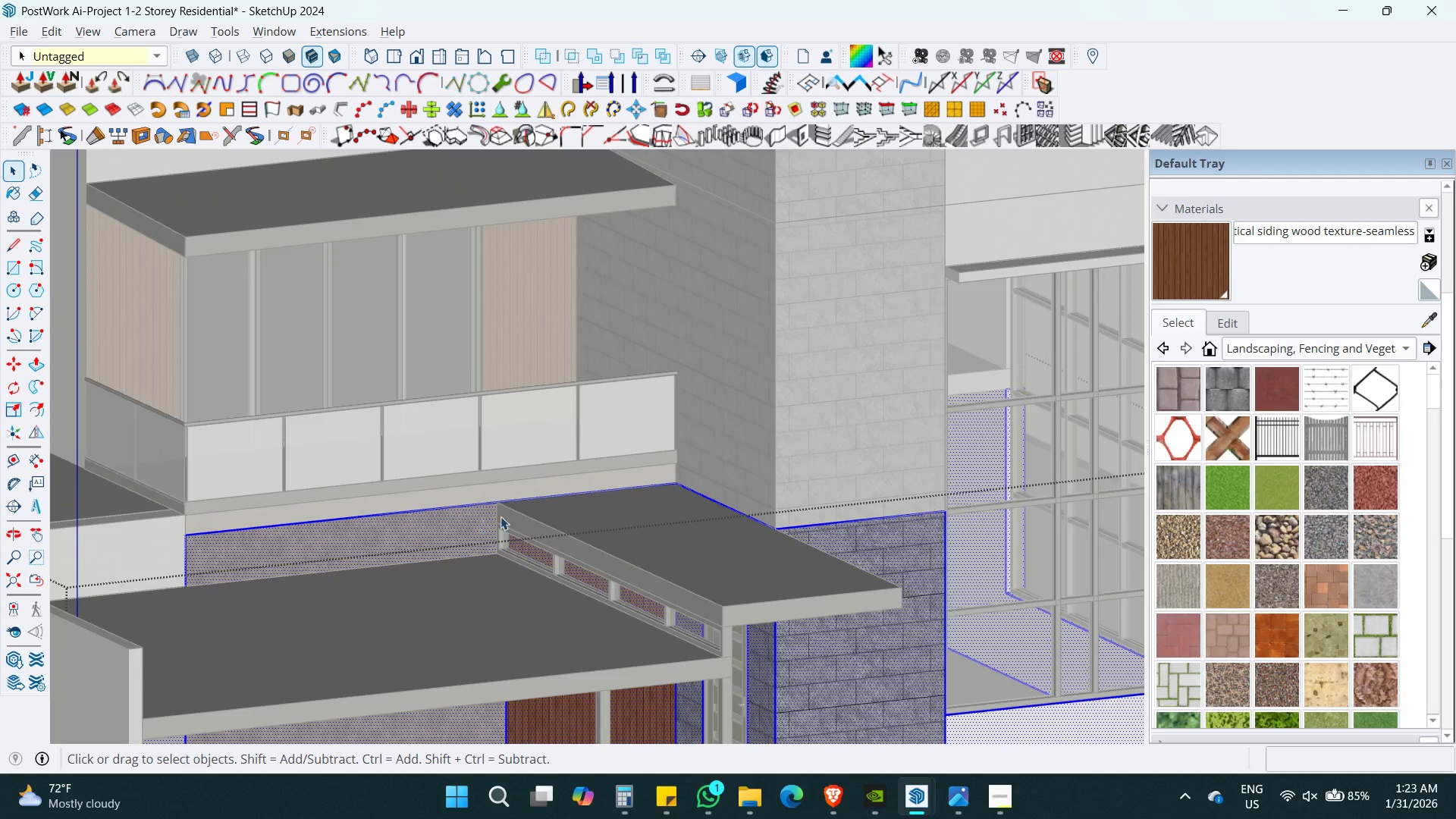 
key(Alt+Z)
 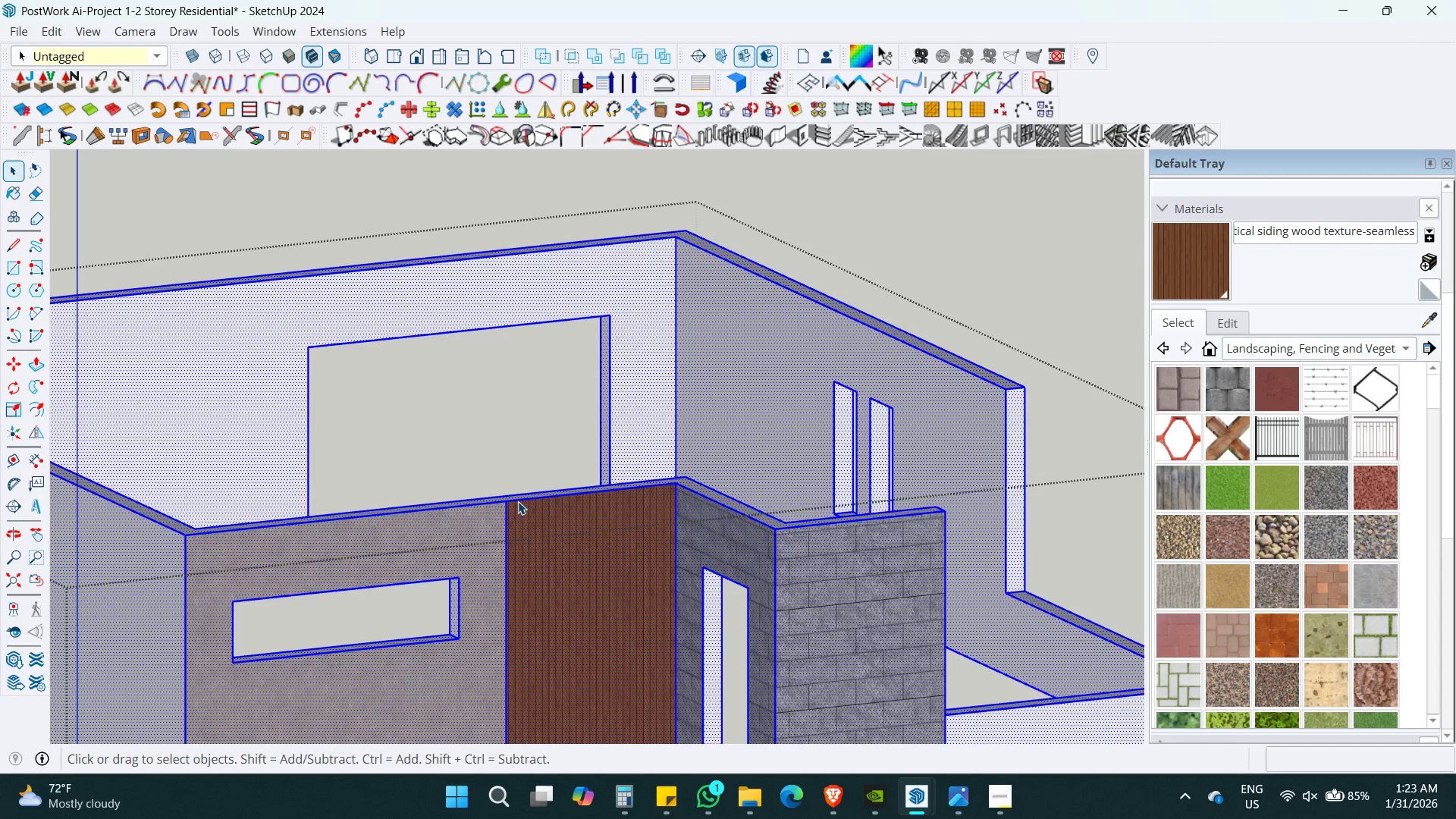 
key(Alt+Escape)
 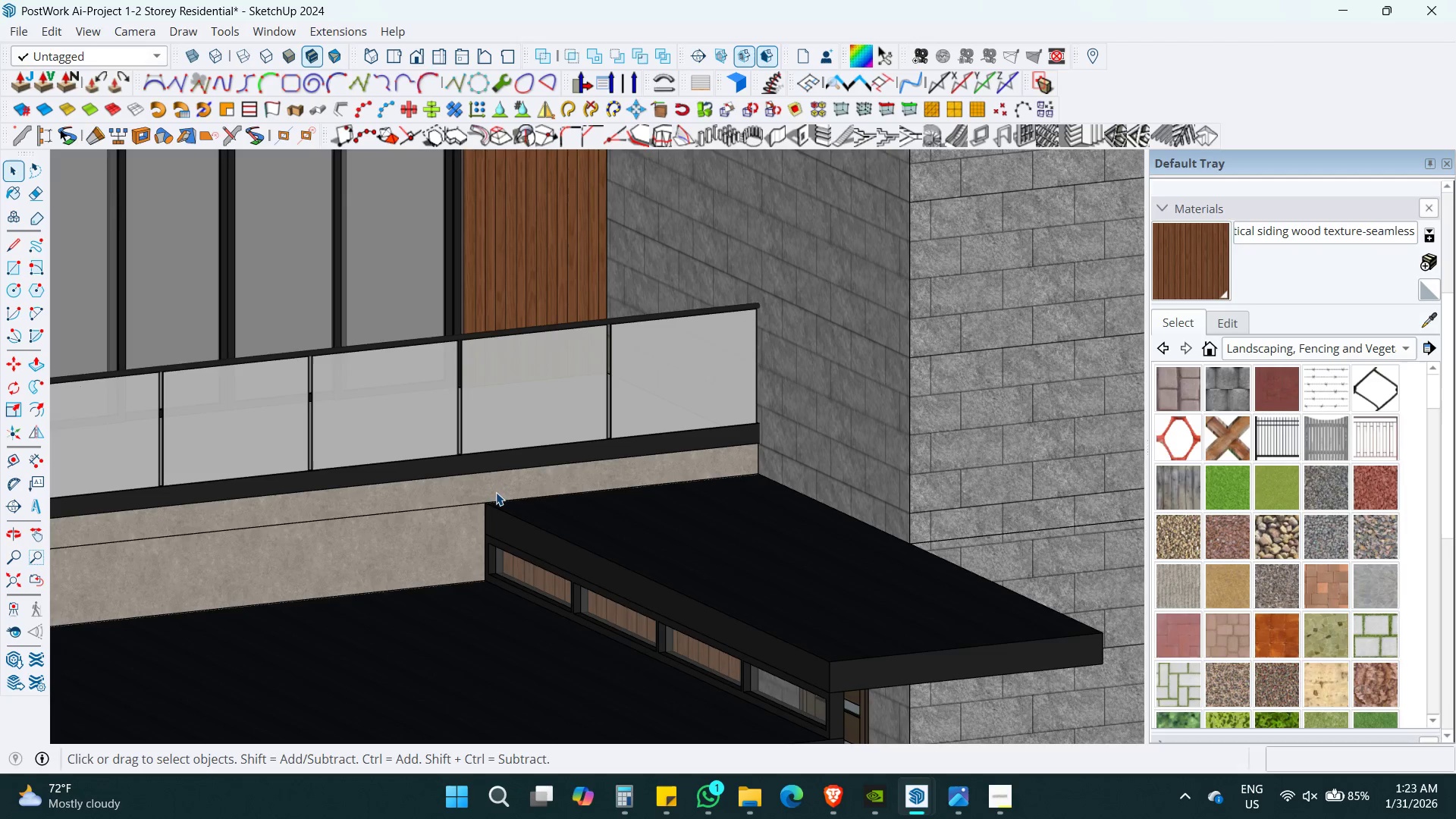 
scroll: coordinate [518, 501], scroll_direction: up, amount: 4.0
 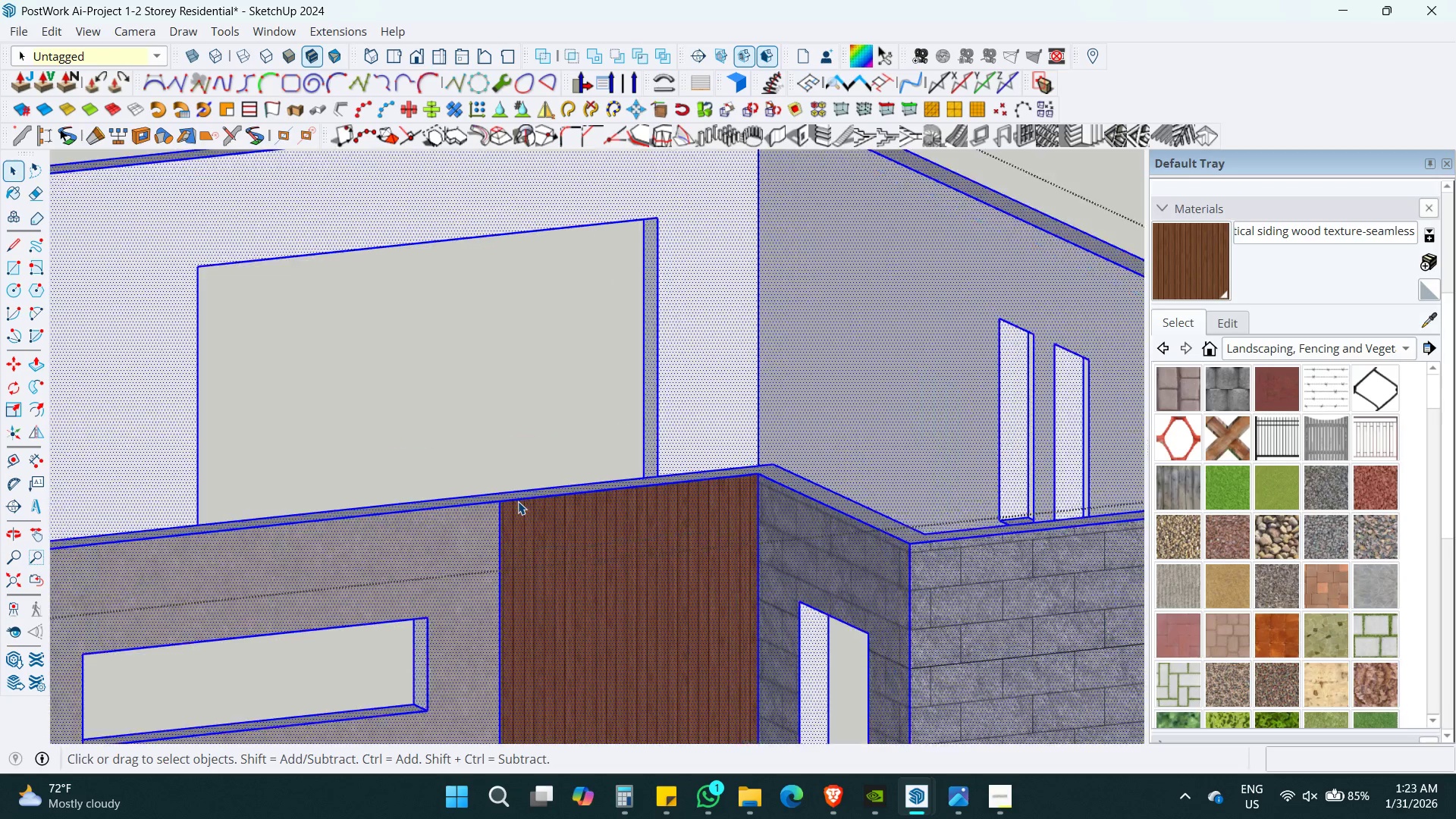 
double_click([496, 492])
 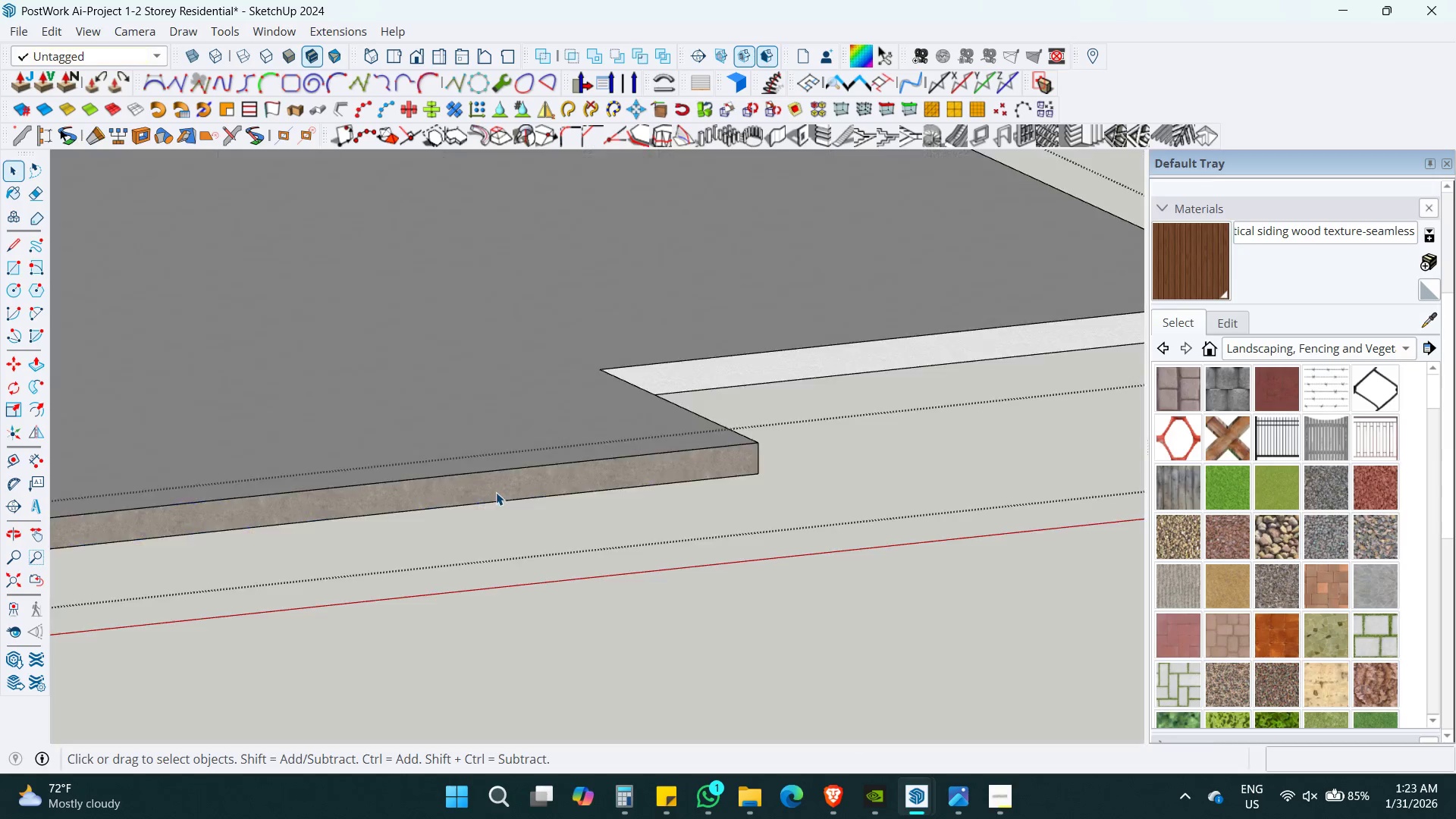 
triple_click([496, 492])
 